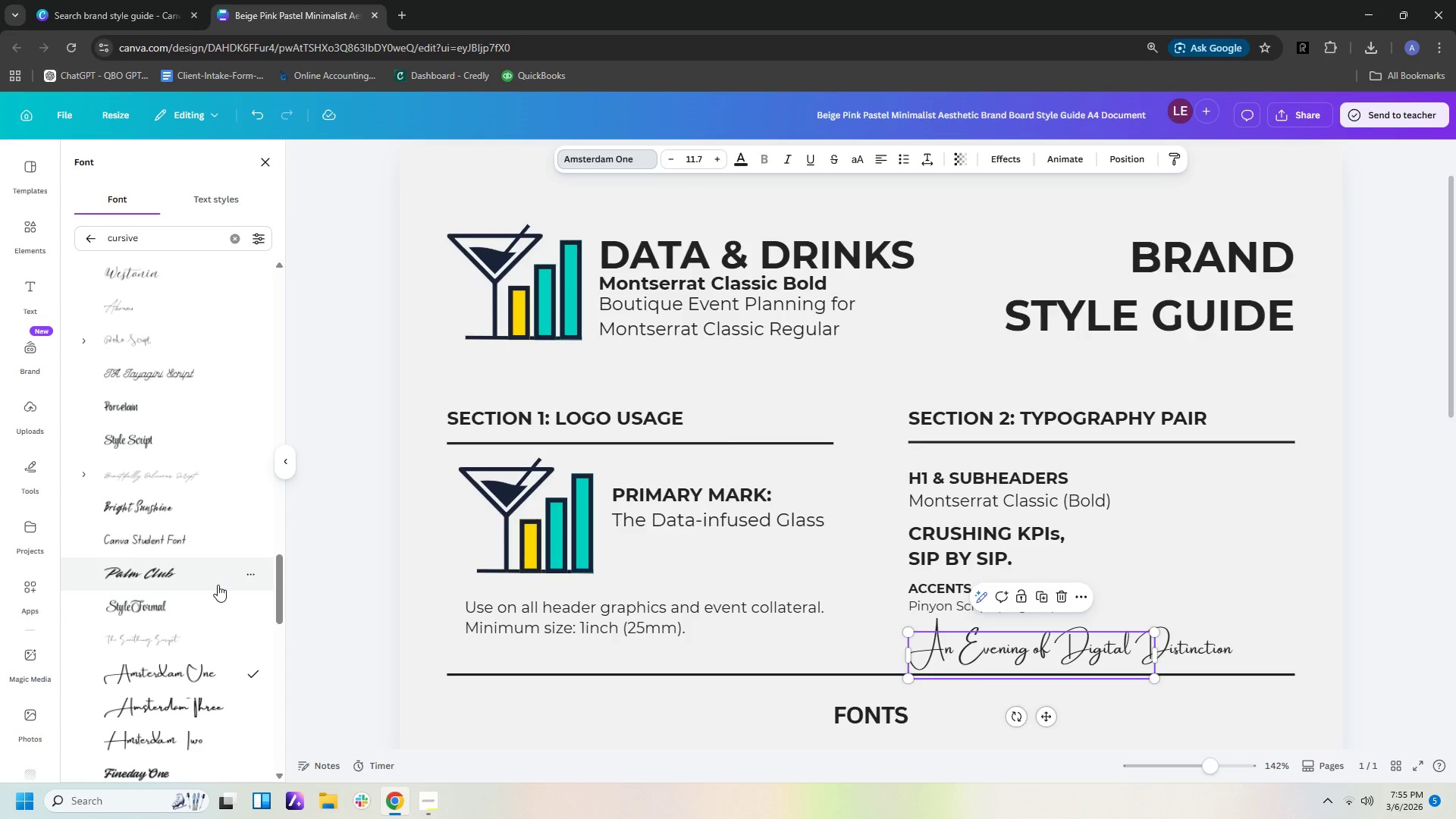 
wait(8.25)
 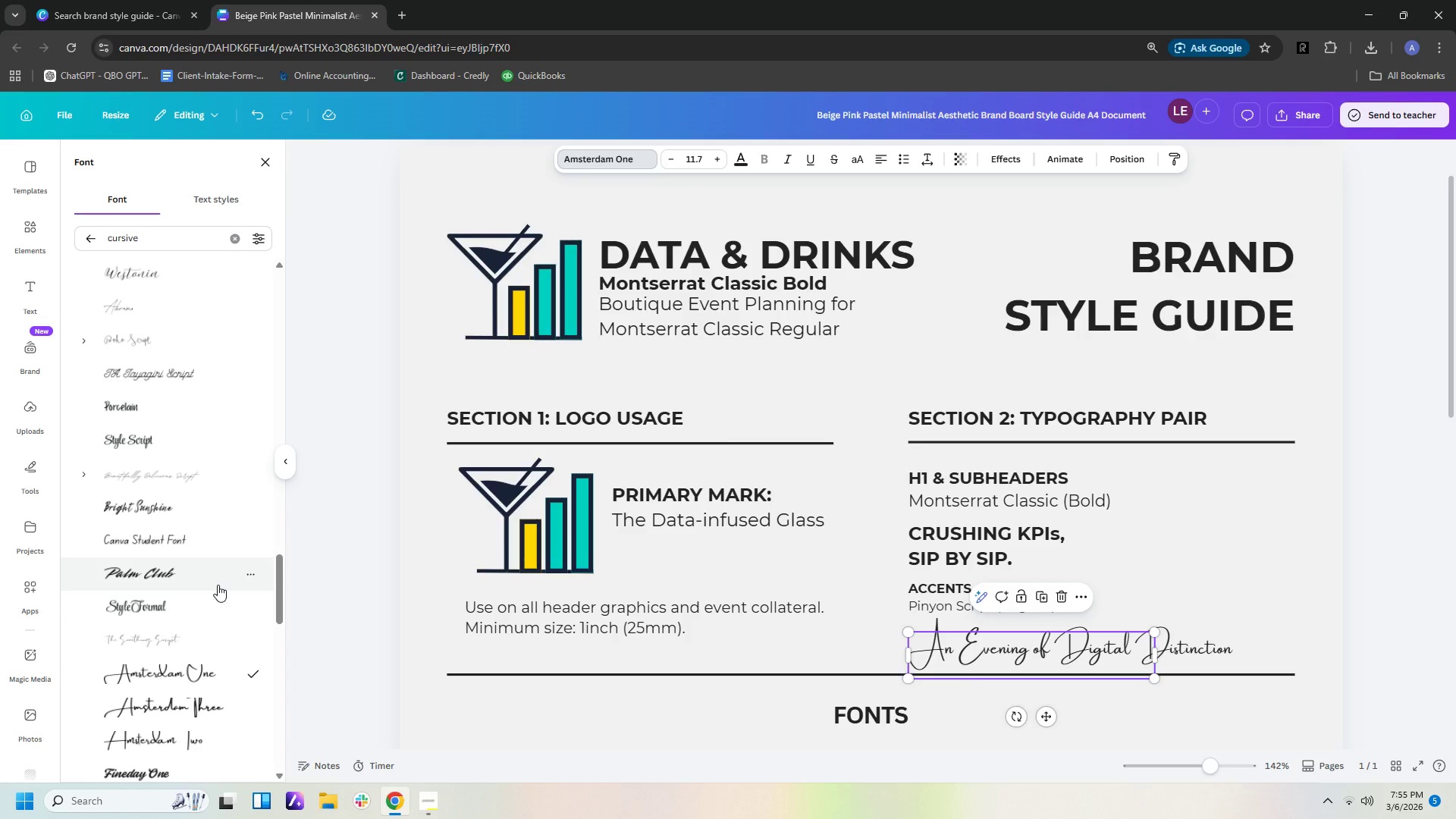 
scroll: coordinate [205, 604], scroll_direction: down, amount: 2.0
 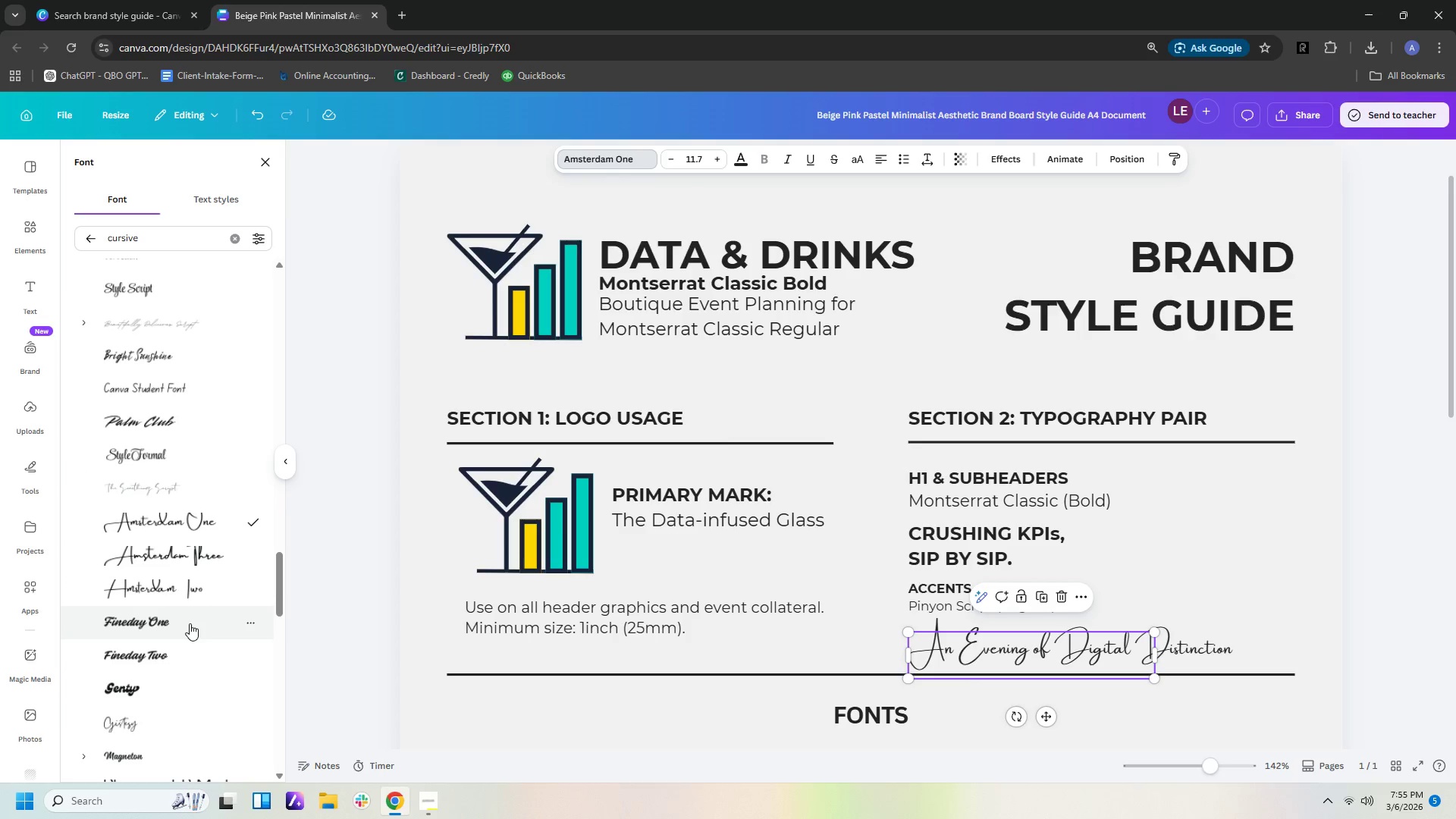 
left_click([190, 621])
 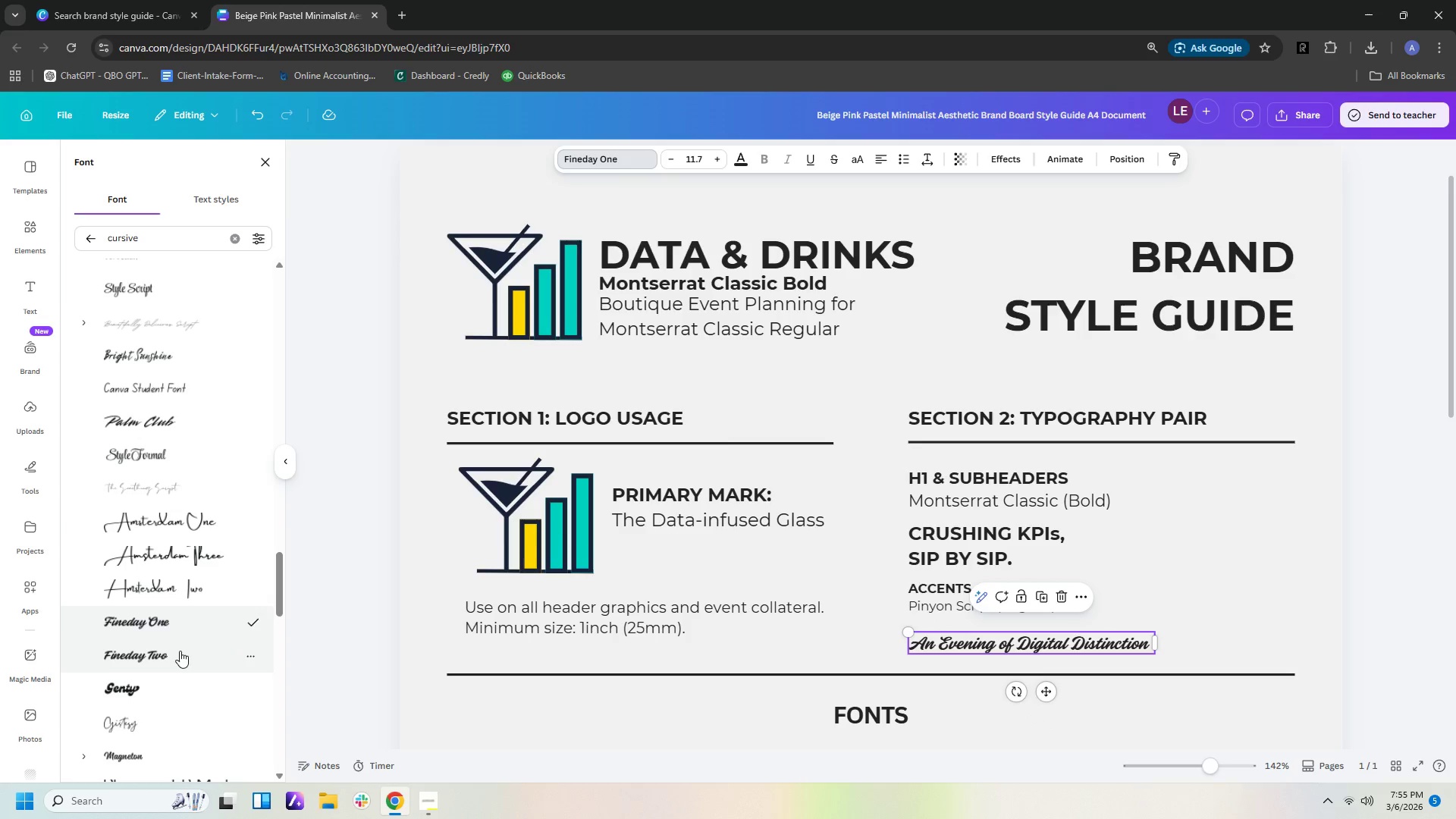 
scroll: coordinate [184, 644], scroll_direction: down, amount: 2.0
 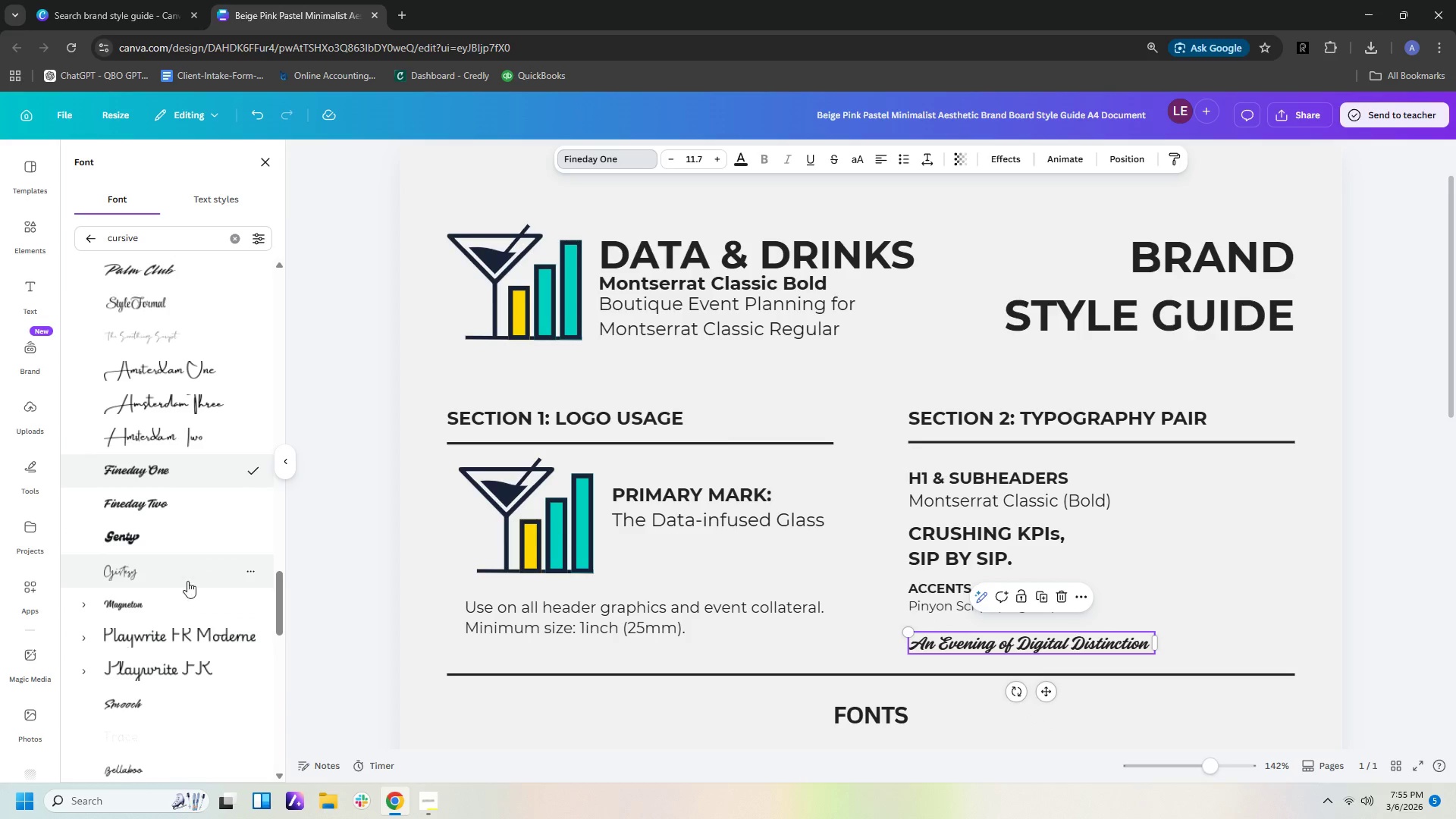 
left_click([190, 596])
 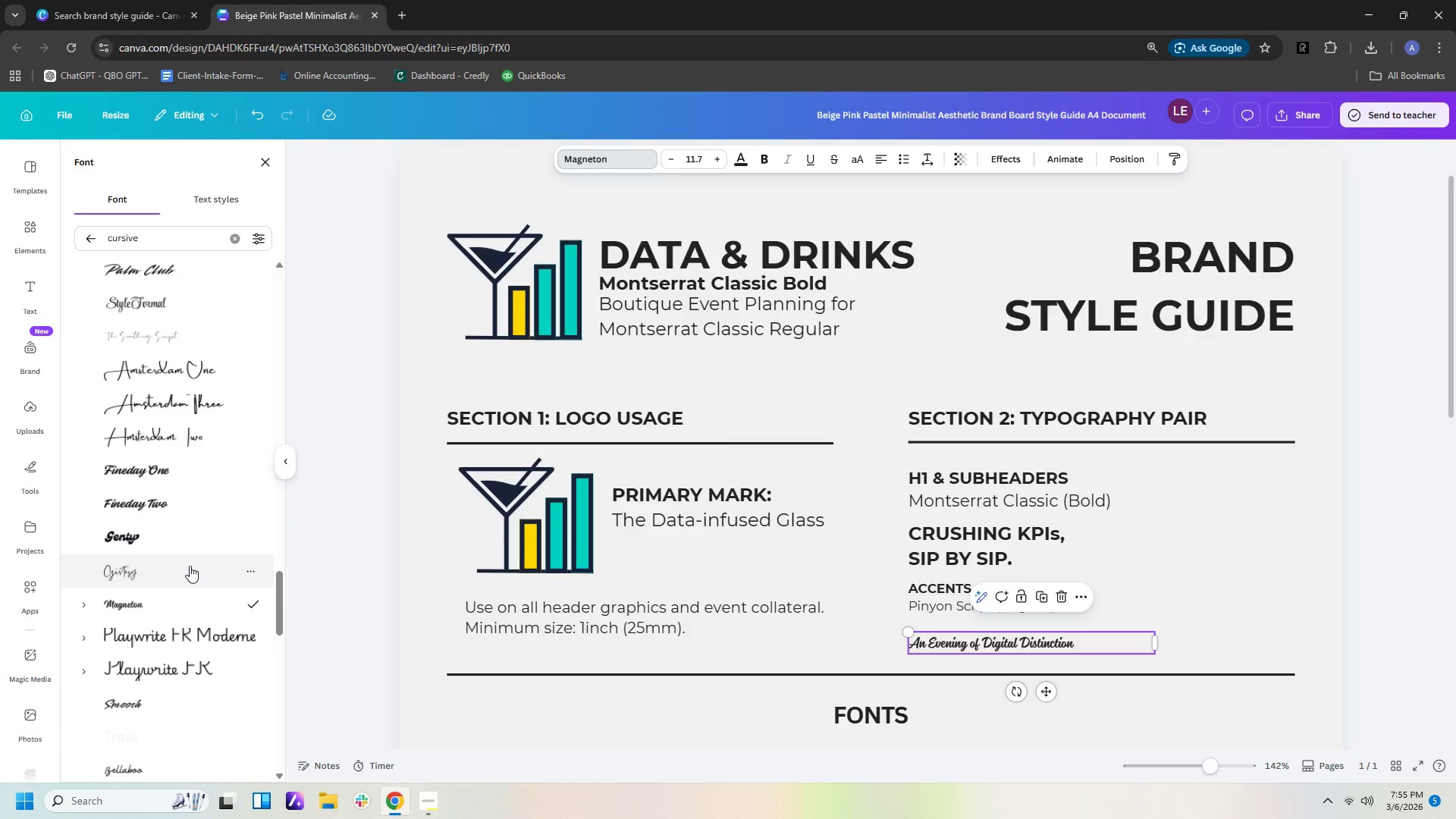 
left_click([190, 566])
 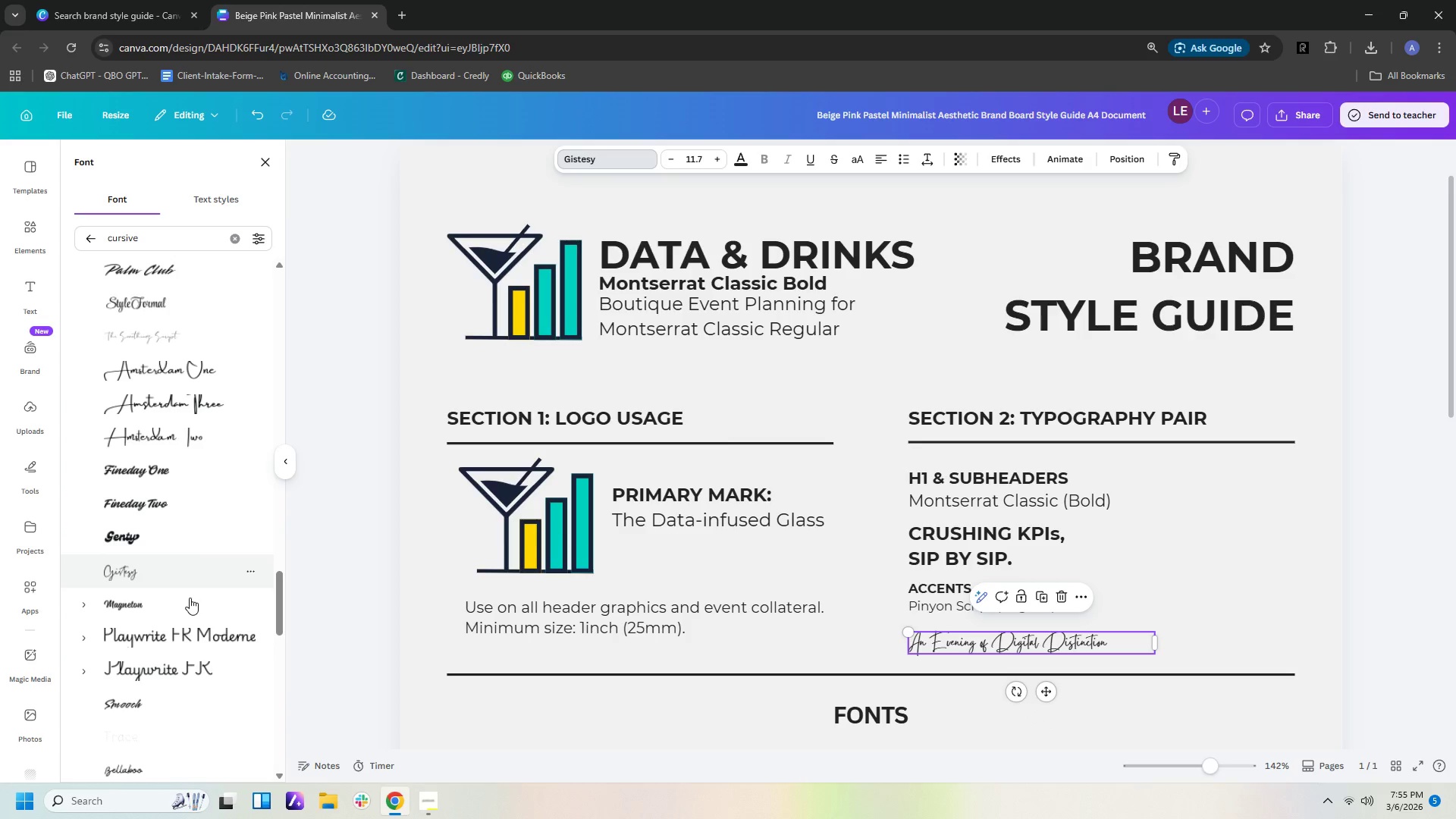 
scroll: coordinate [190, 659], scroll_direction: down, amount: 1.0
 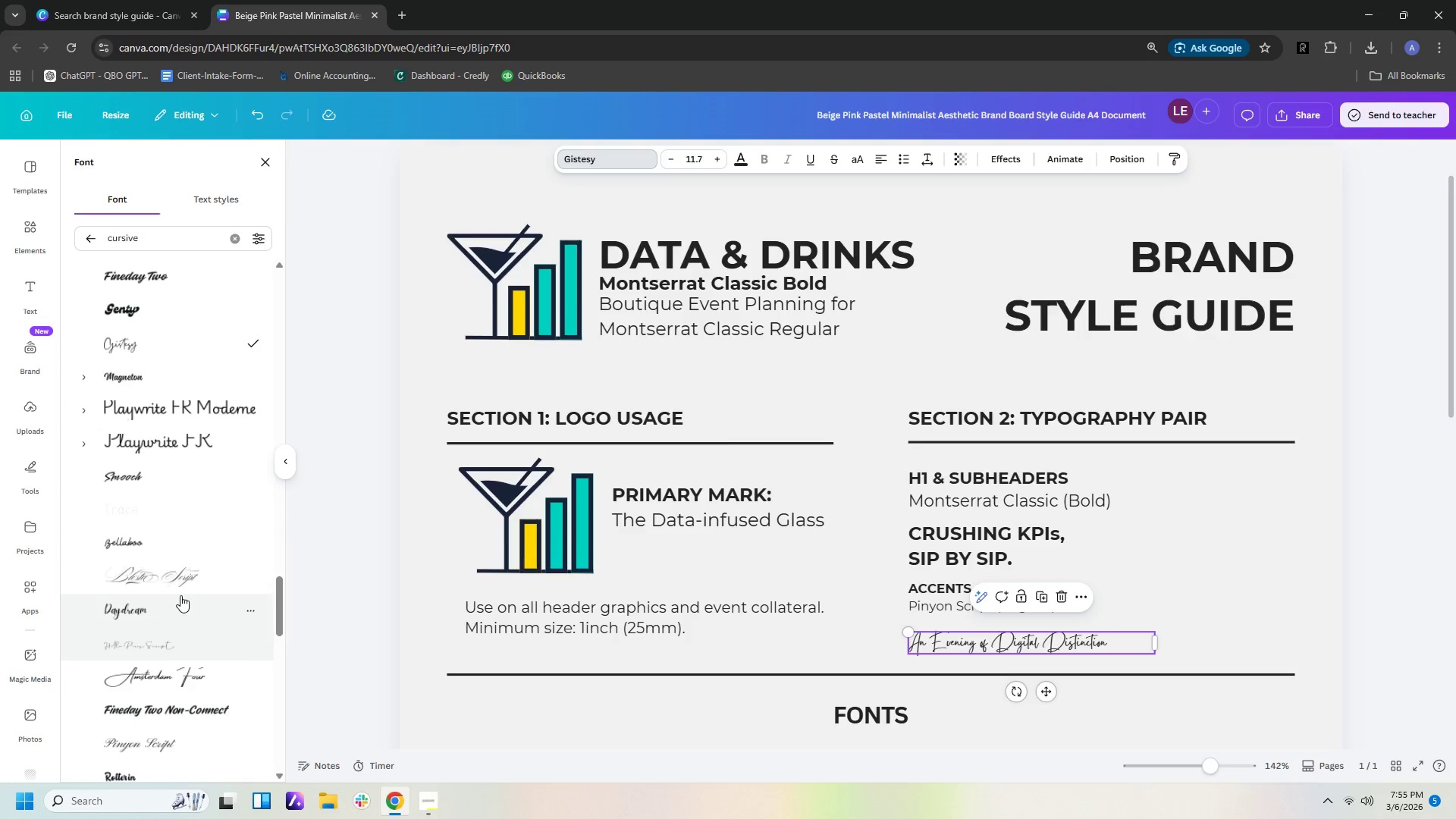 
left_click([171, 550])
 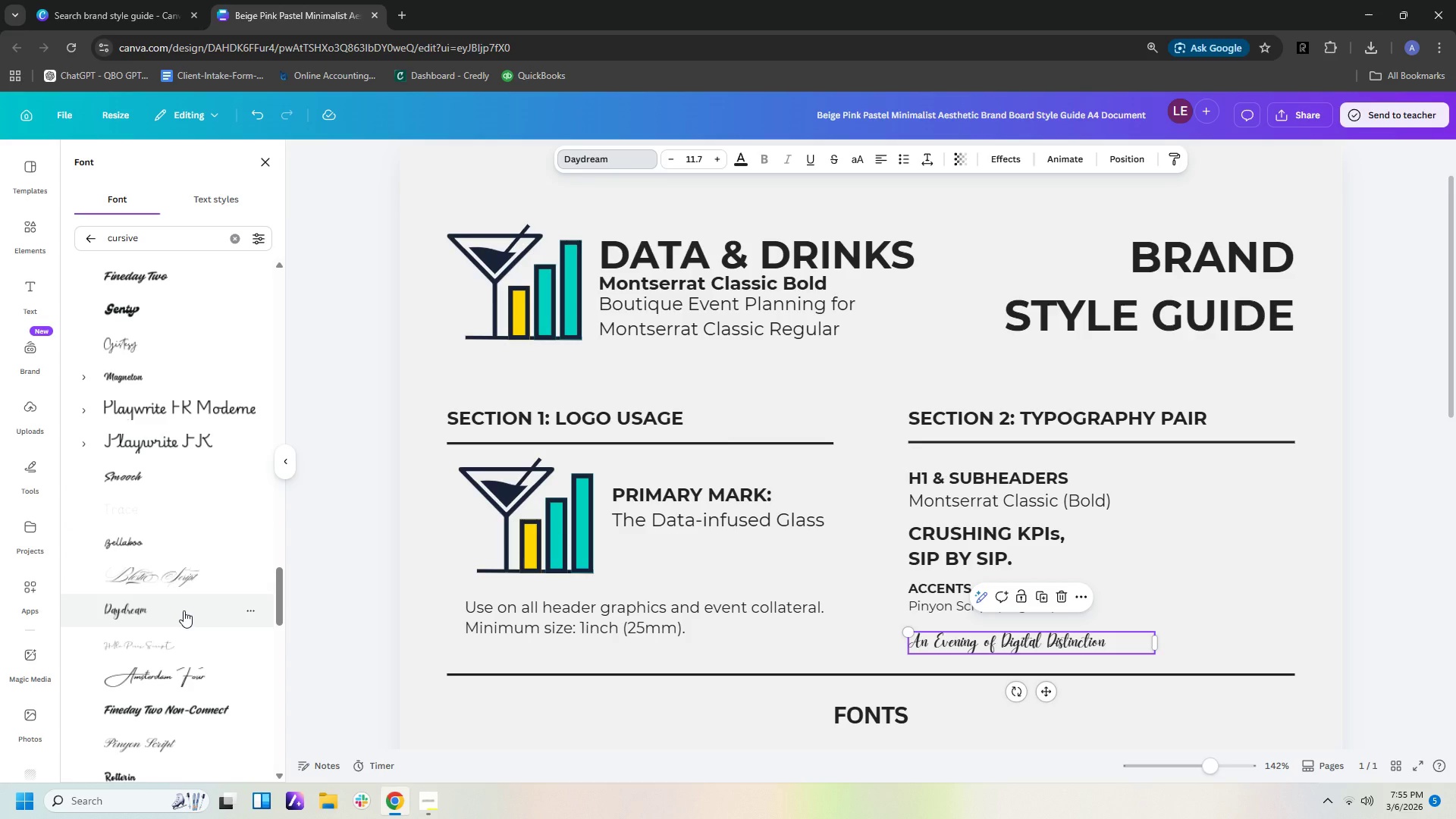 
wait(8.95)
 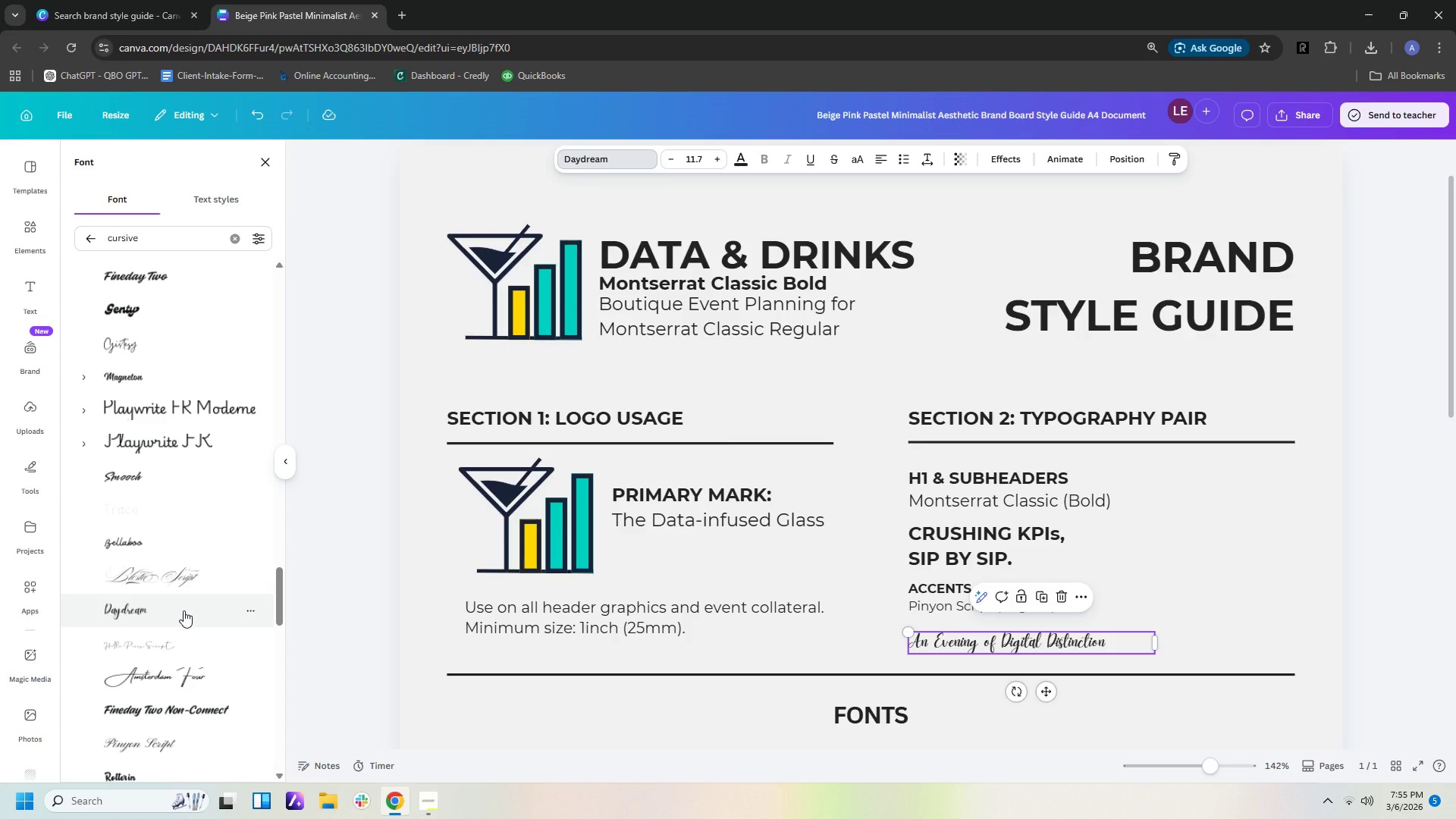 
scroll: coordinate [184, 689], scroll_direction: down, amount: 1.0
 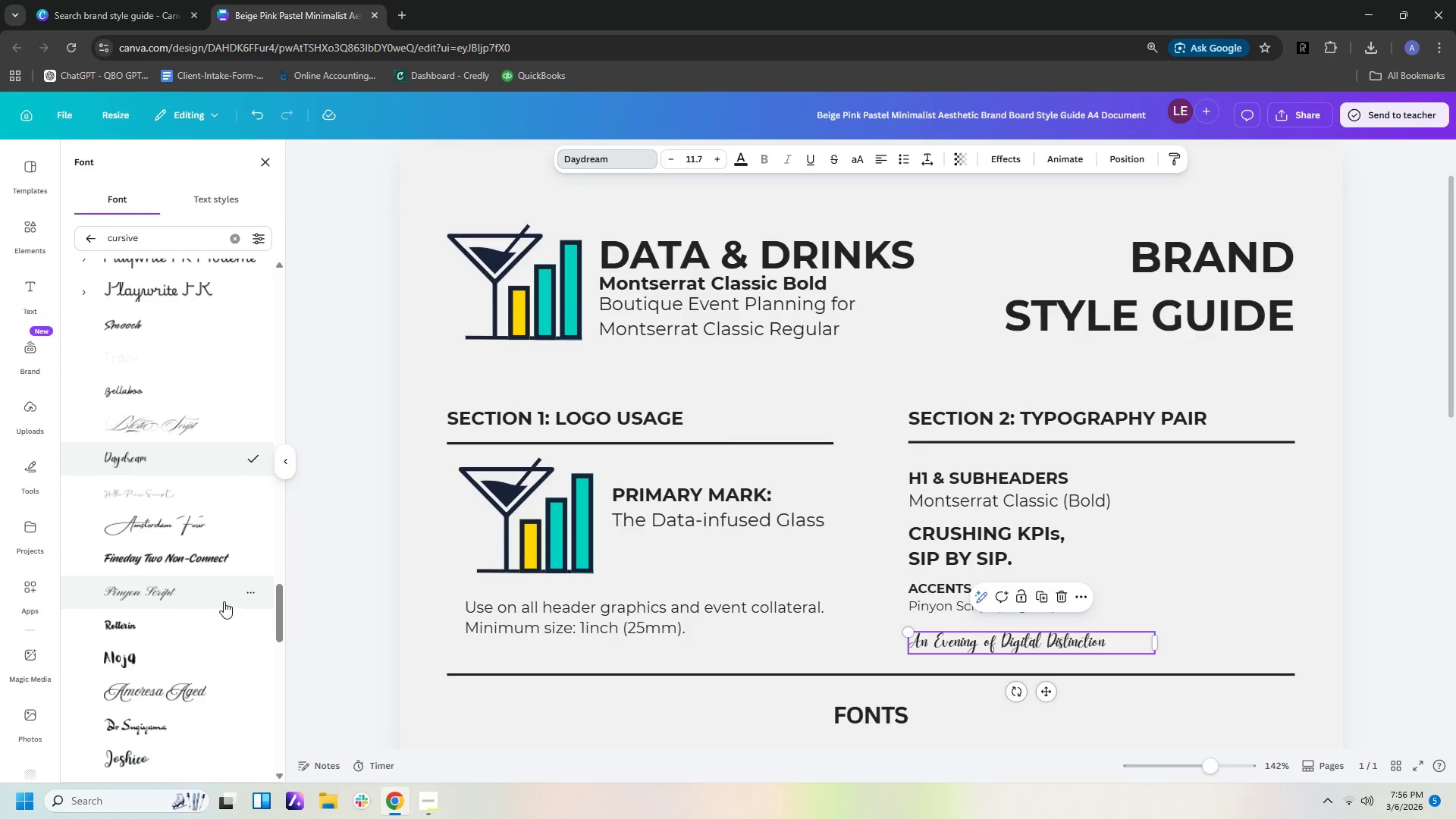 
left_click([219, 598])
 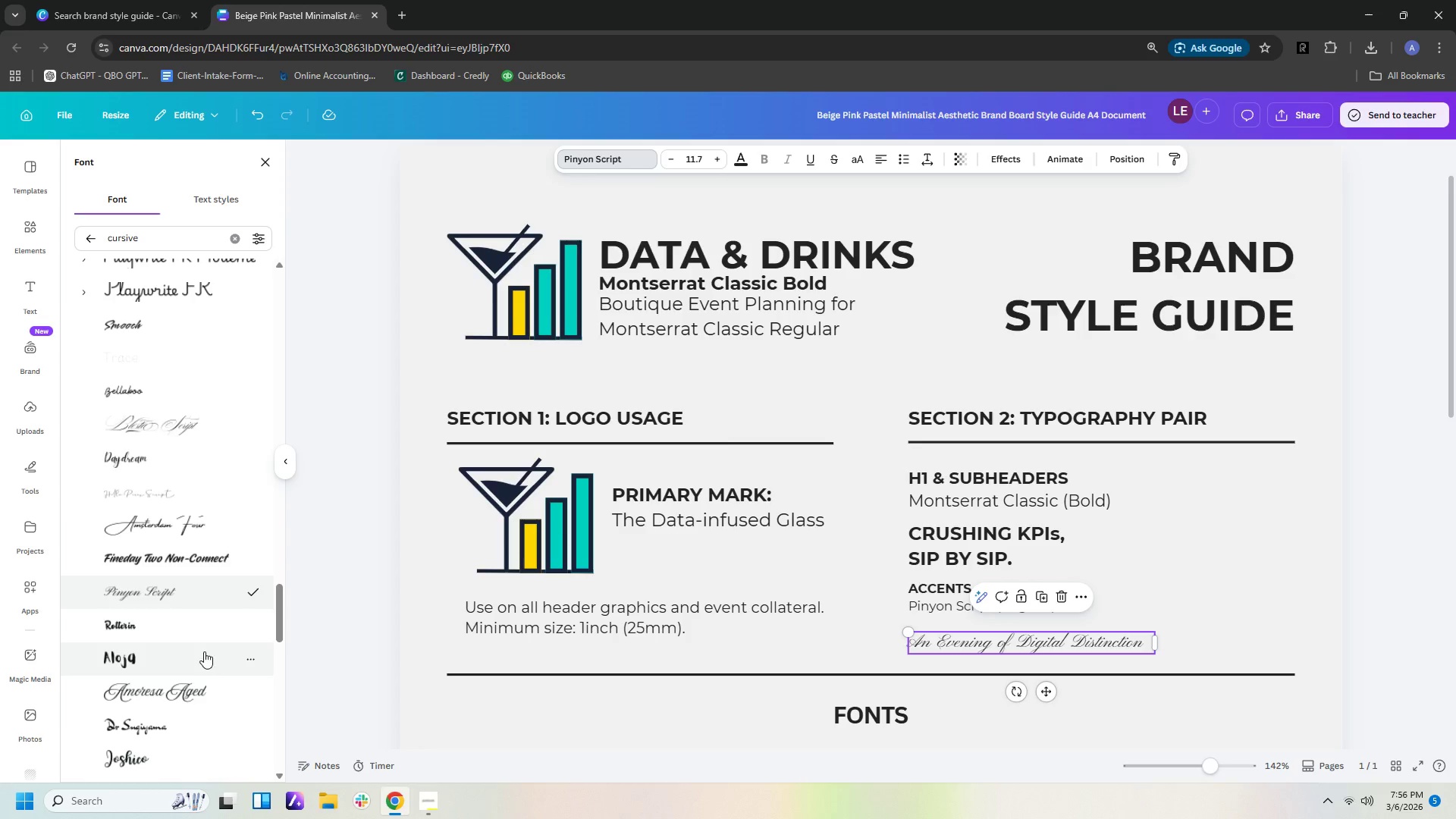 
scroll: coordinate [198, 666], scroll_direction: down, amount: 2.0
 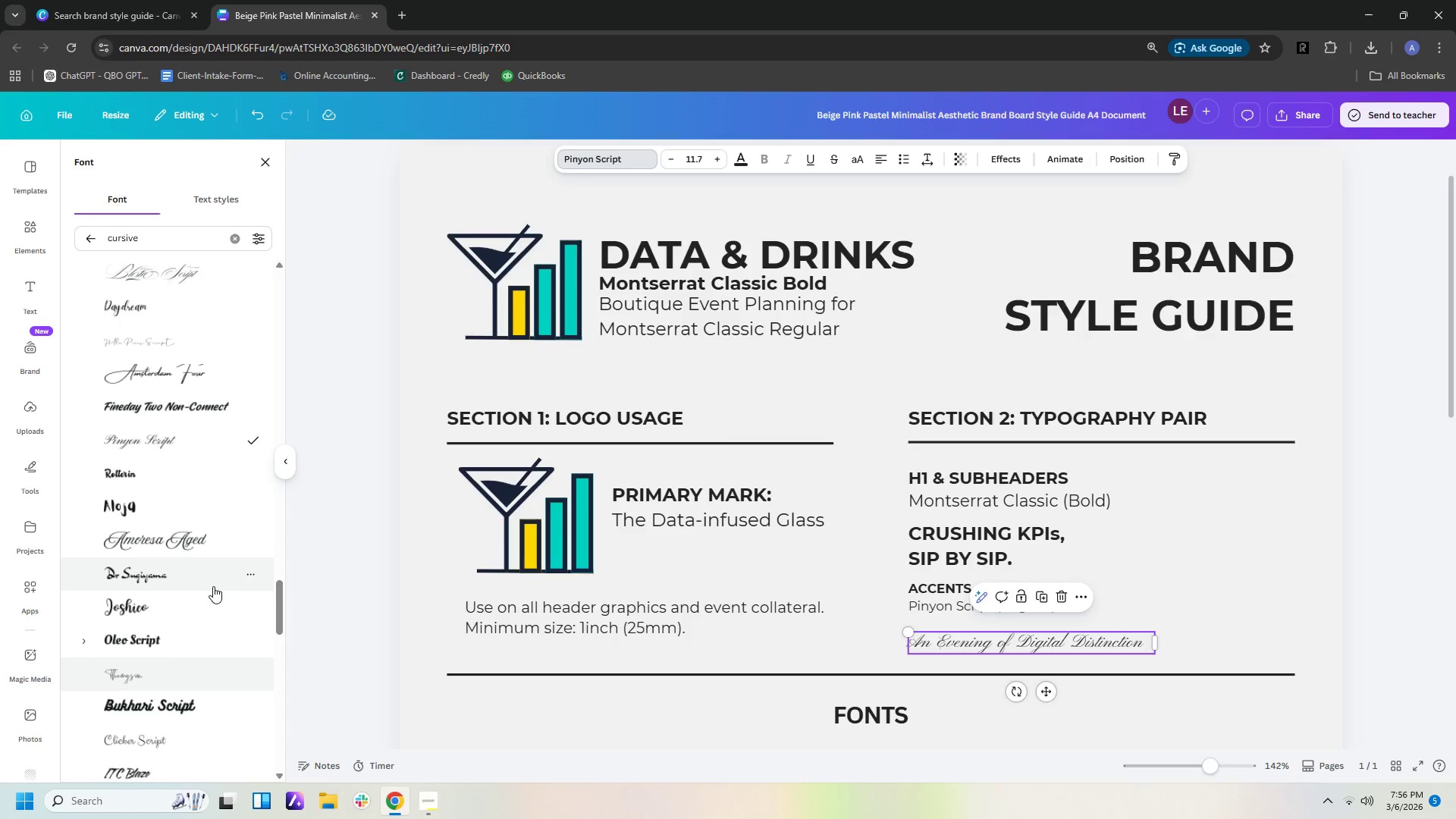 
left_click([209, 575])
 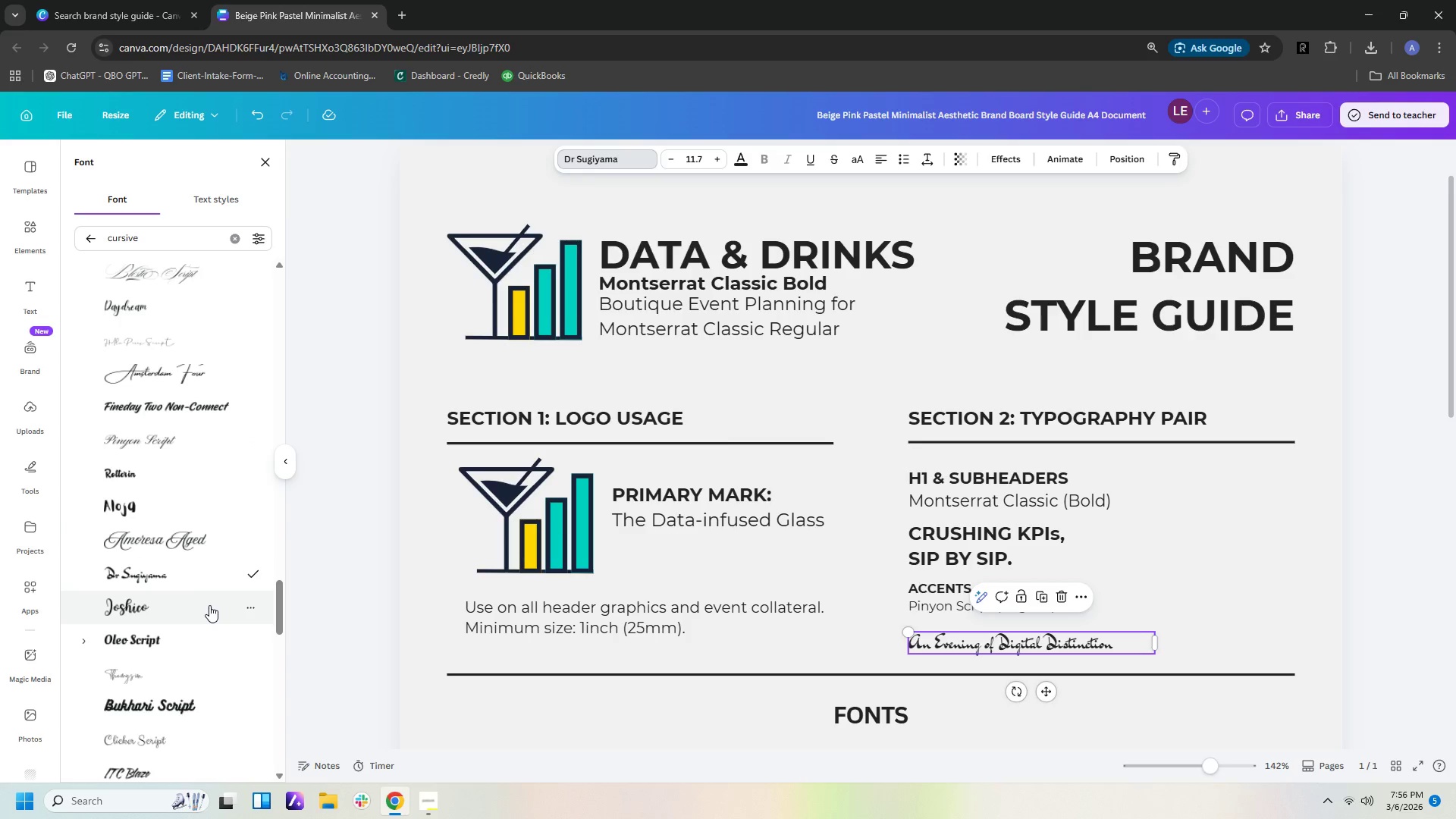 
left_click([209, 605])
 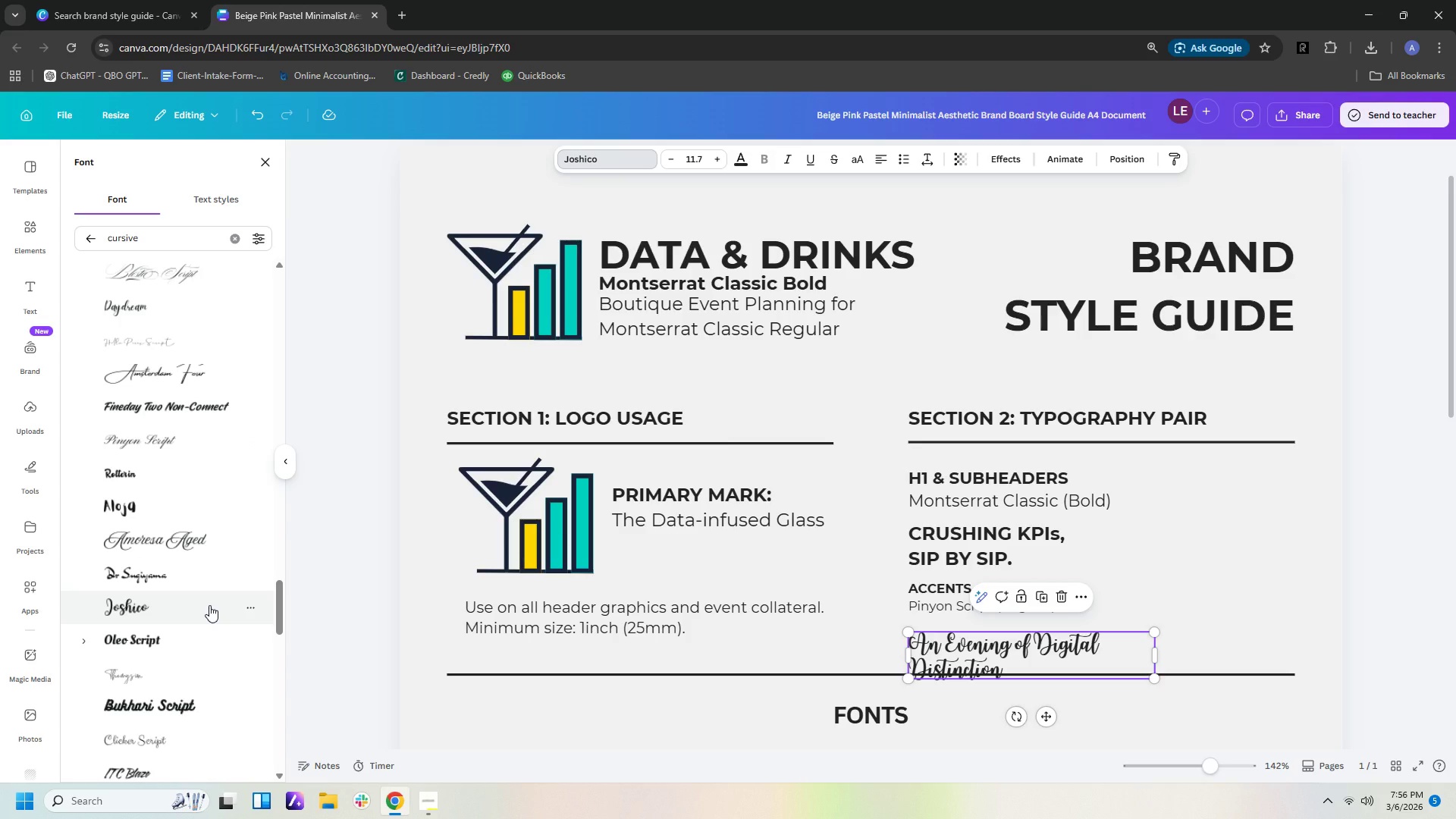 
scroll: coordinate [209, 605], scroll_direction: down, amount: 2.0
 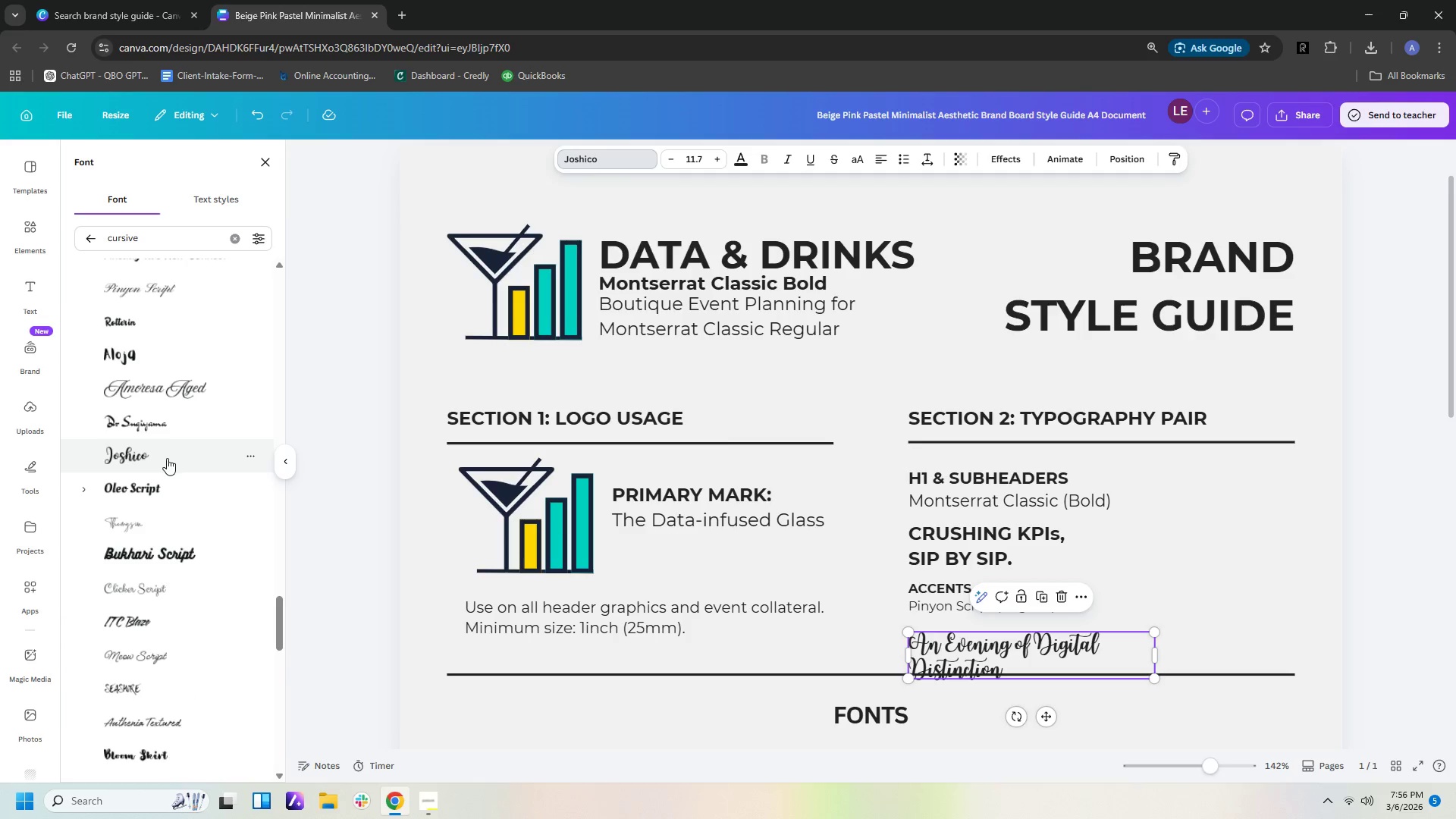 
left_click([175, 494])
 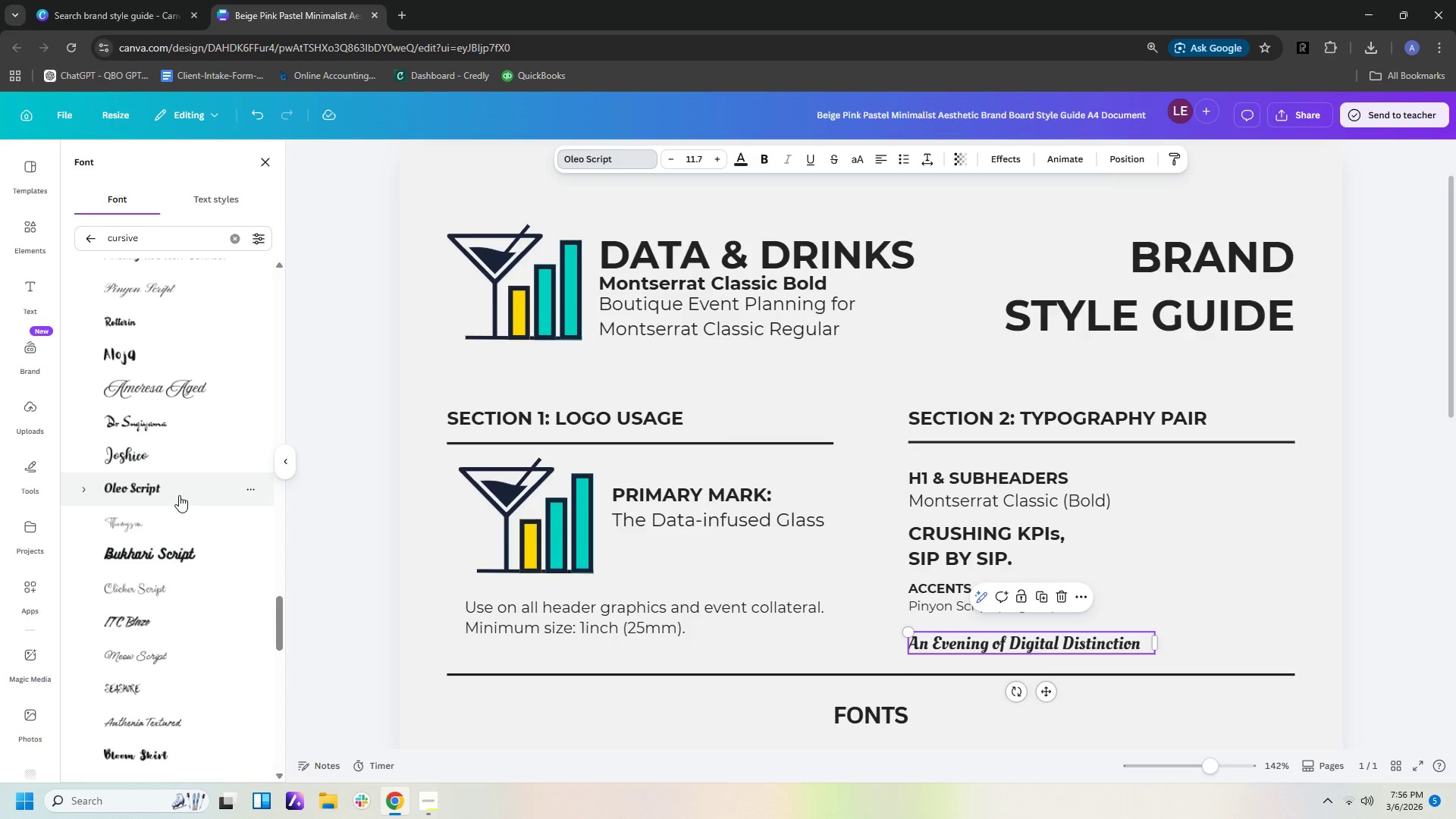 
scroll: coordinate [184, 560], scroll_direction: down, amount: 2.0
 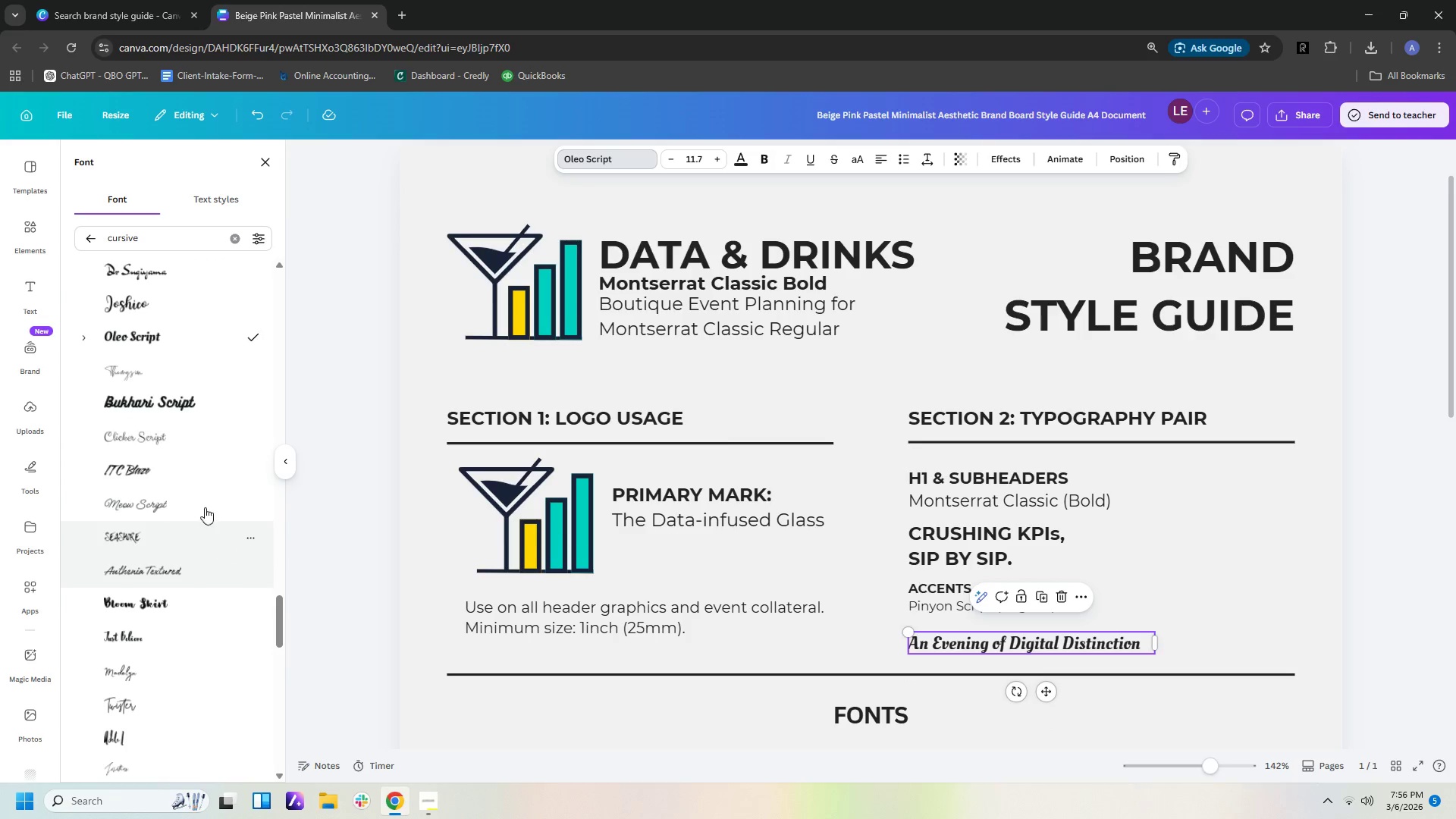 
left_click([203, 500])
 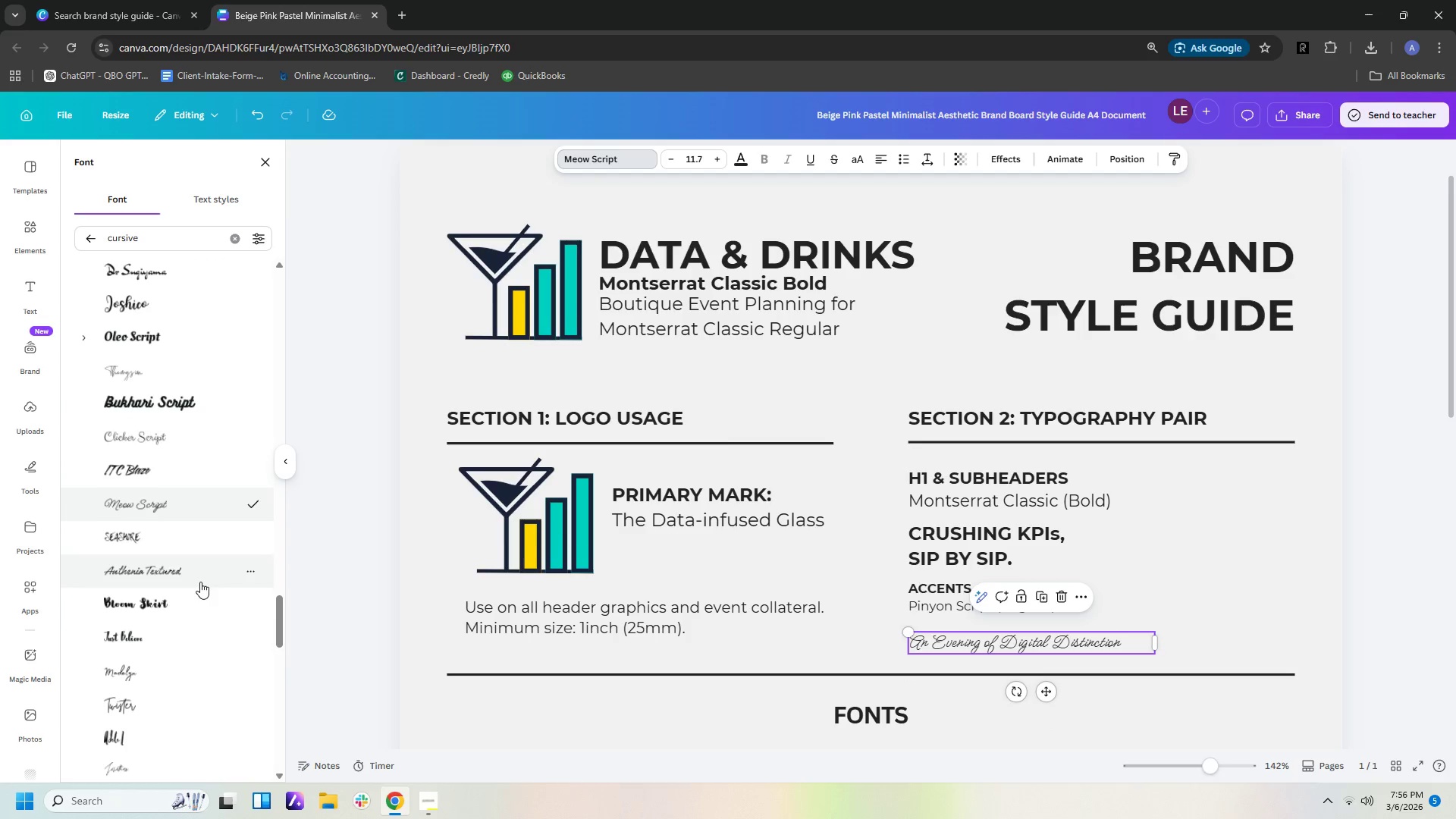 
left_click([207, 576])
 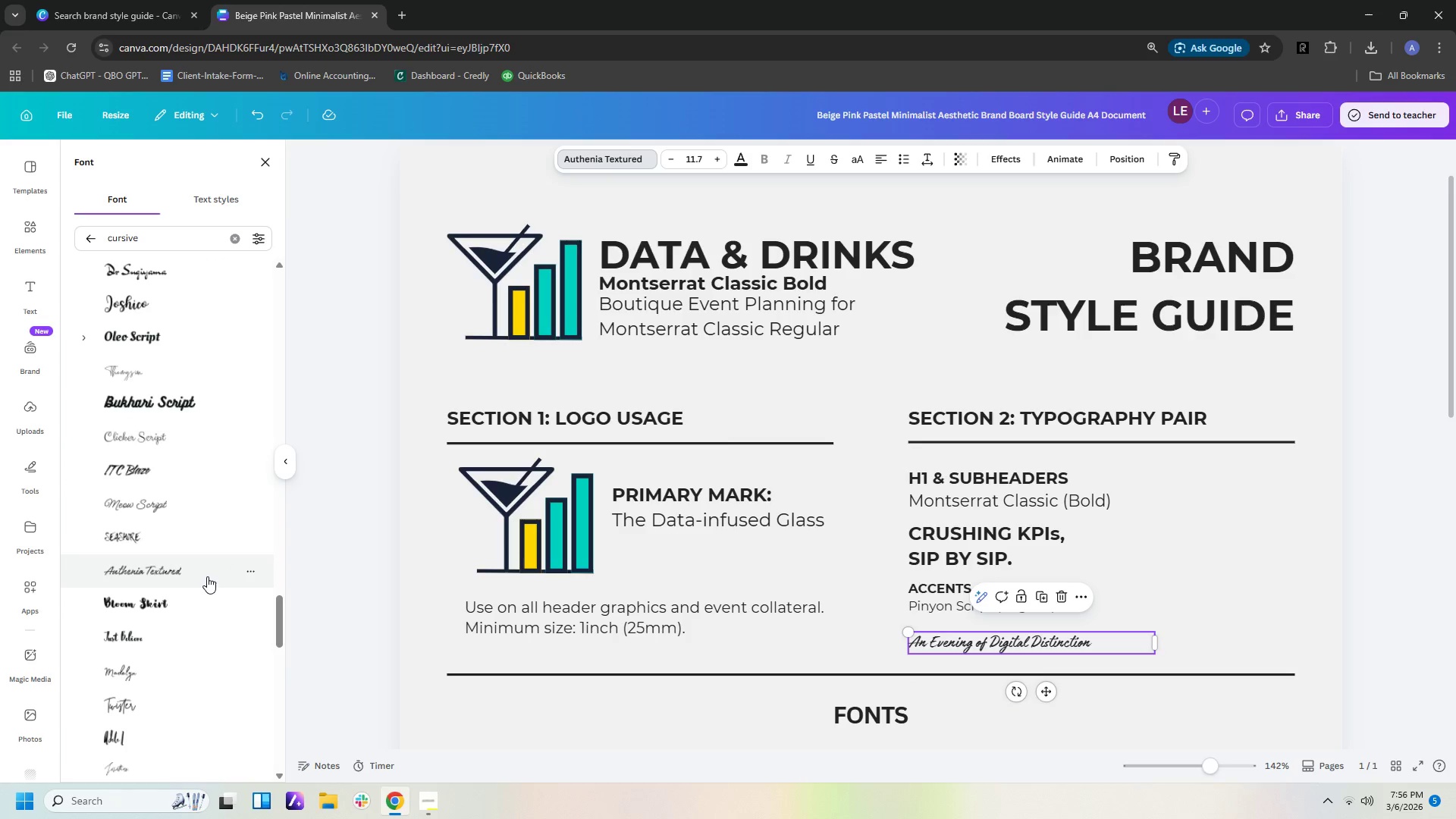 
wait(10.0)
 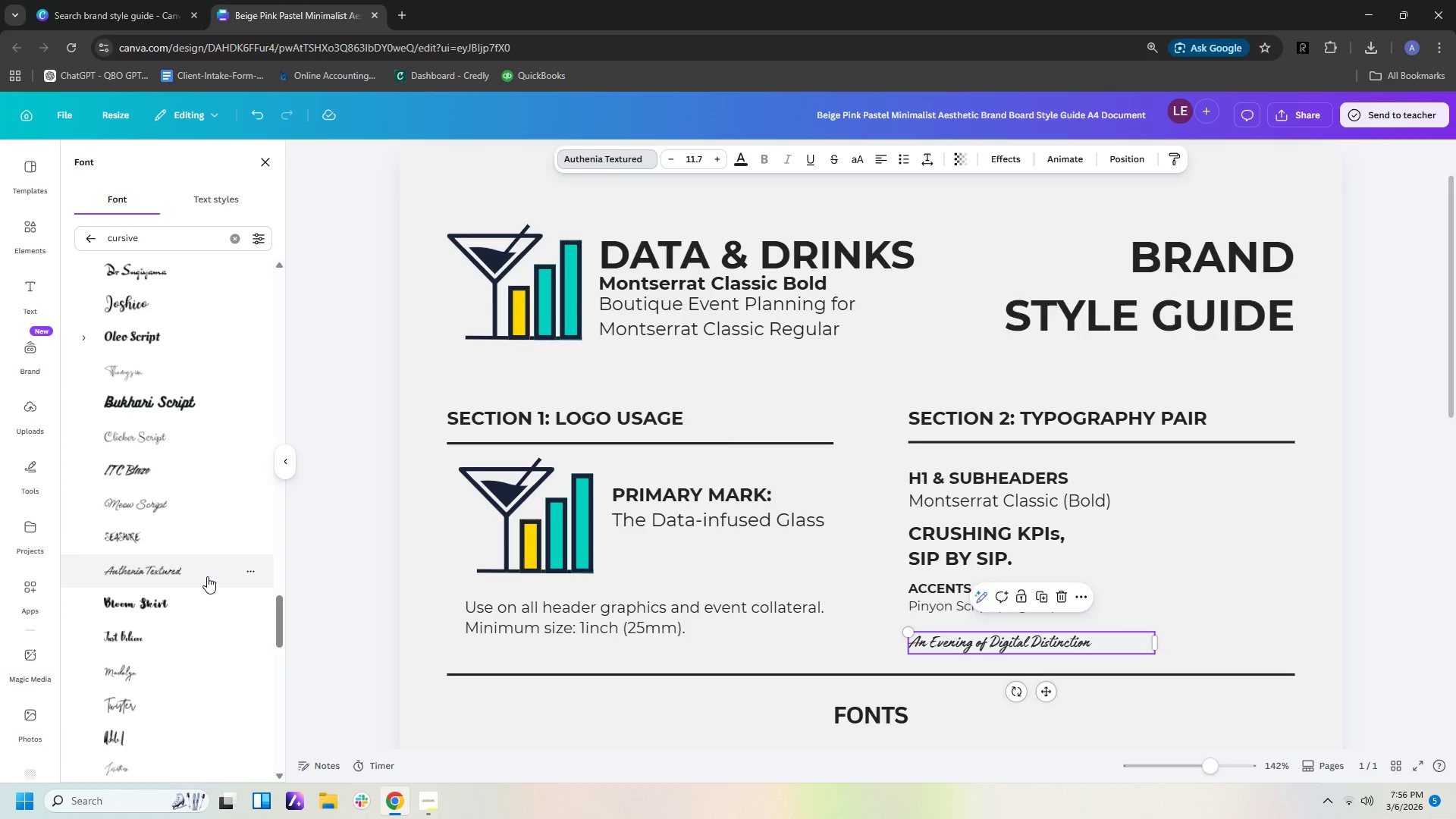 
scroll: coordinate [196, 616], scroll_direction: down, amount: 1.0
 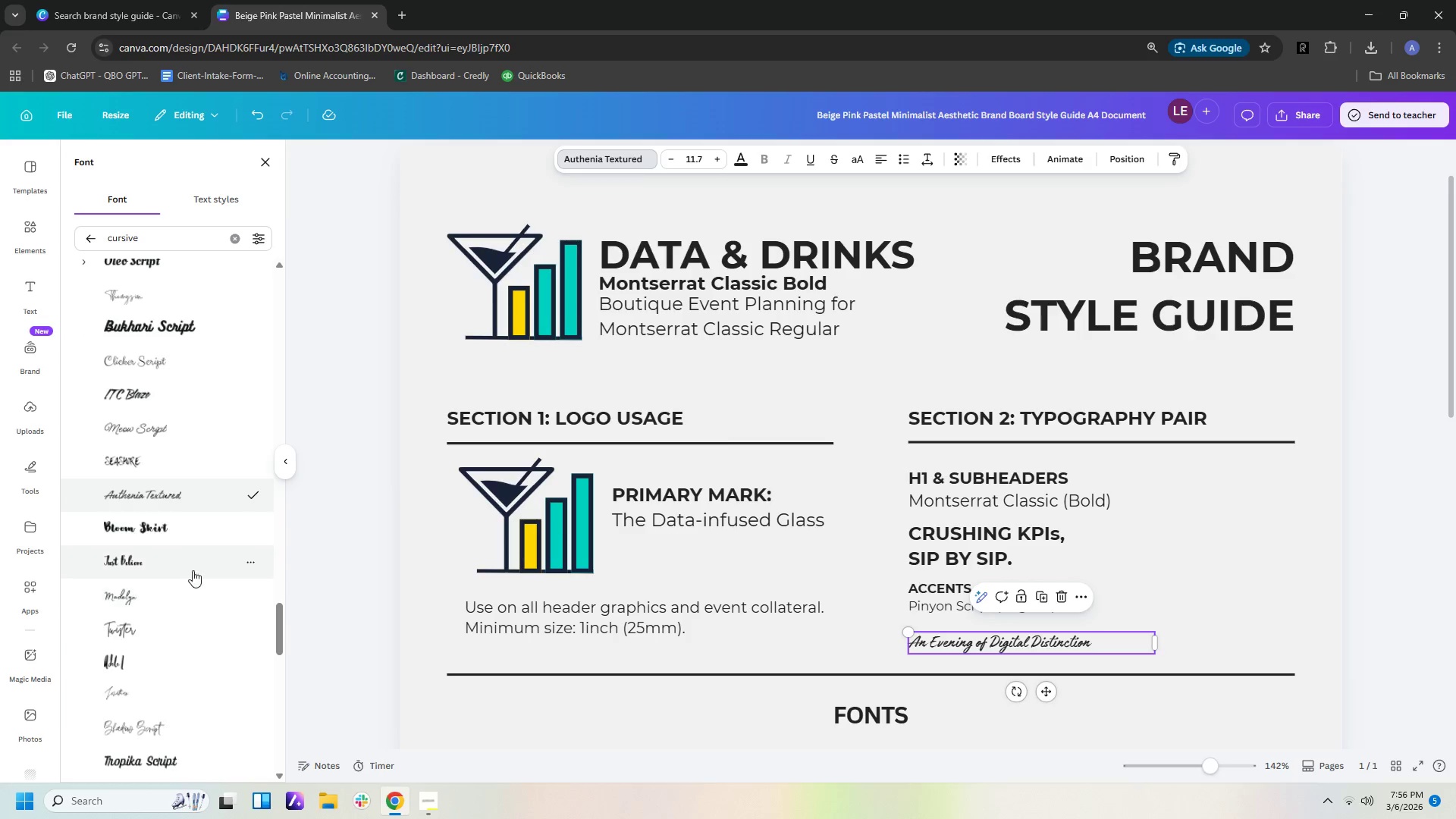 
left_click([196, 559])
 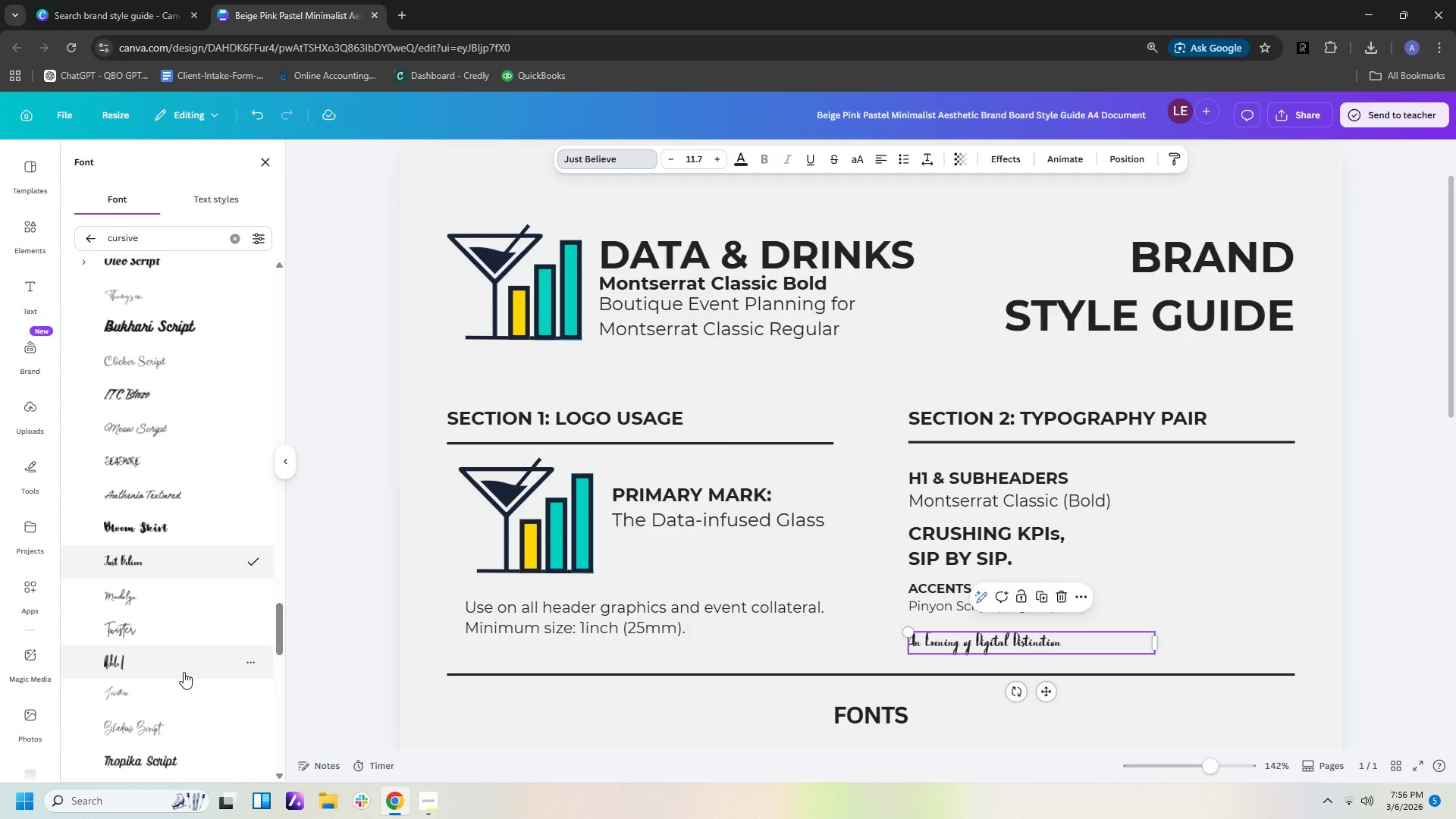 
left_click([186, 733])
 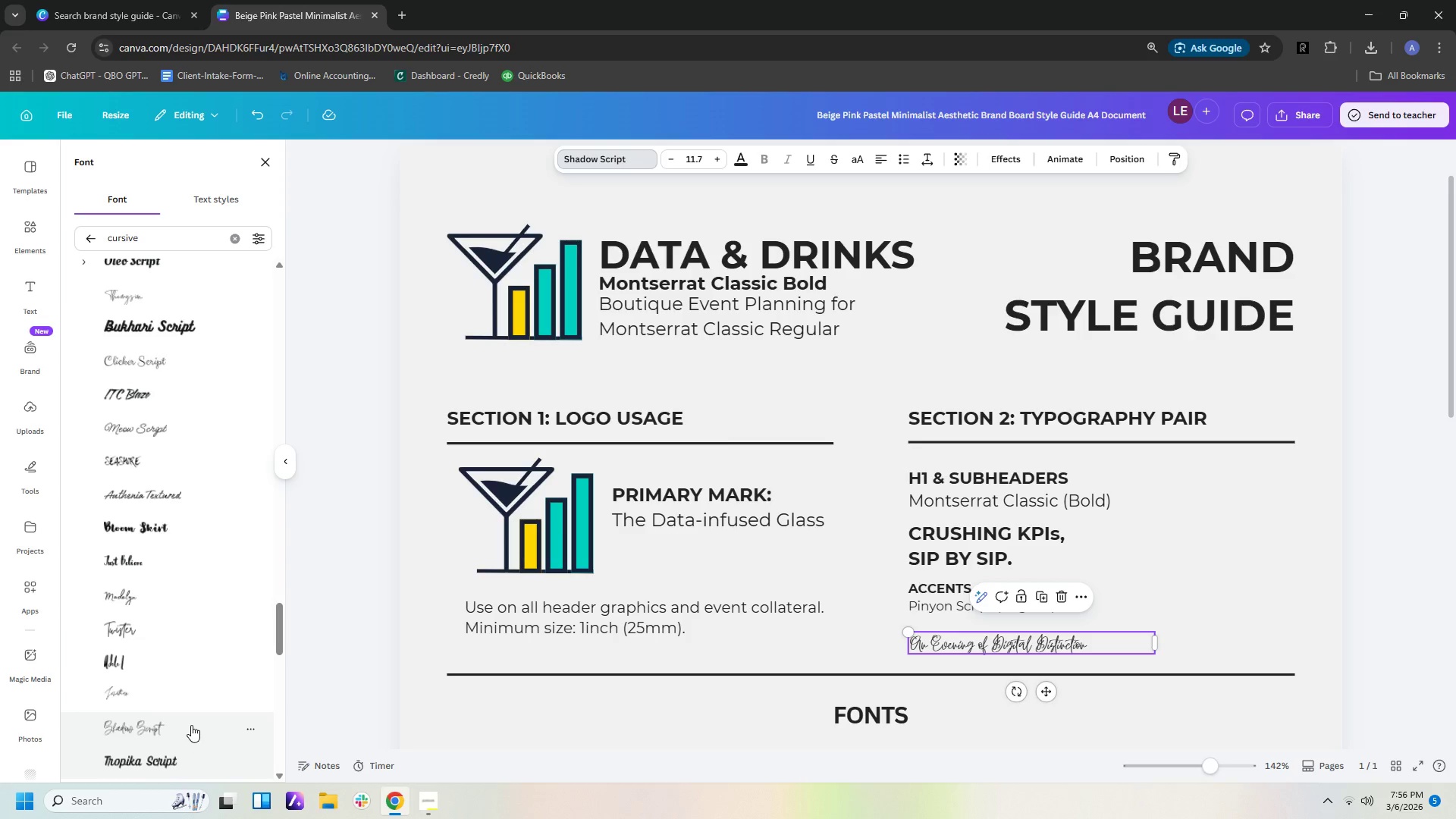 
scroll: coordinate [193, 723], scroll_direction: down, amount: 3.0
 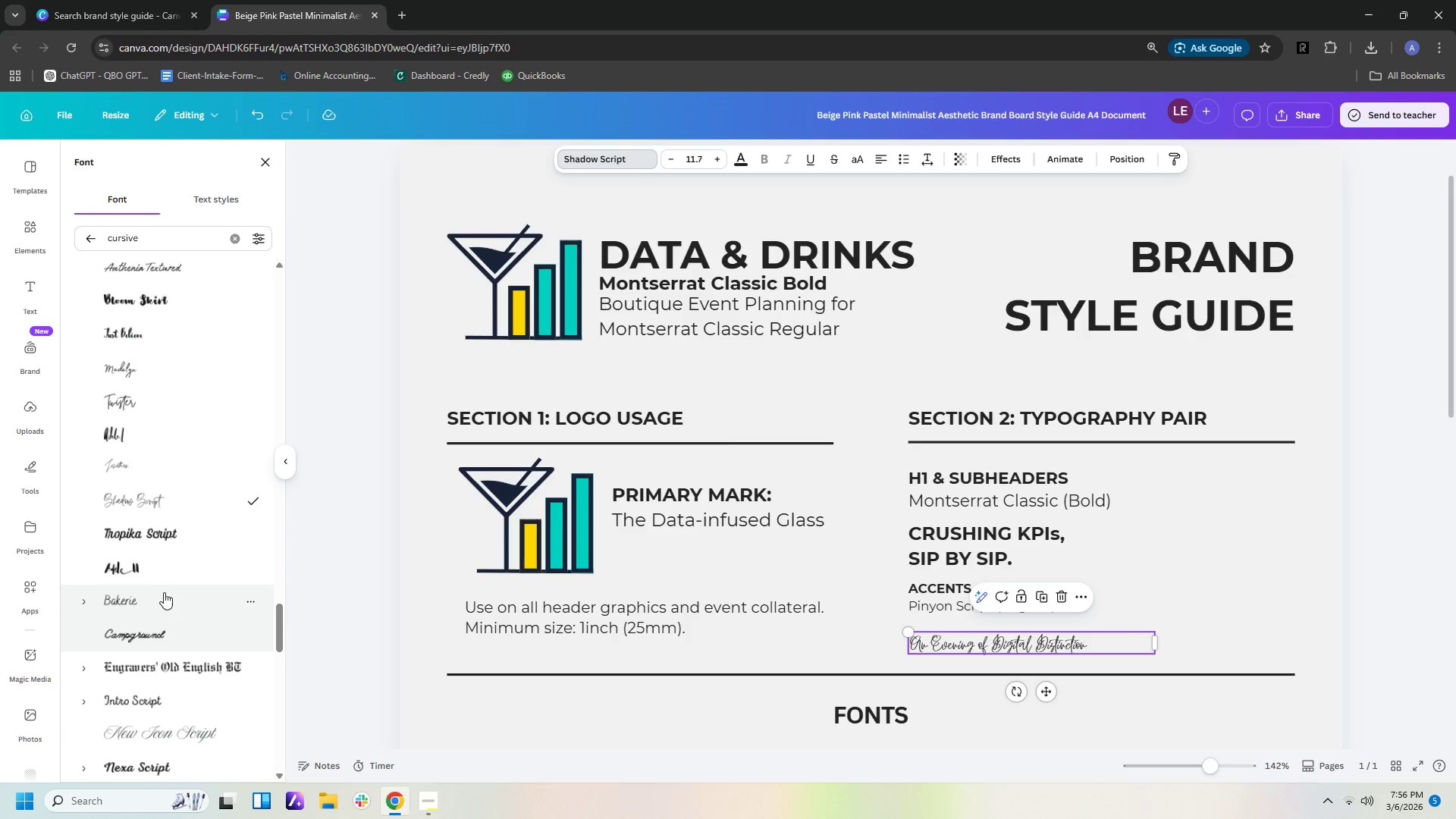 
left_click([166, 600])
 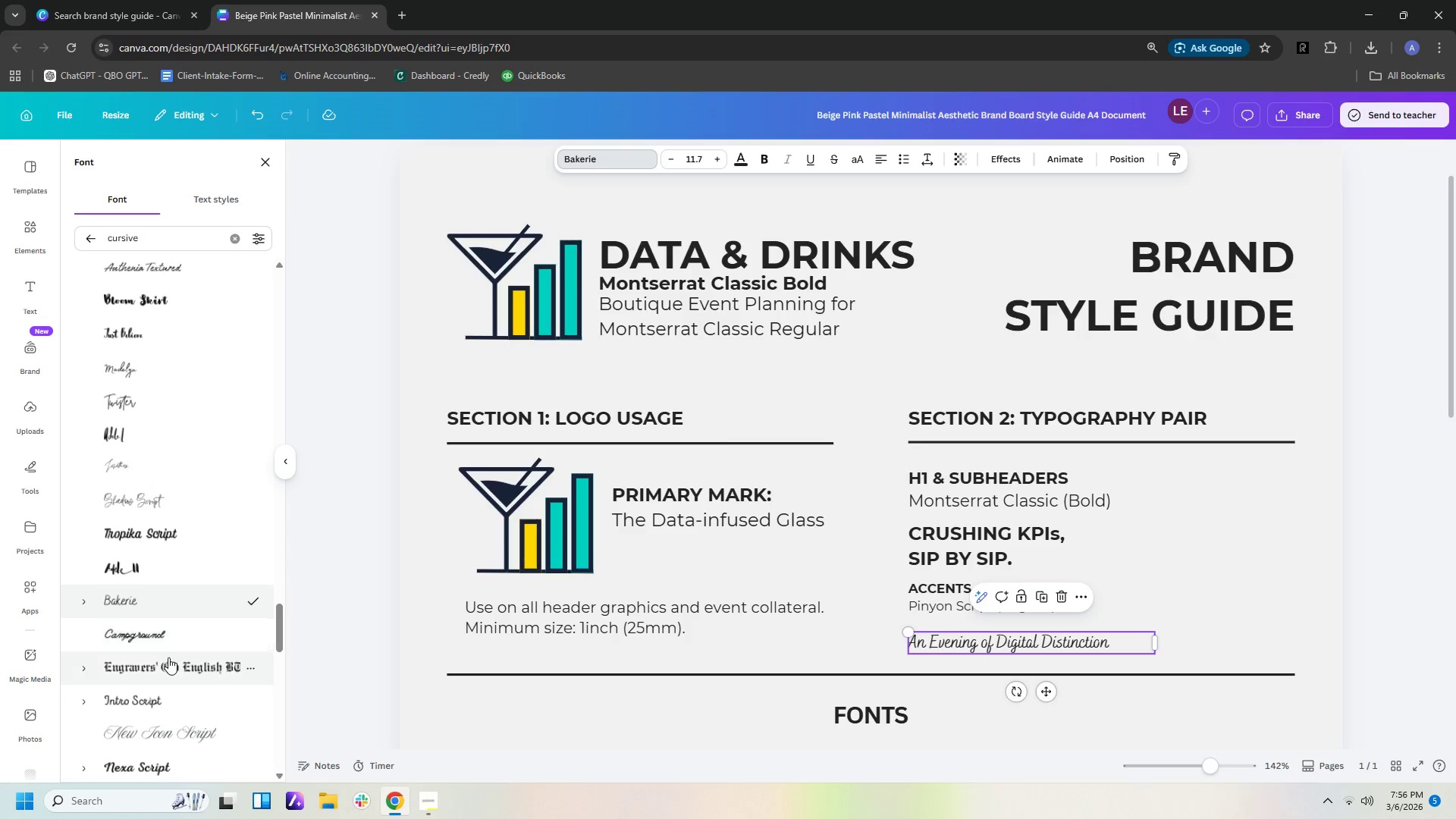 
left_click([184, 635])
 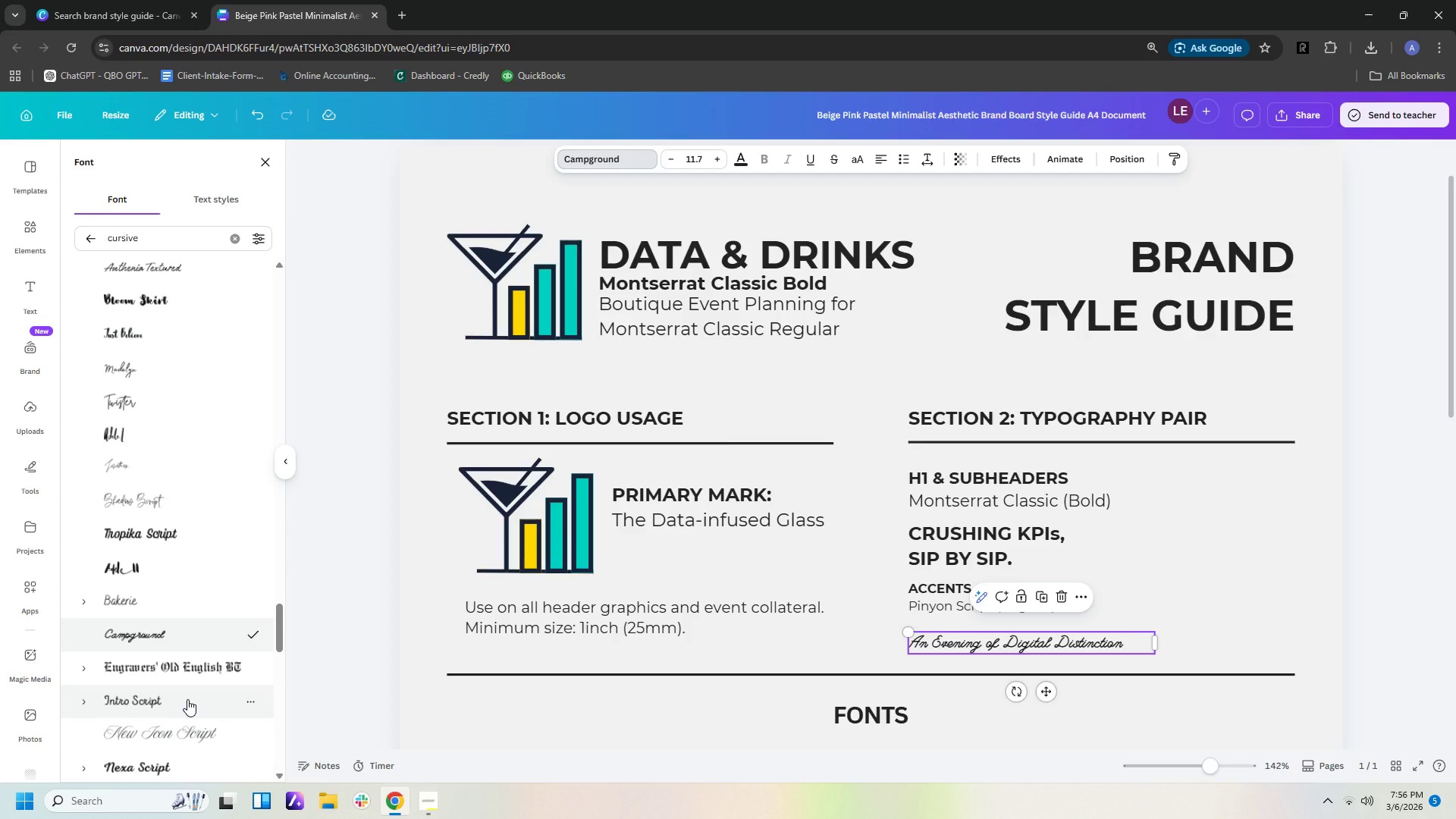 
left_click([187, 699])
 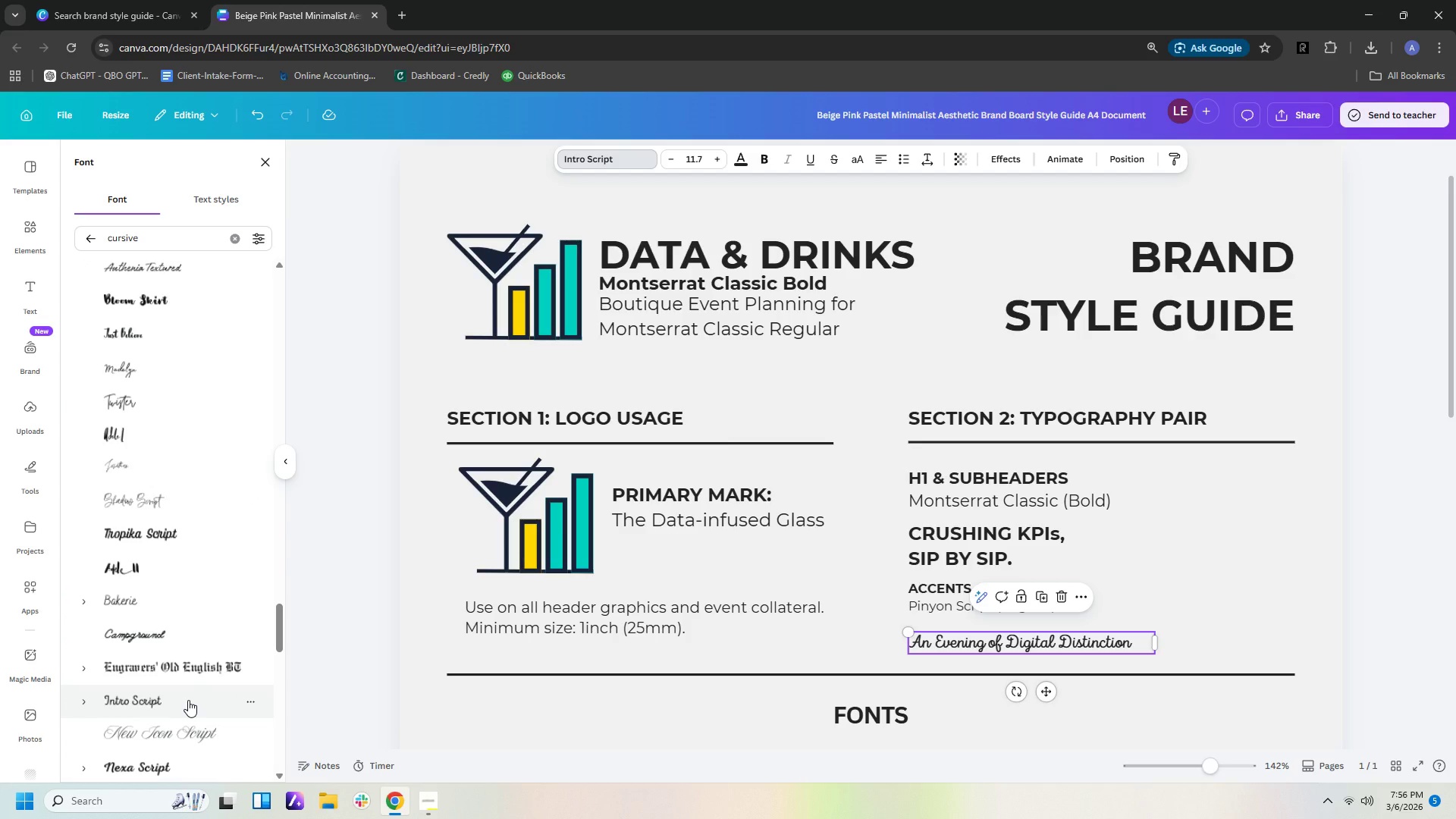 
scroll: coordinate [188, 700], scroll_direction: down, amount: 1.0
 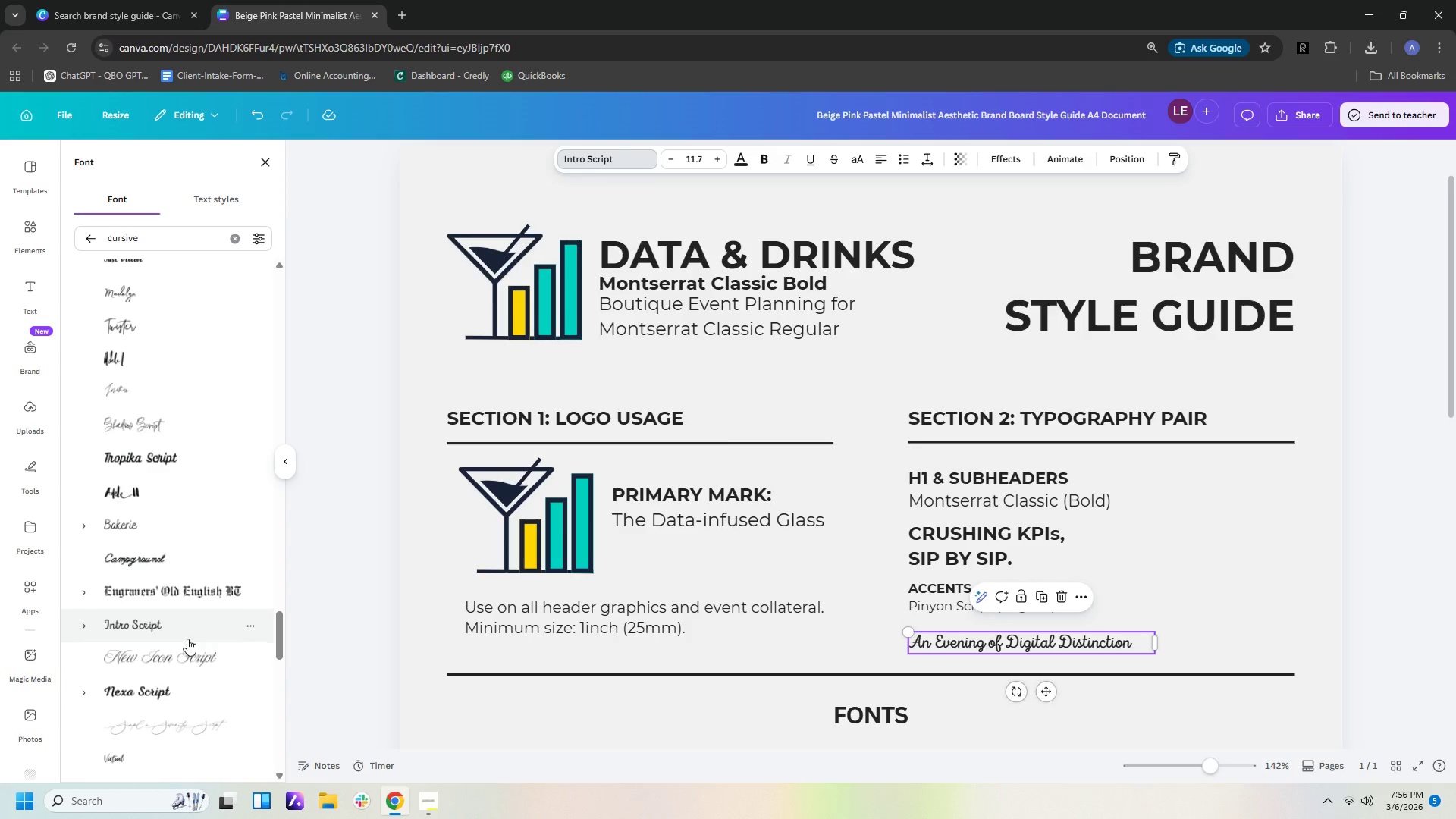 
left_click([190, 659])
 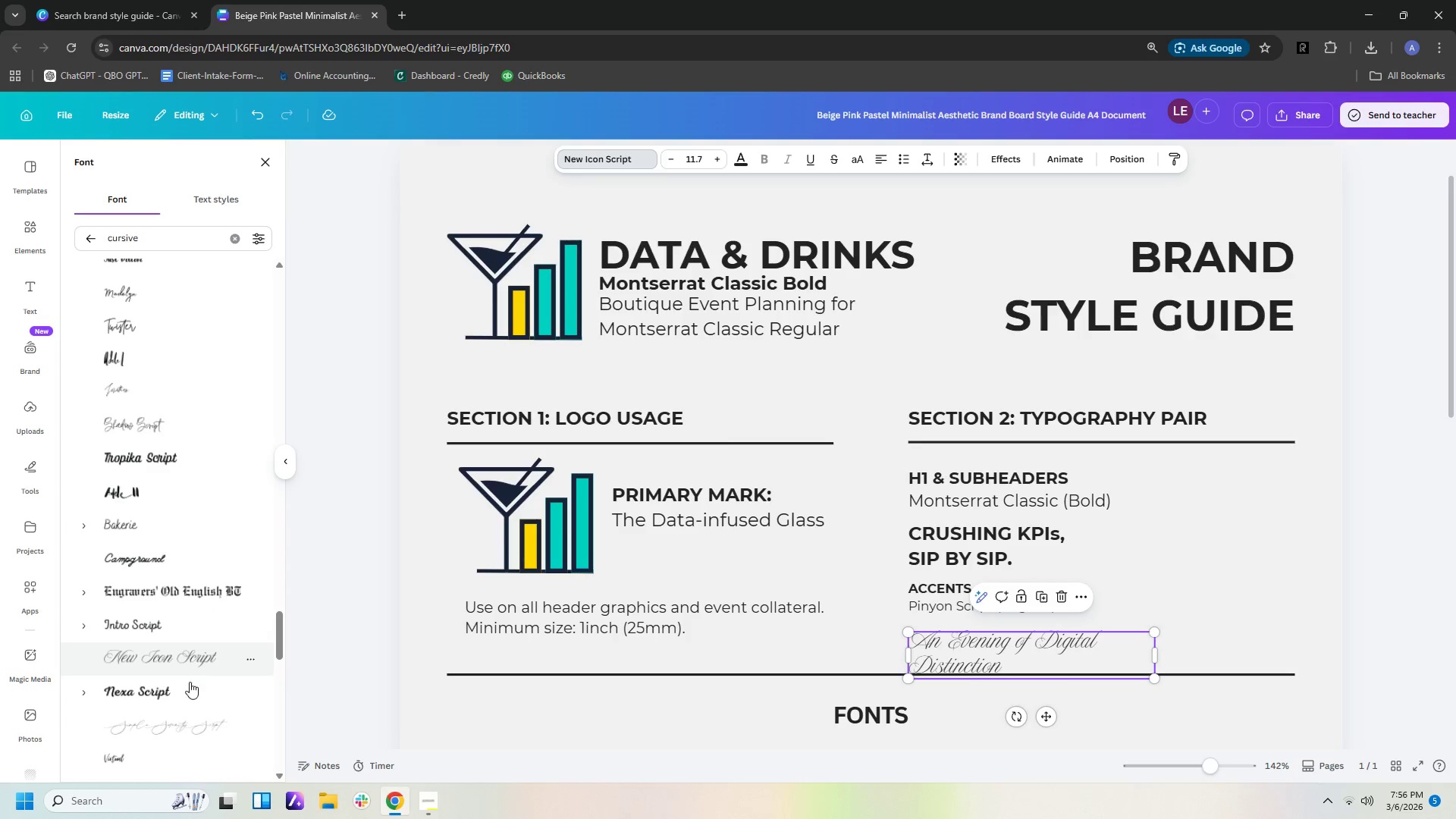 
left_click([189, 692])
 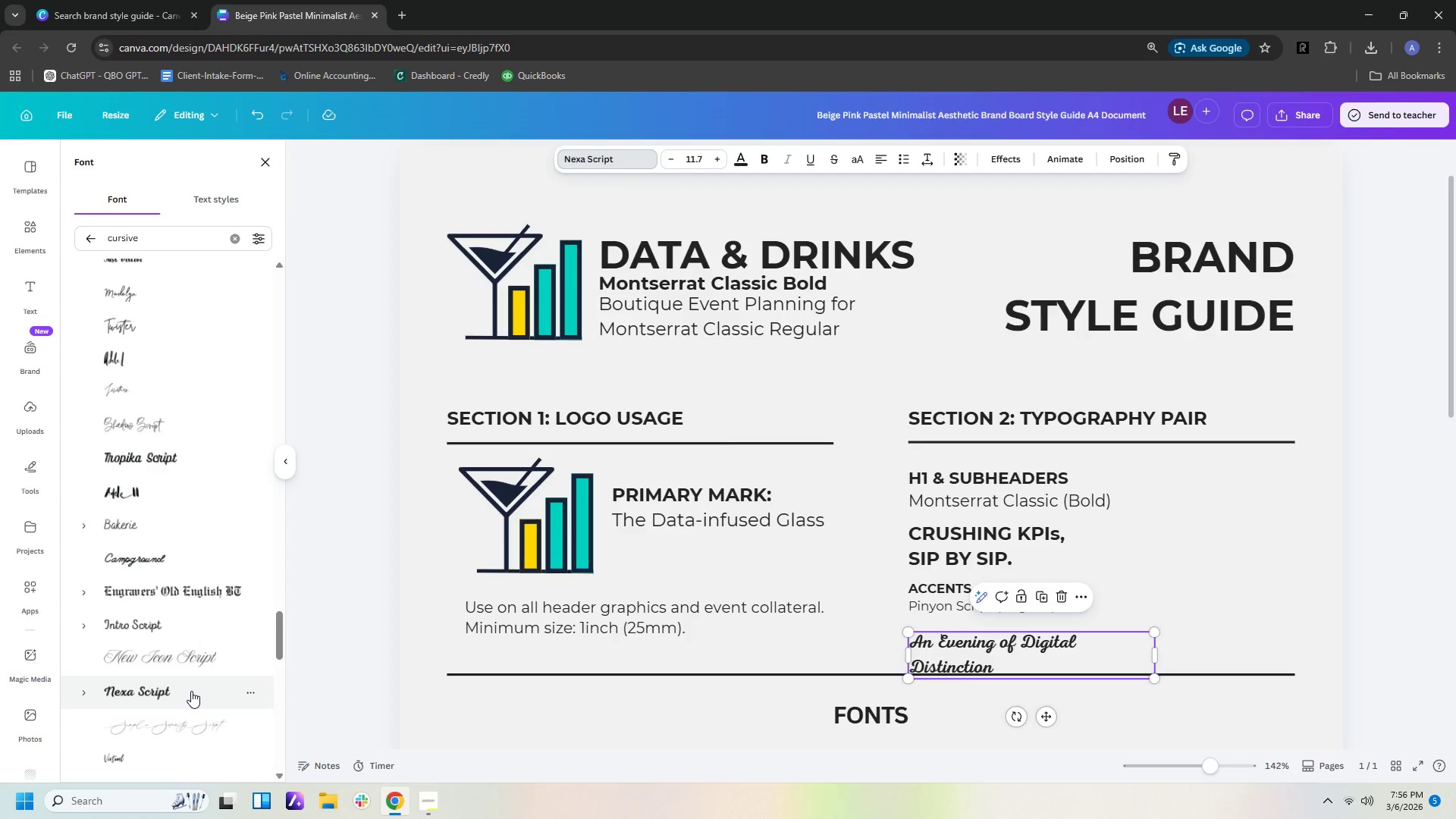 
scroll: coordinate [192, 691], scroll_direction: down, amount: 3.0
 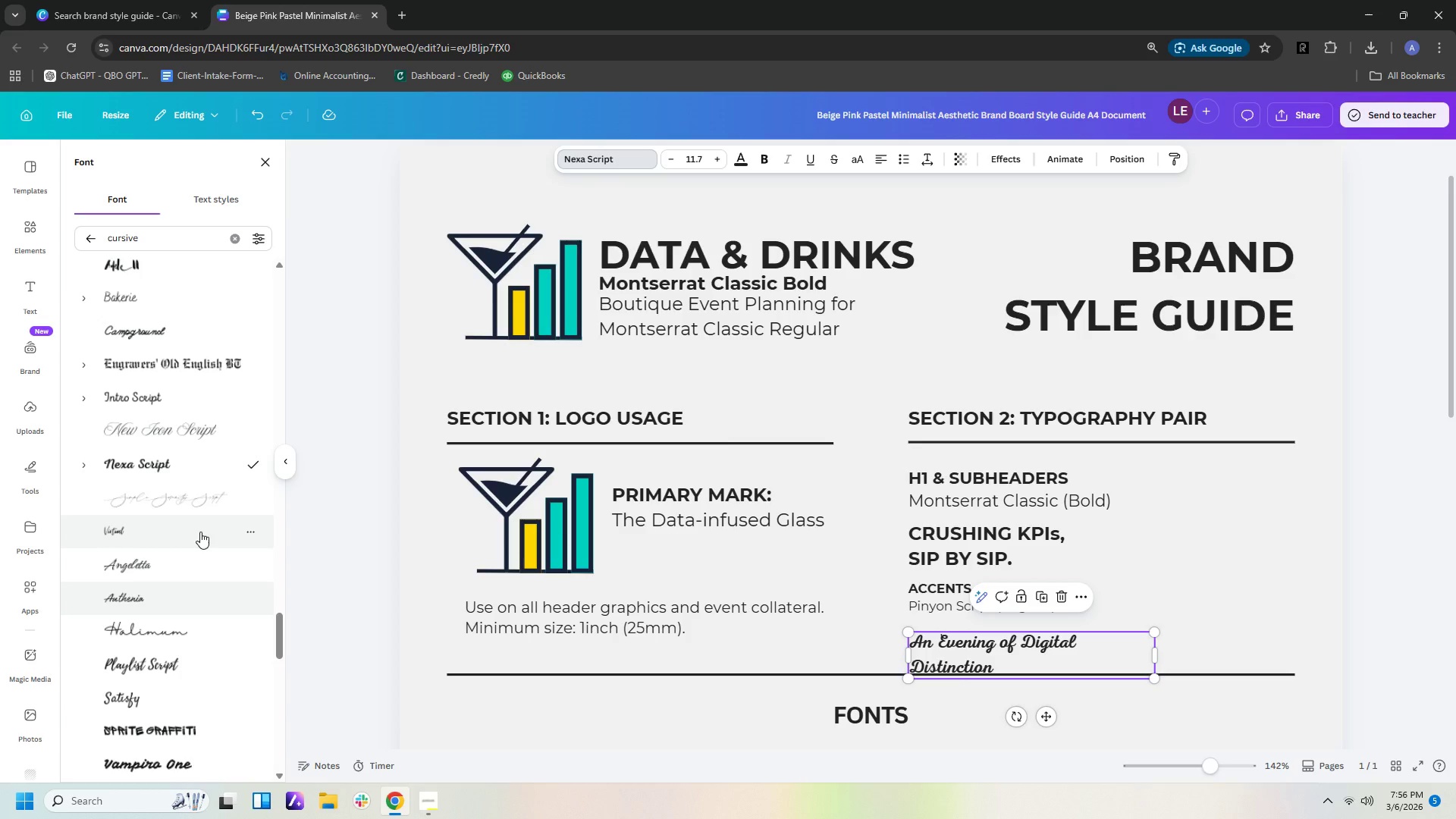 
left_click([174, 660])
 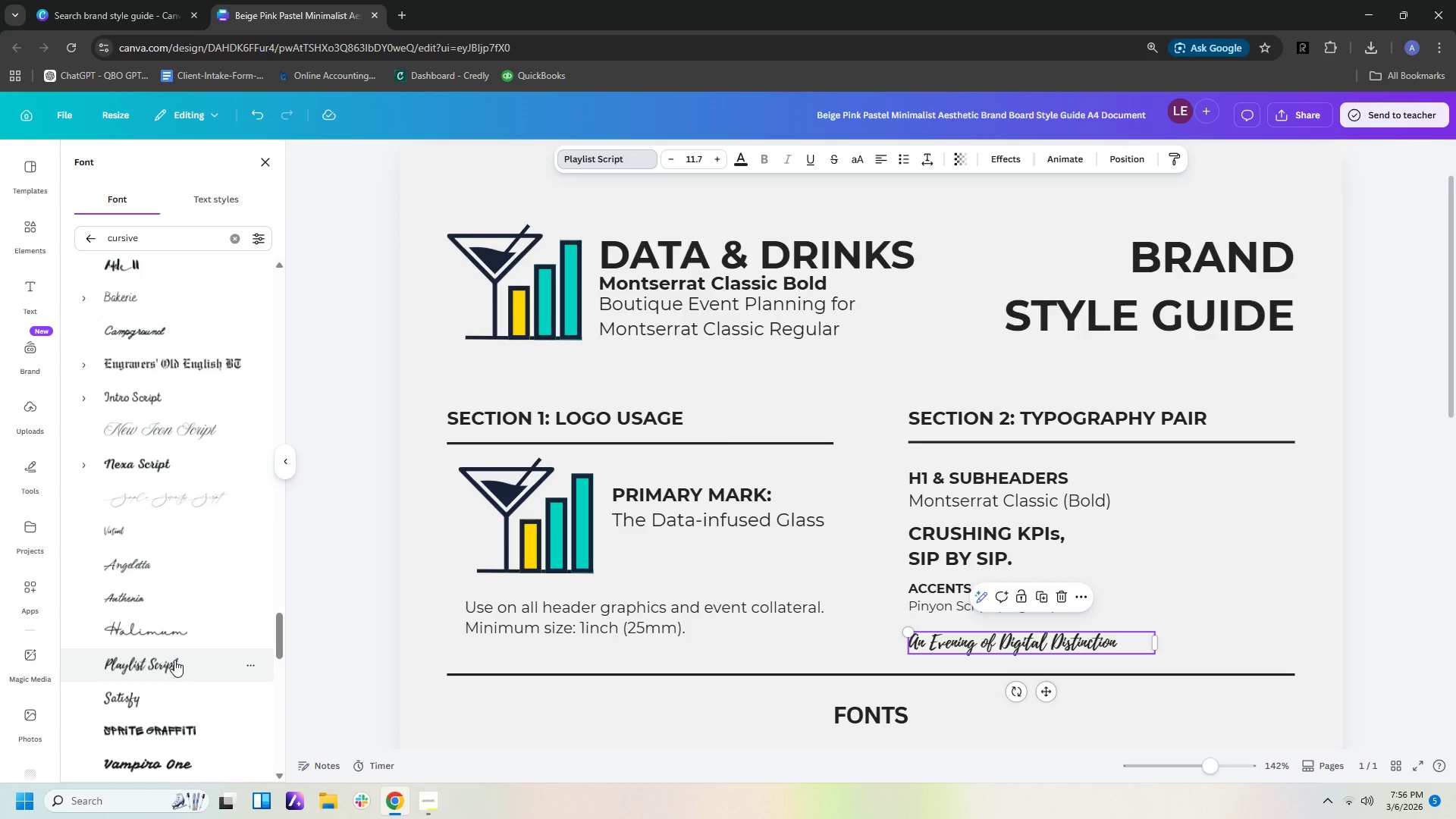 
wait(6.28)
 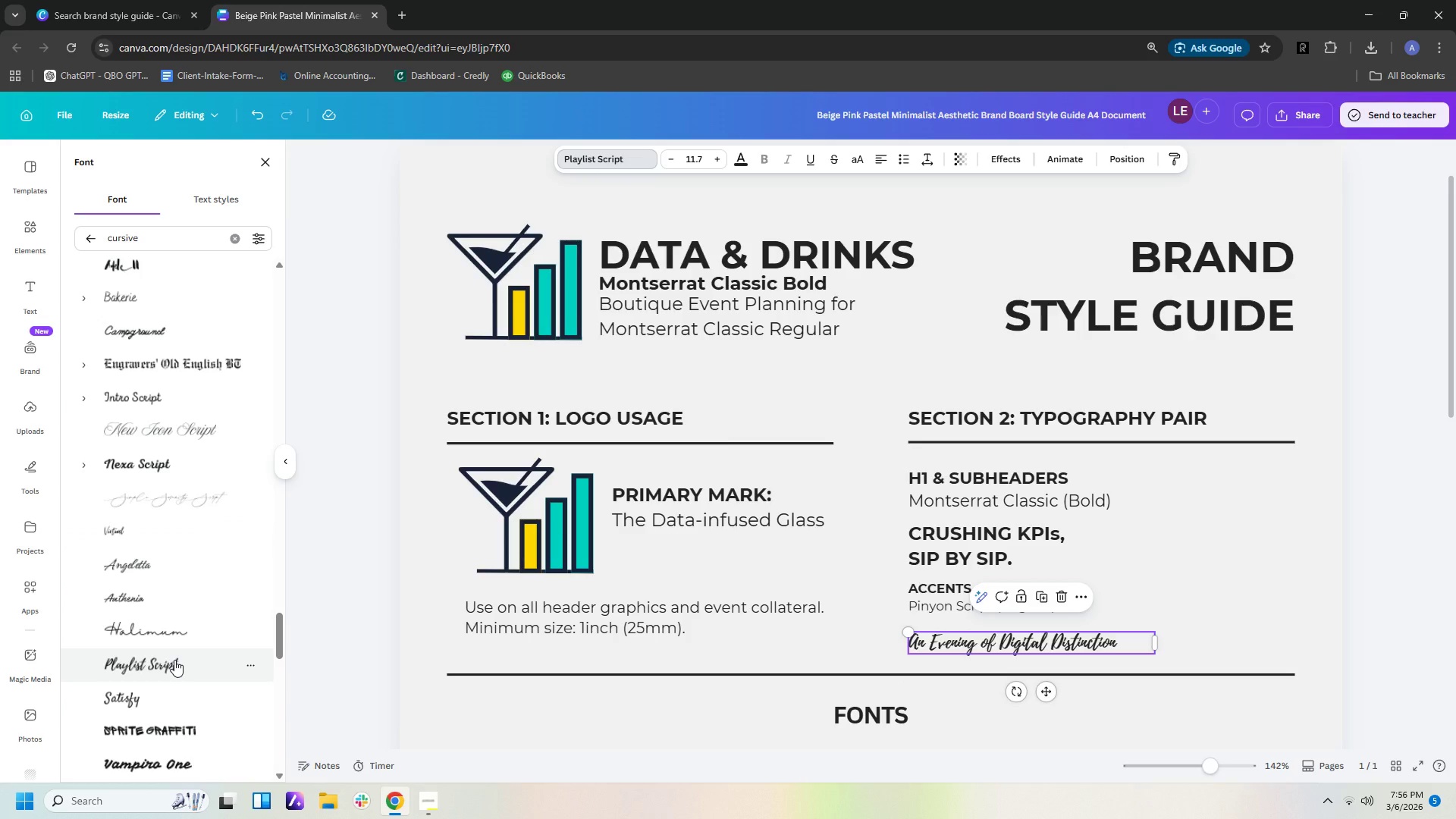 
left_click([190, 698])
 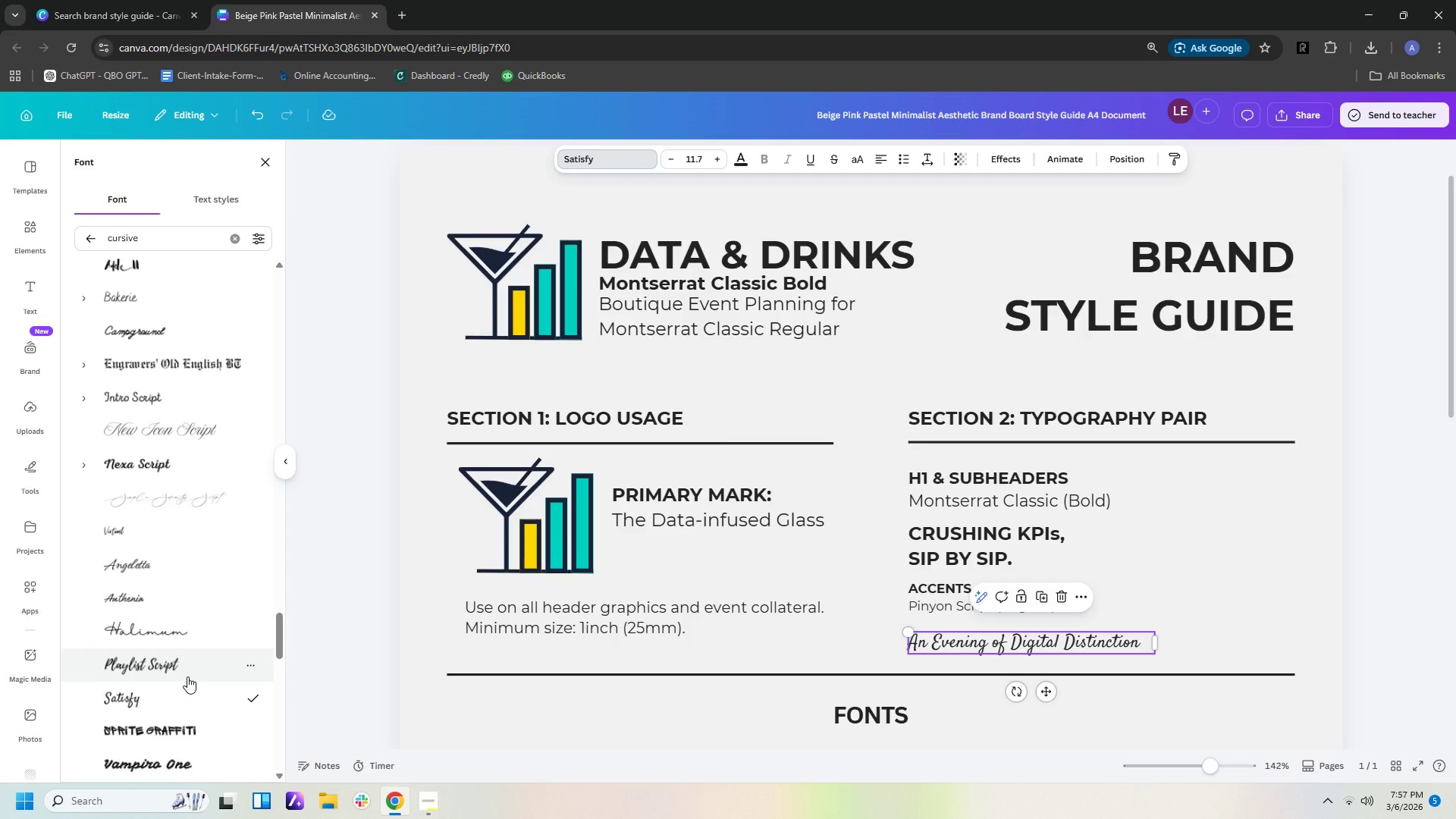 
scroll: coordinate [184, 676], scroll_direction: down, amount: 2.0
 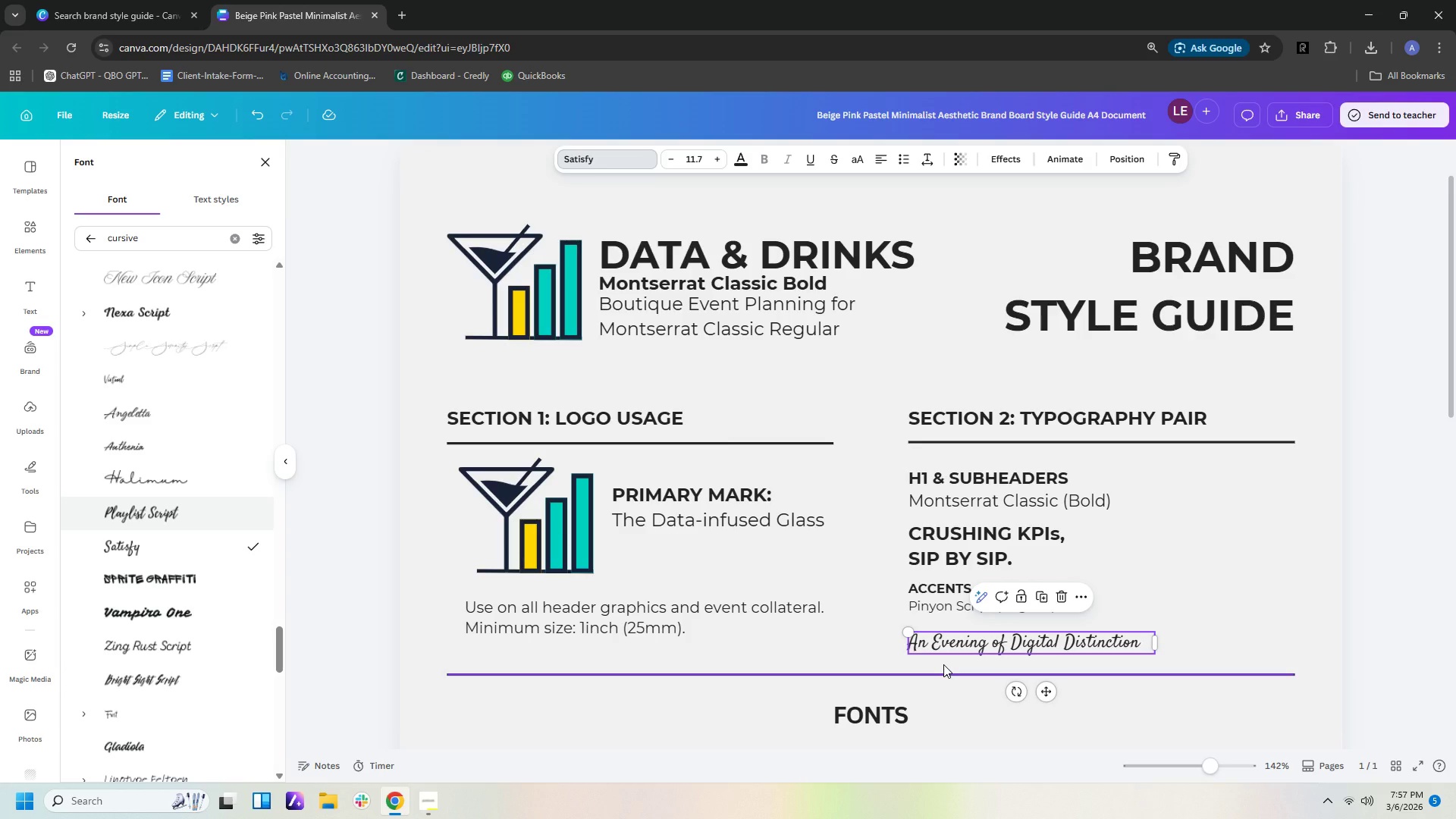 
wait(15.09)
 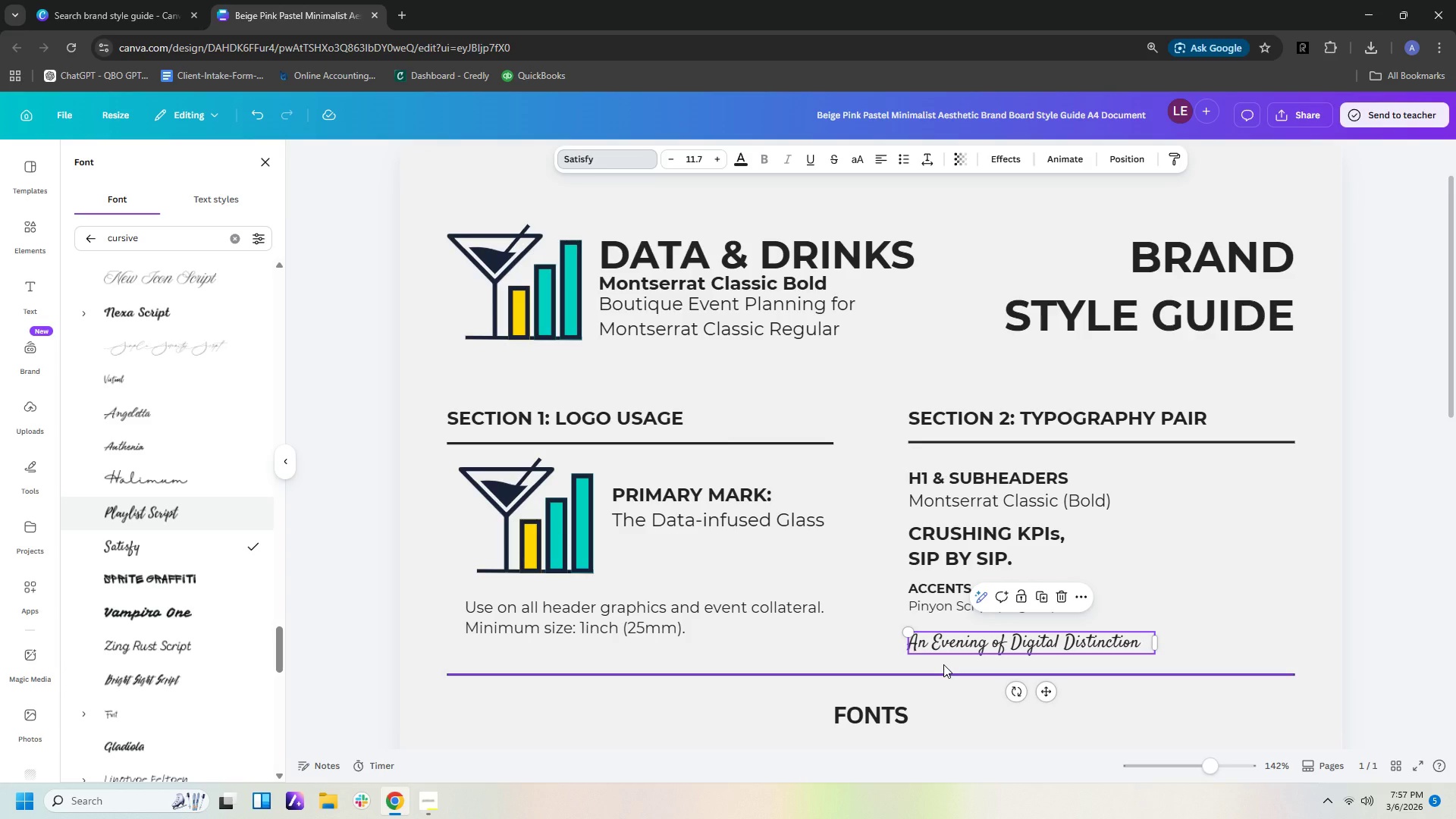 
left_click([192, 539])
 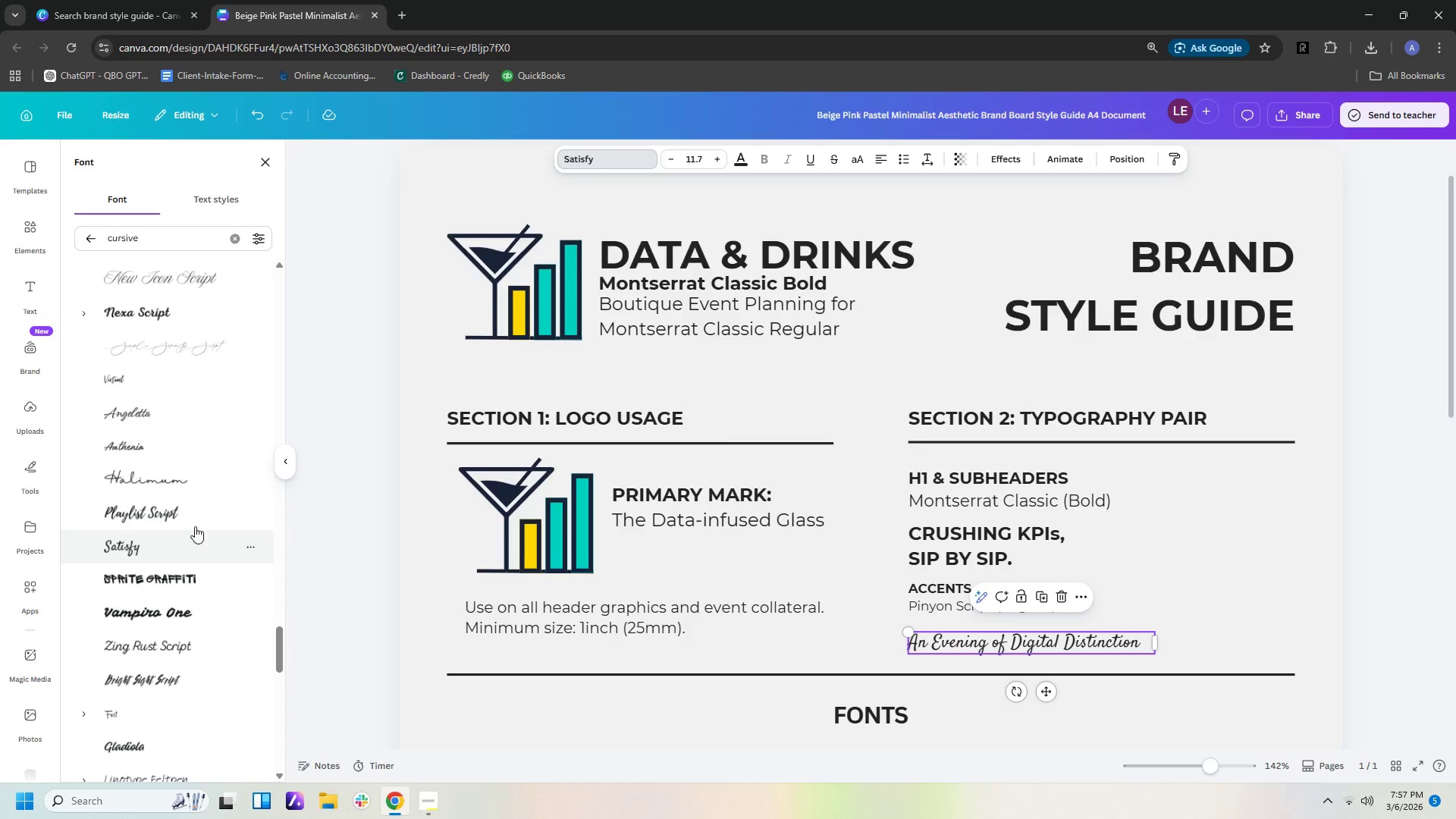 
left_click([201, 512])
 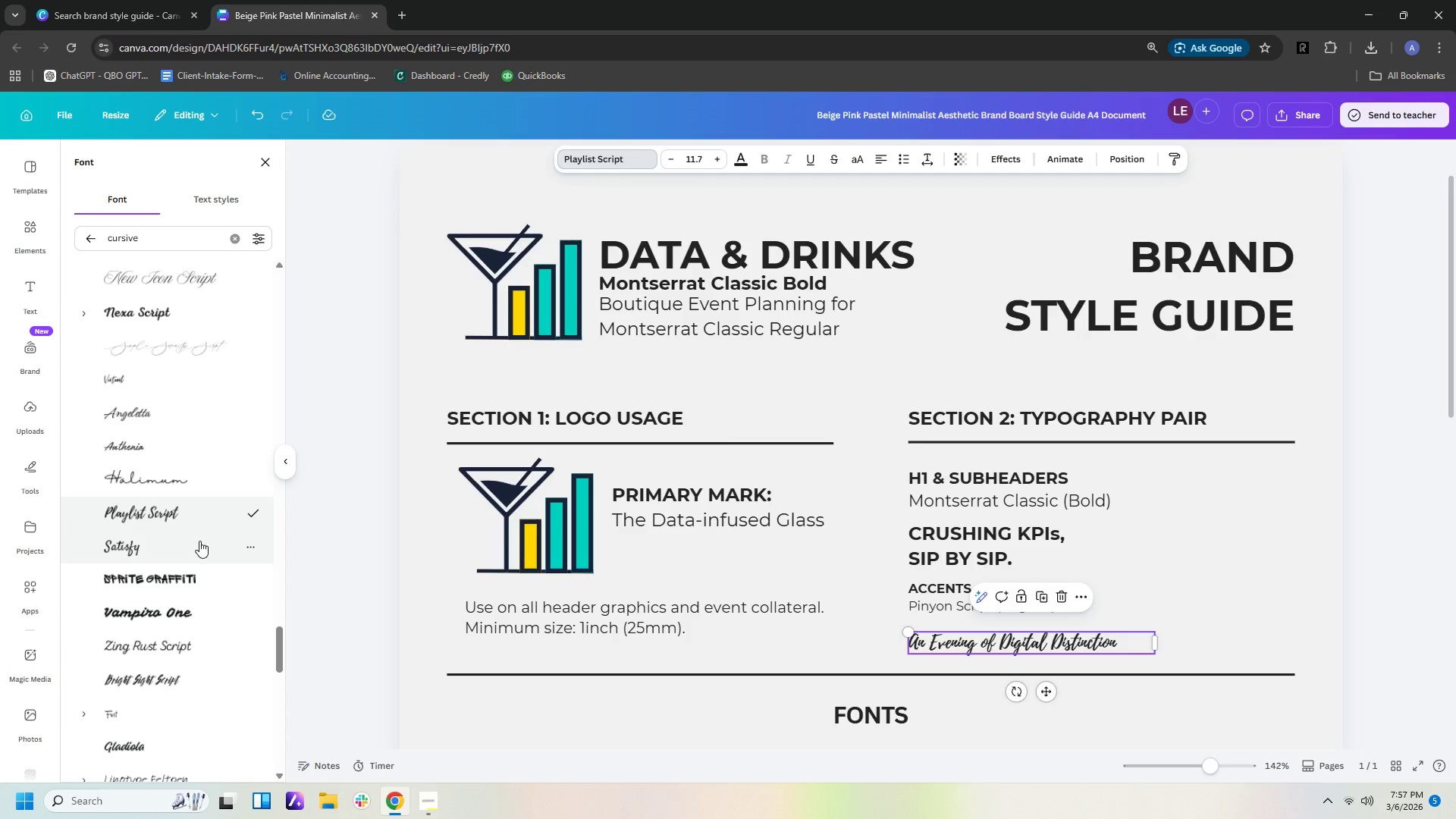 
left_click([198, 547])
 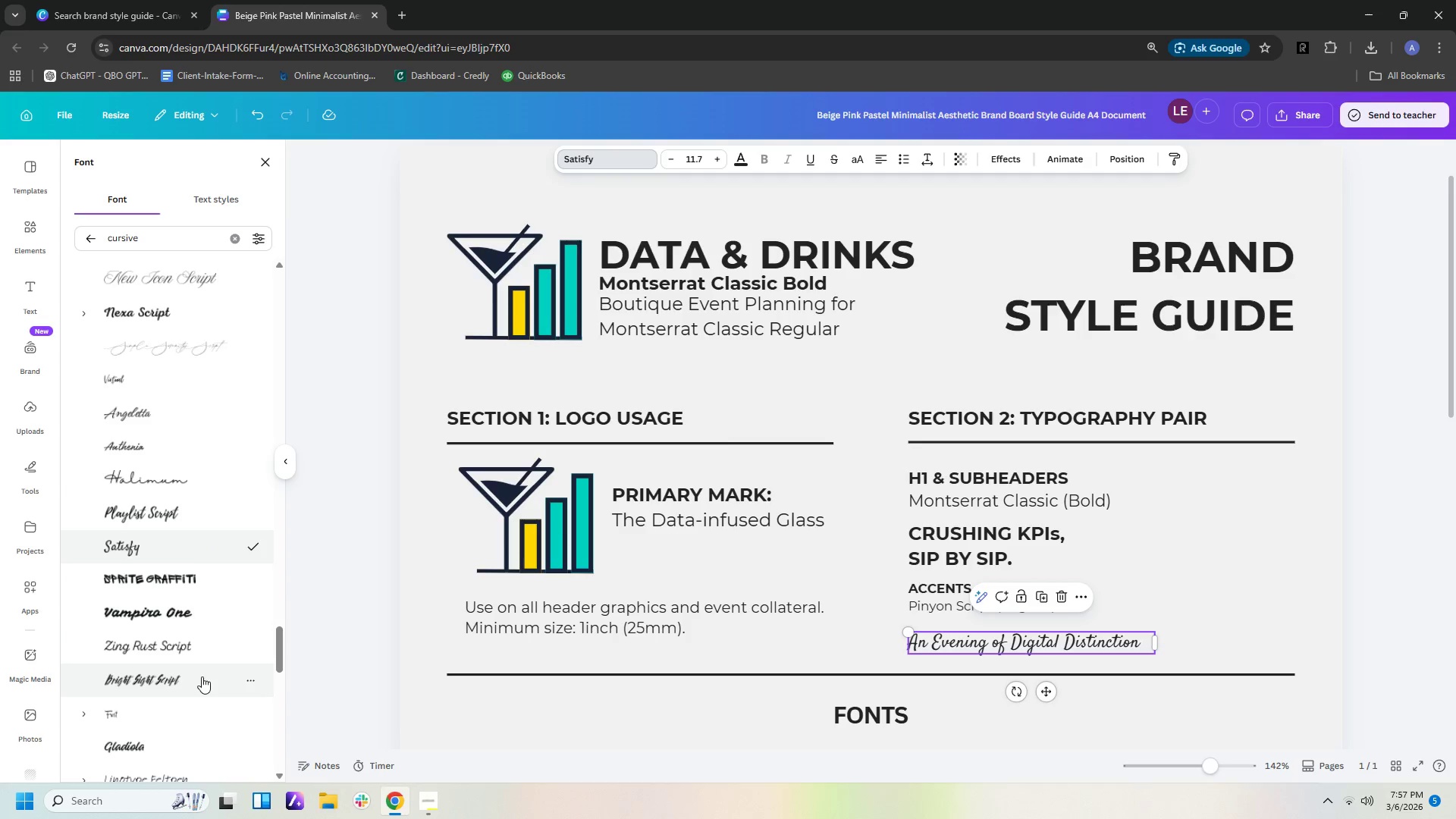 
left_click([191, 683])
 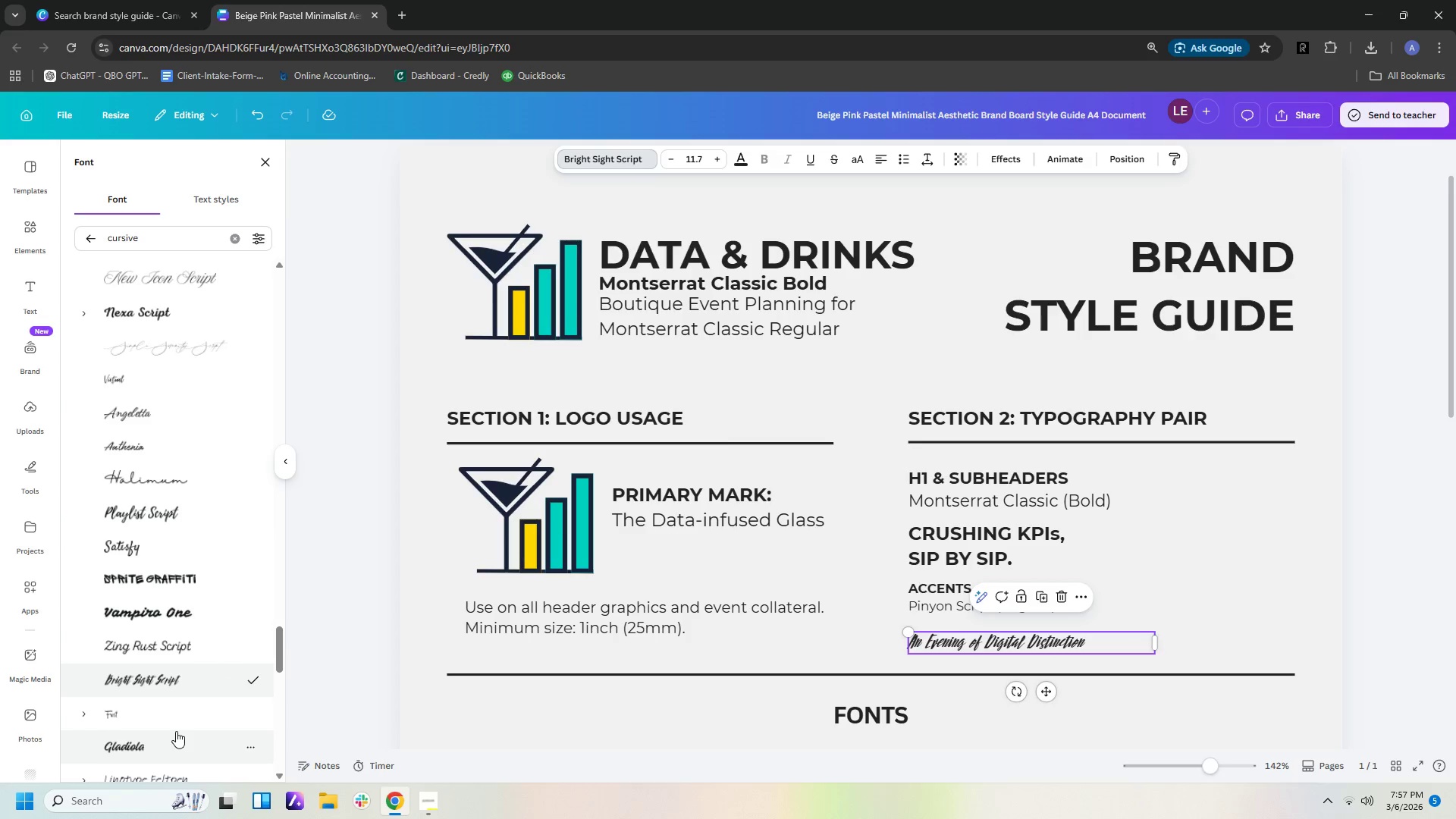 
left_click([172, 741])
 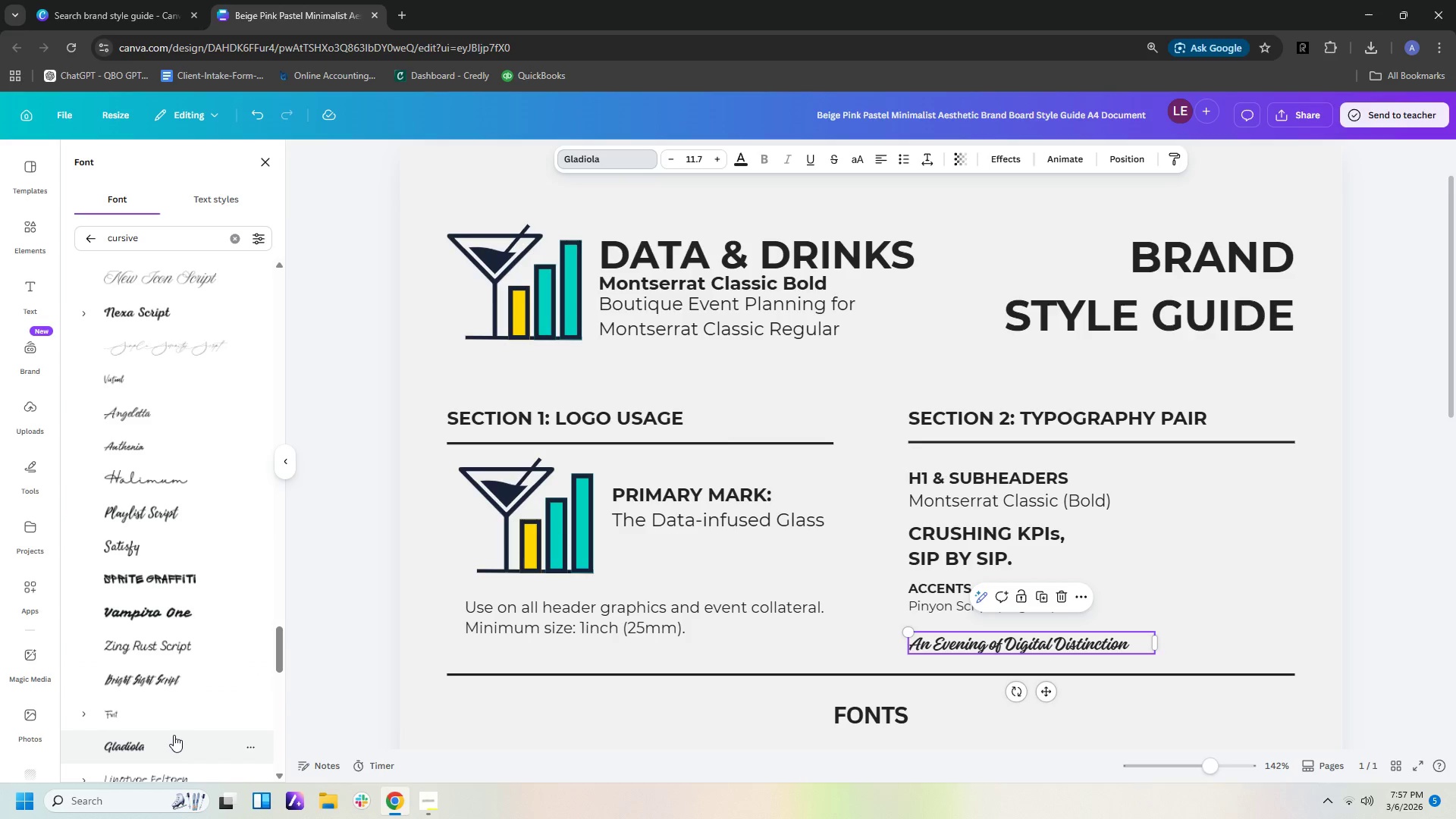 
scroll: coordinate [190, 698], scroll_direction: down, amount: 3.0
 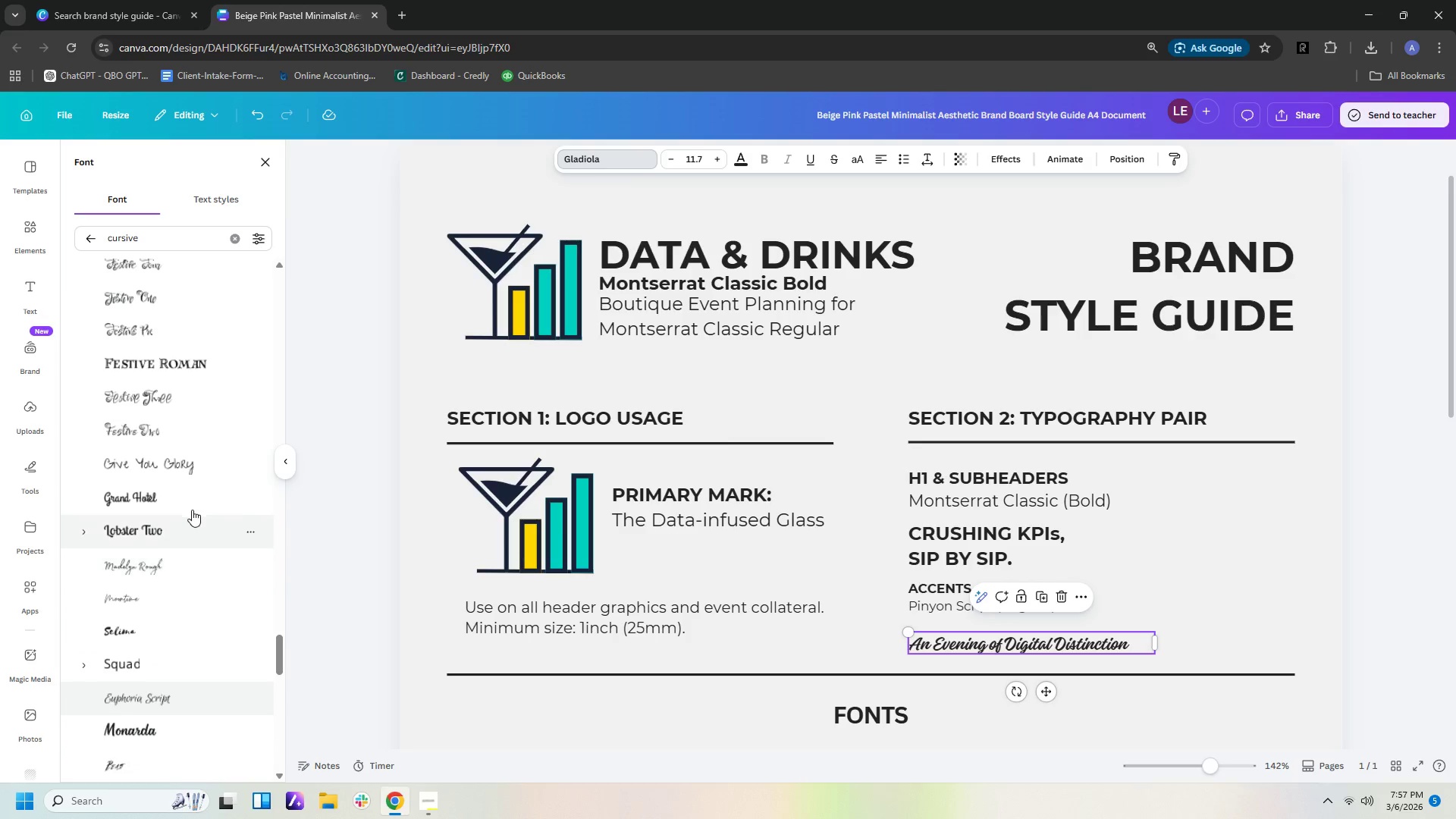 
left_click([193, 463])
 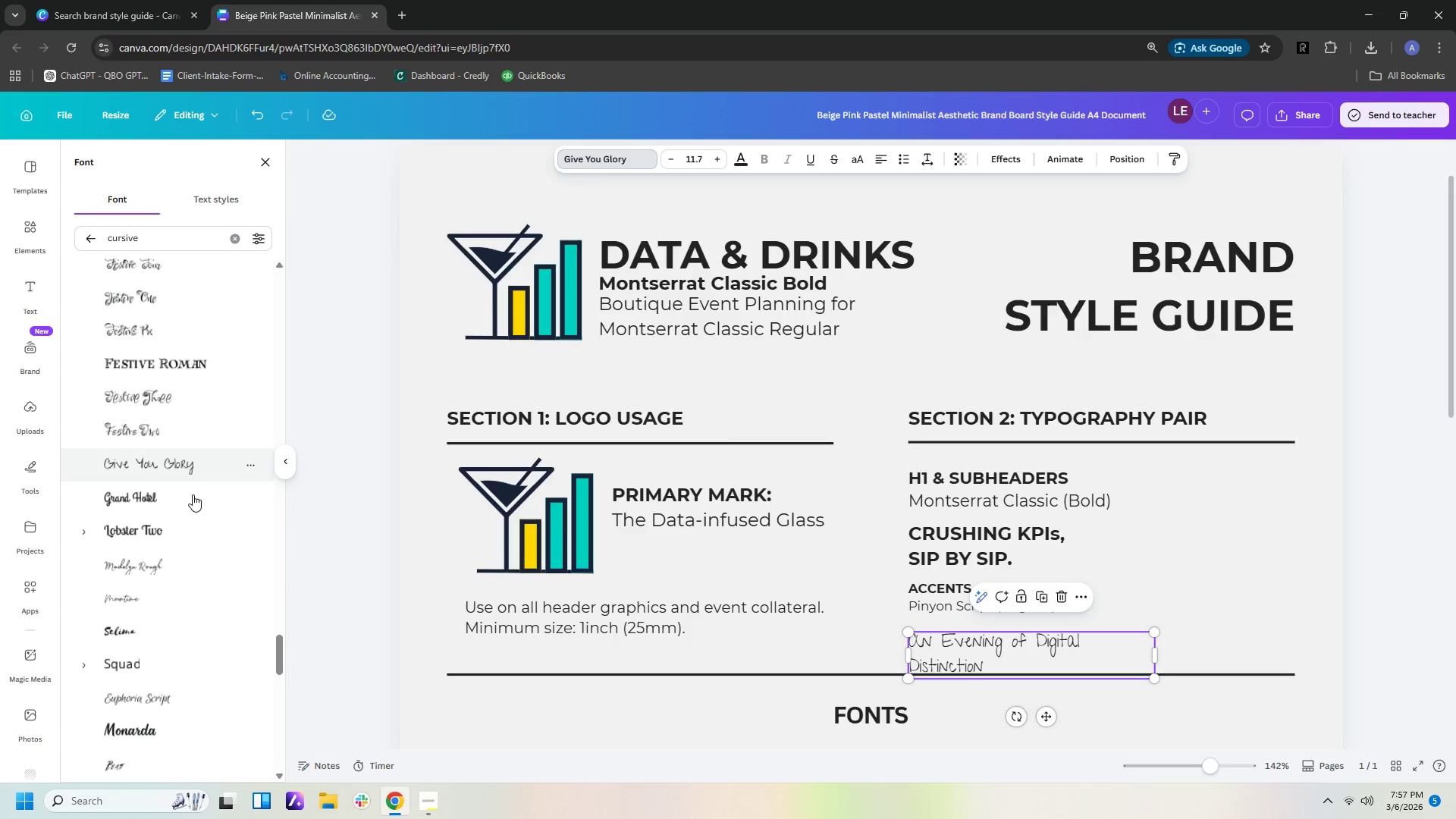 
left_click([188, 526])
 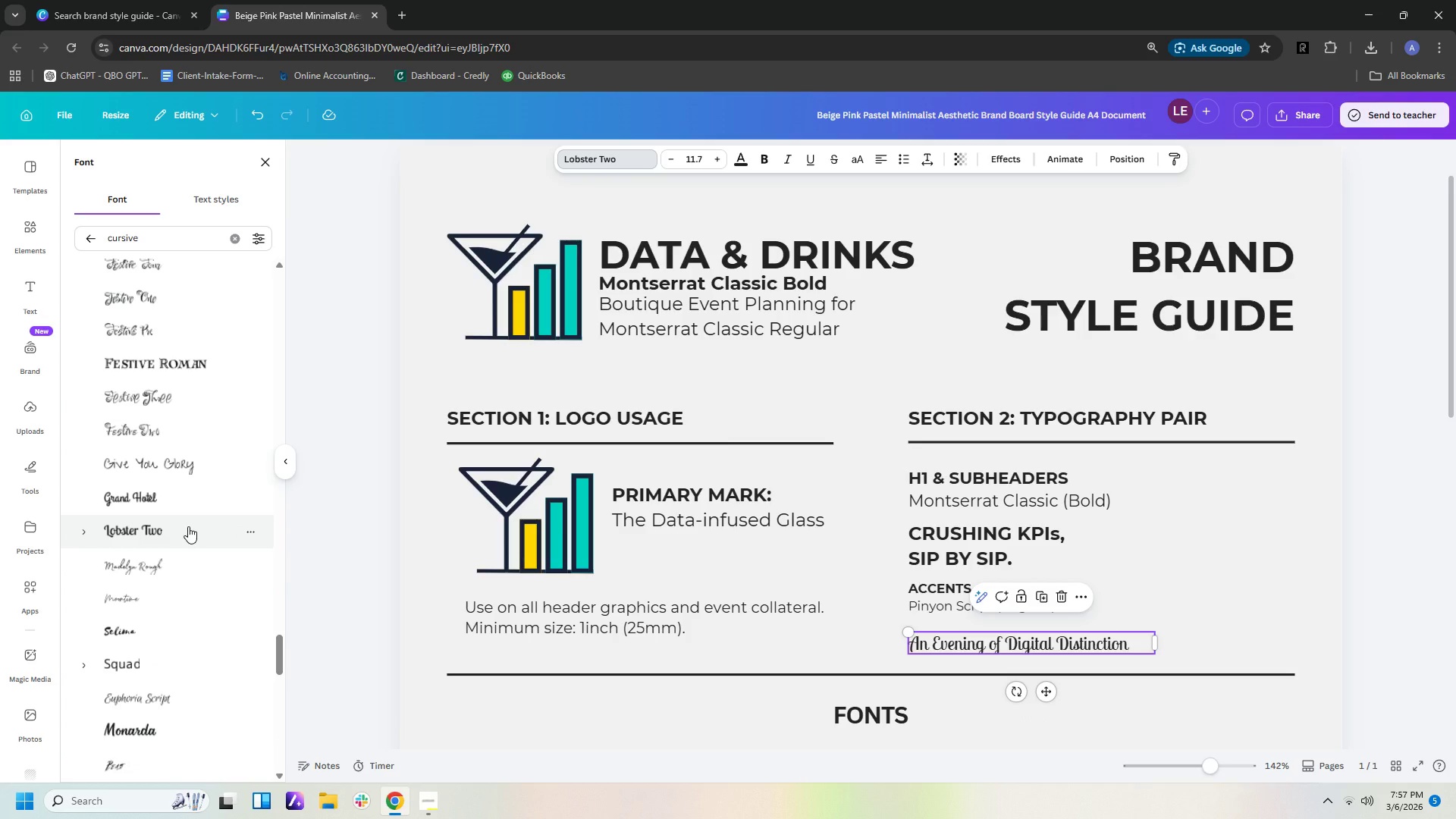 
left_click([188, 500])
 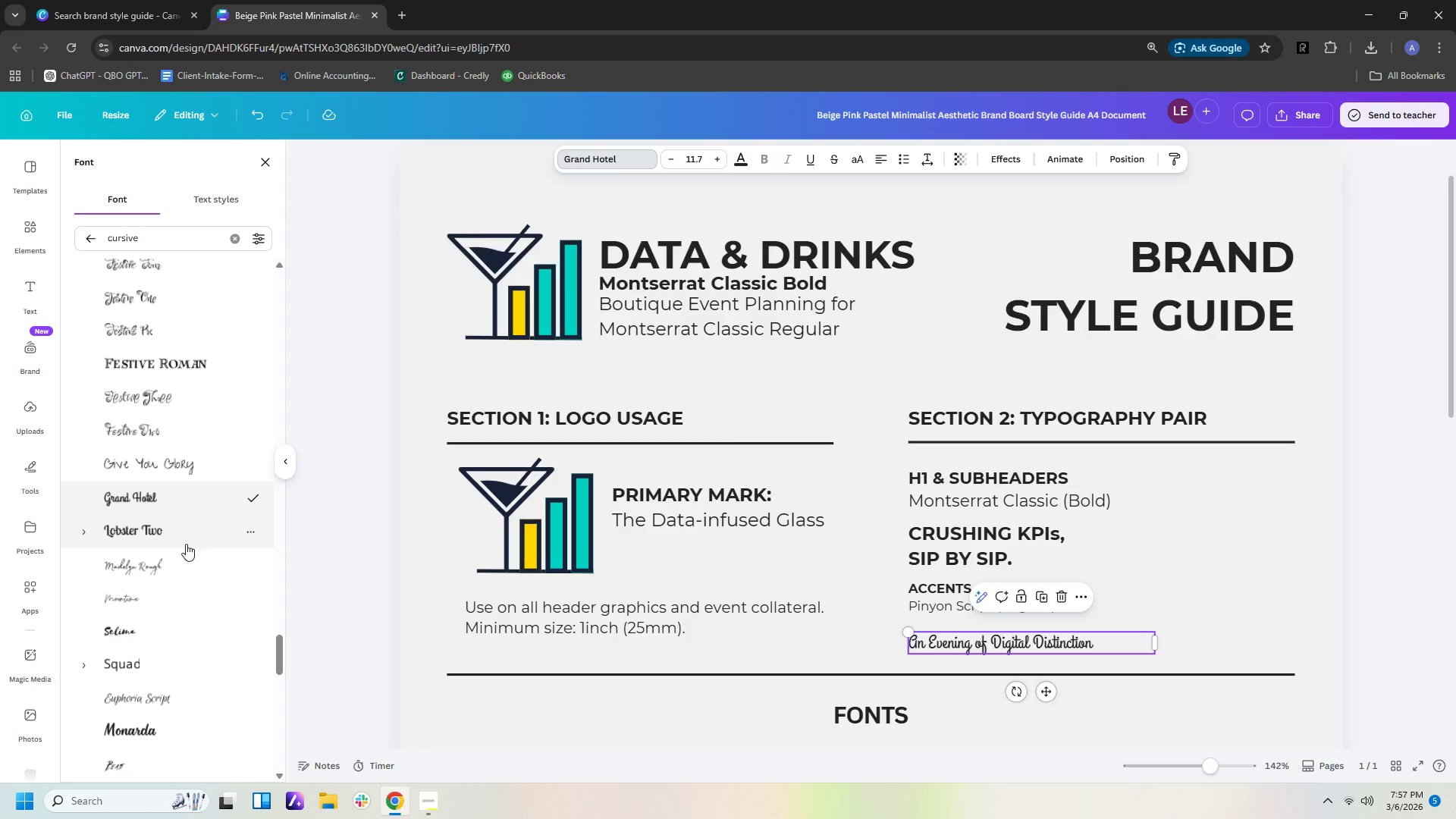 
scroll: coordinate [186, 549], scroll_direction: down, amount: 2.0
 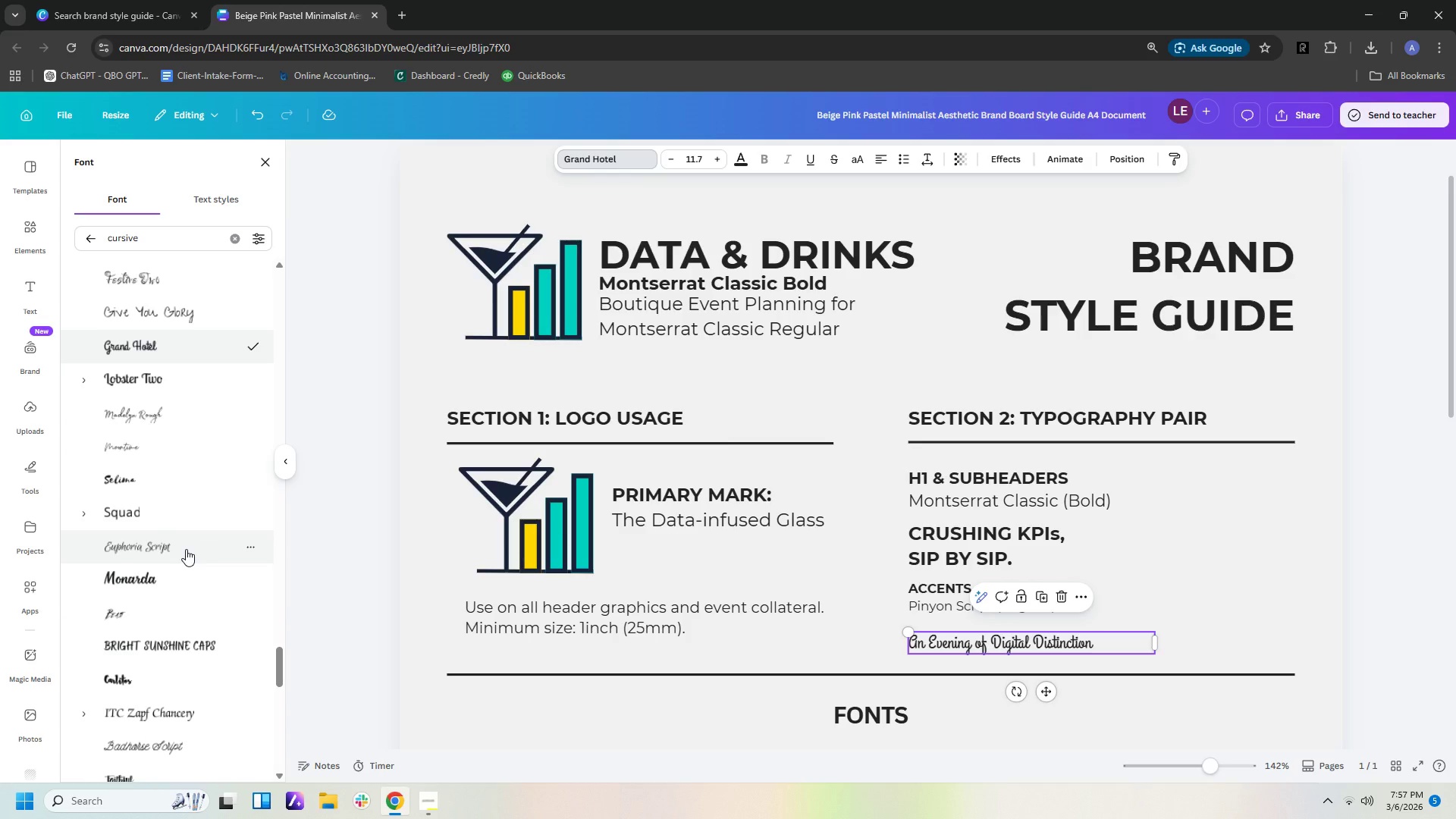 
left_click([186, 549])
 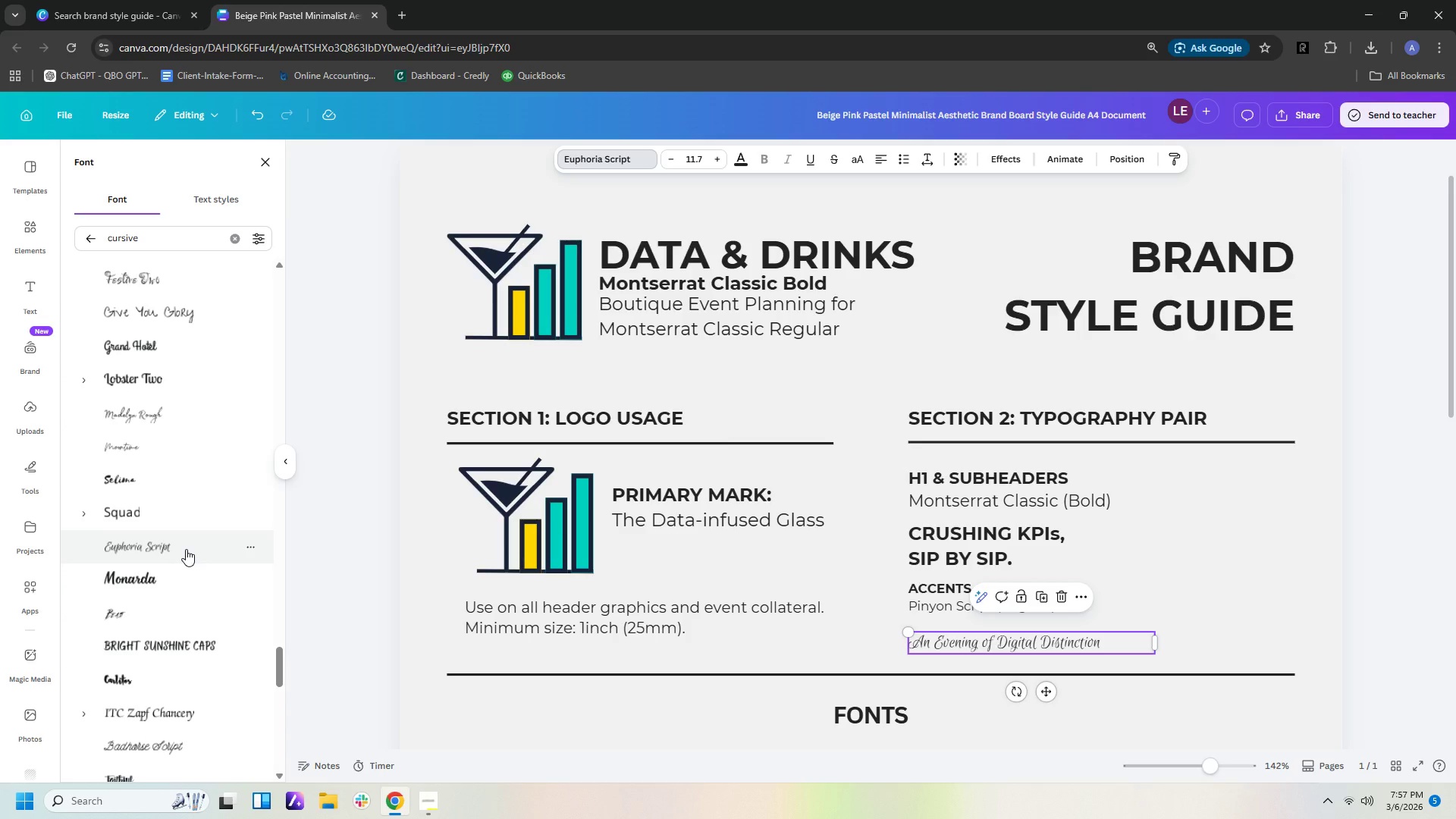 
wait(9.25)
 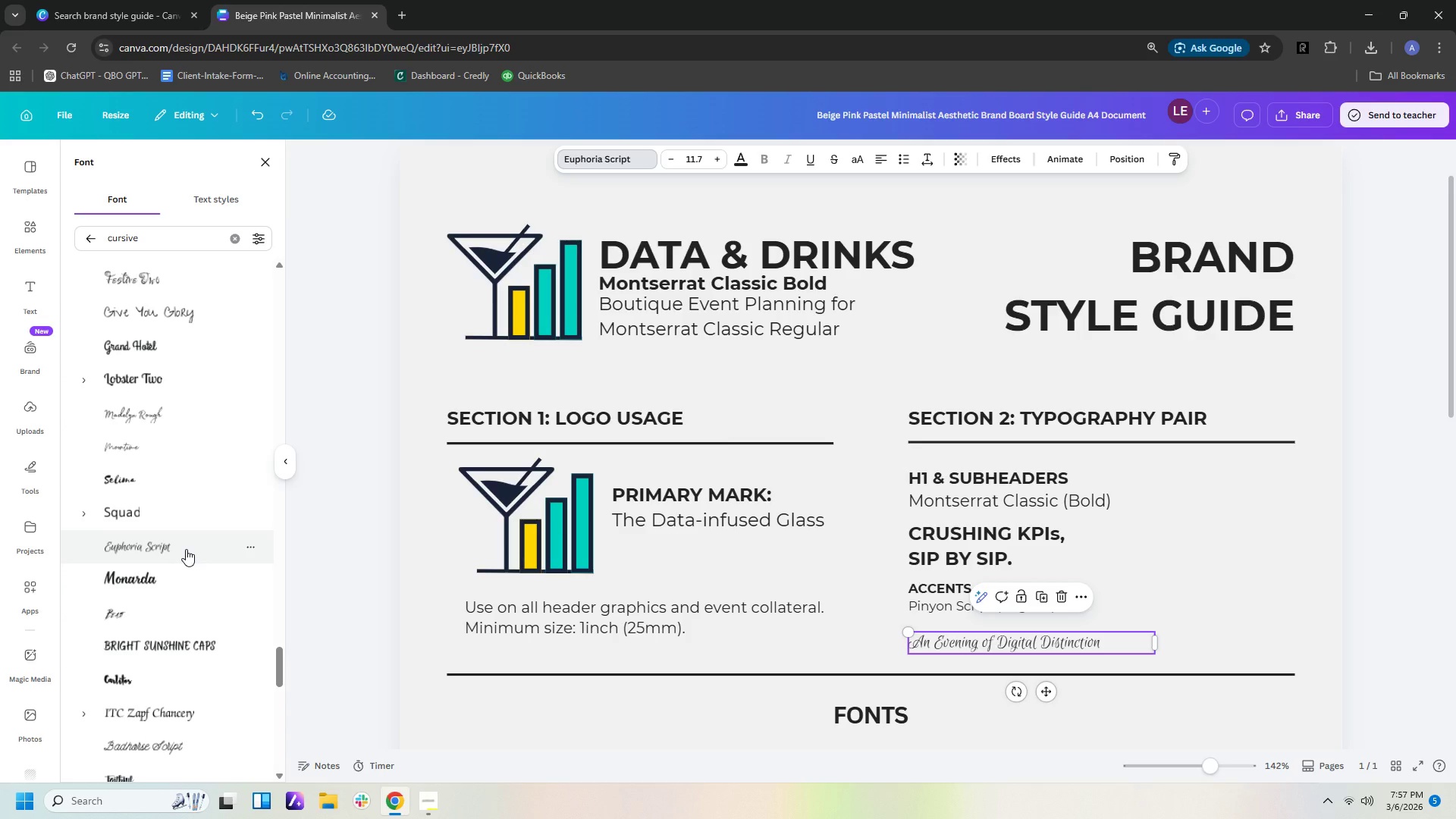 
left_click([189, 742])
 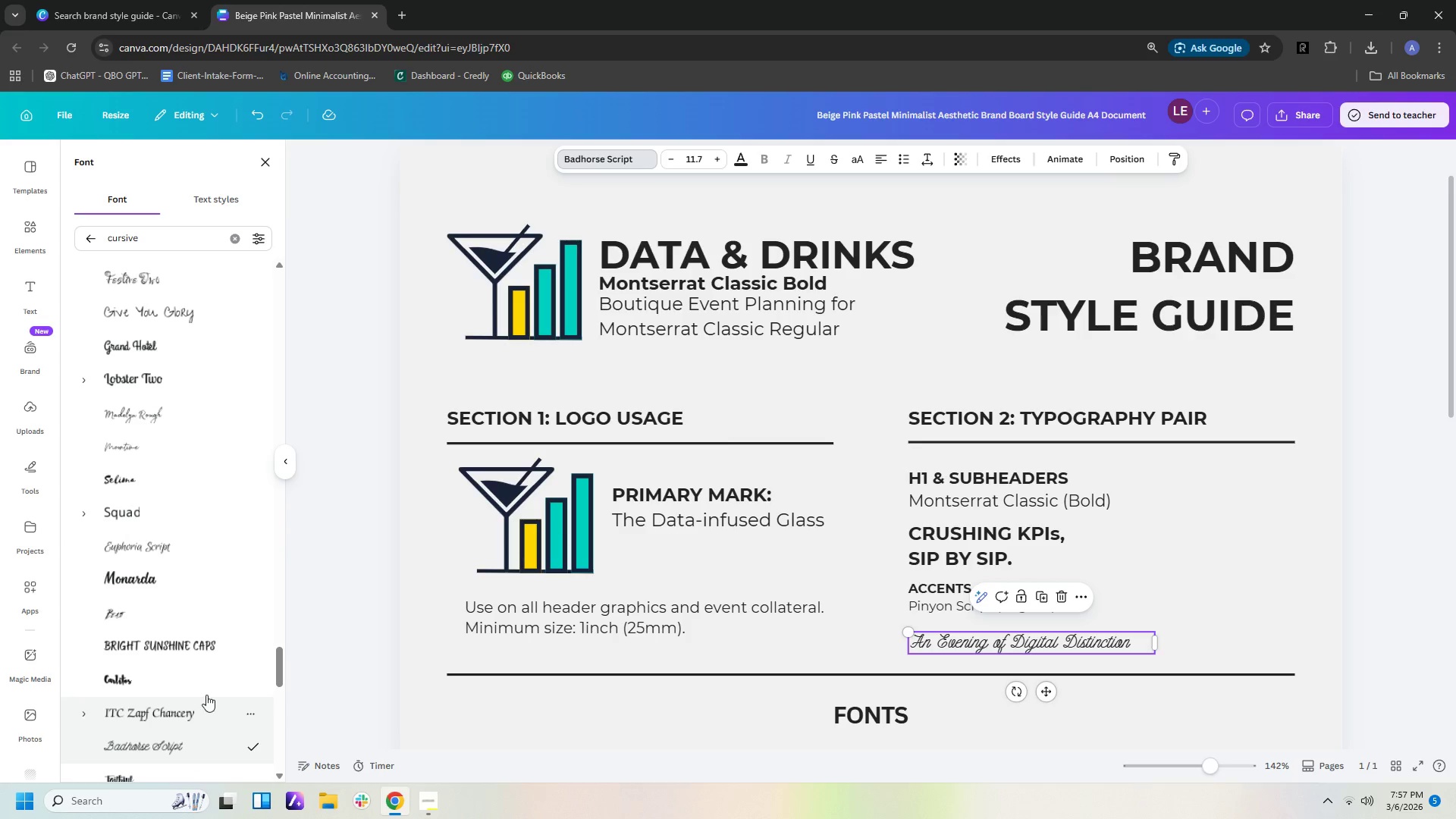 
scroll: coordinate [220, 677], scroll_direction: down, amount: 3.0
 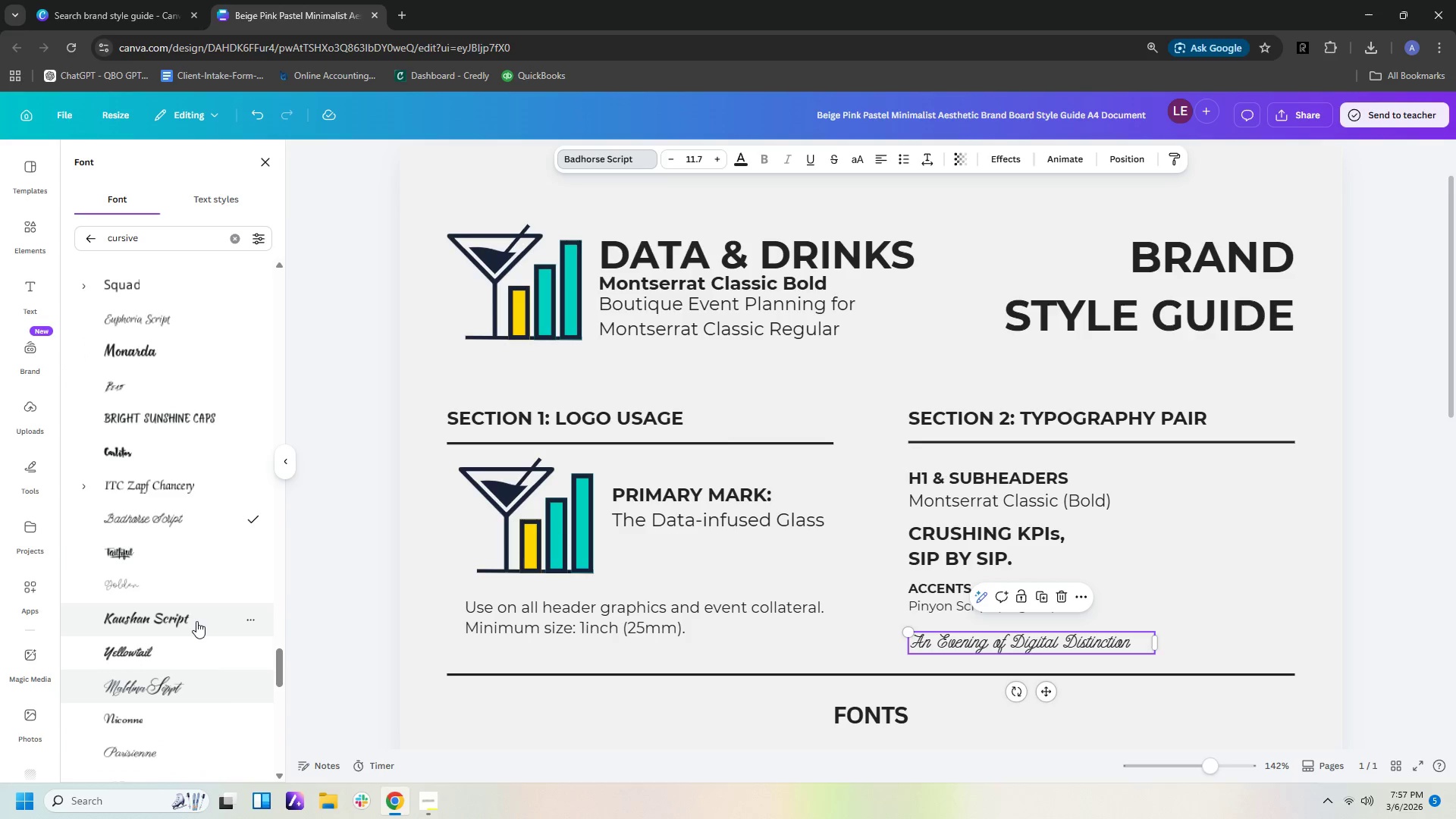 
left_click([197, 618])
 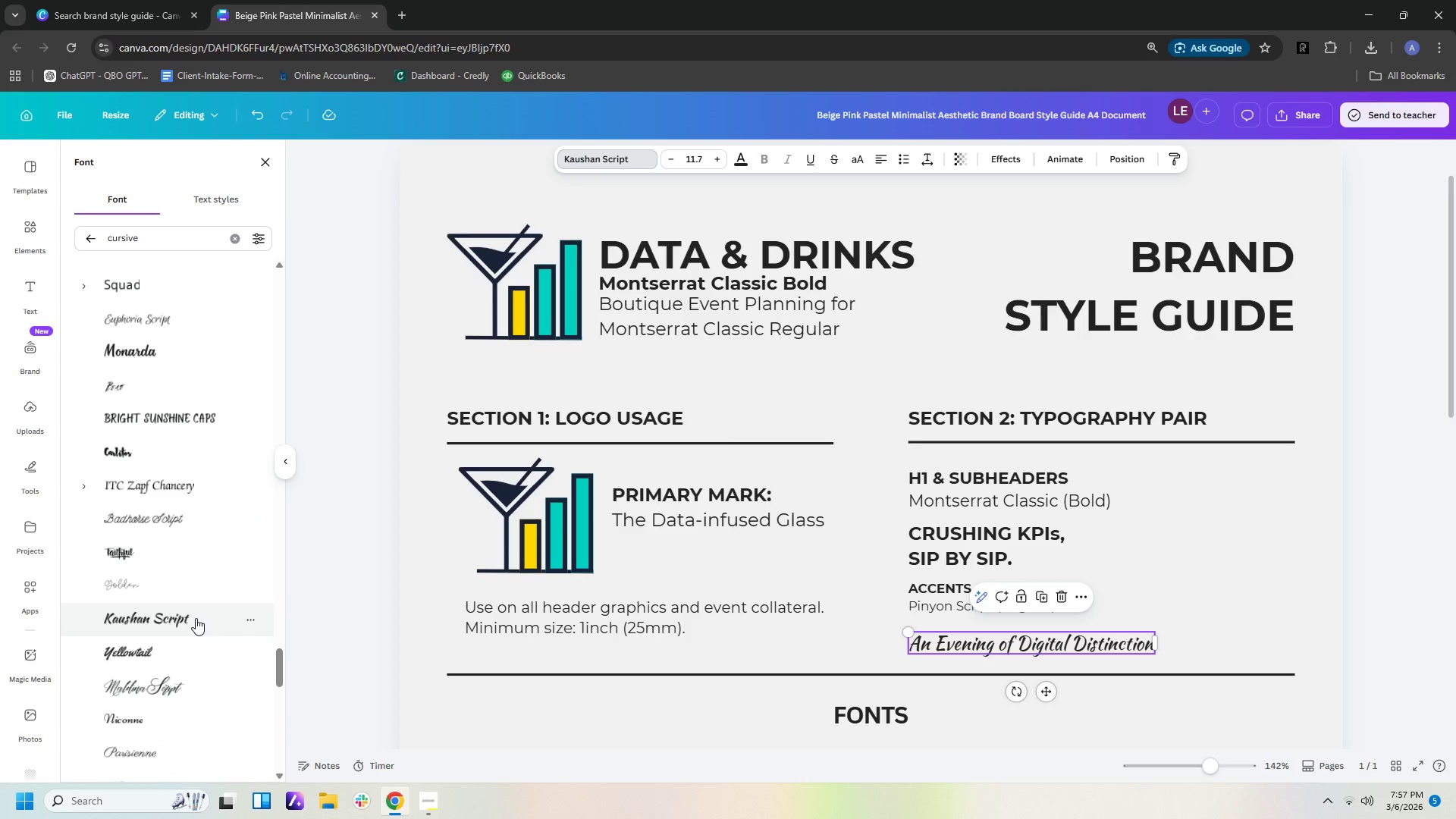 
left_click([185, 525])
 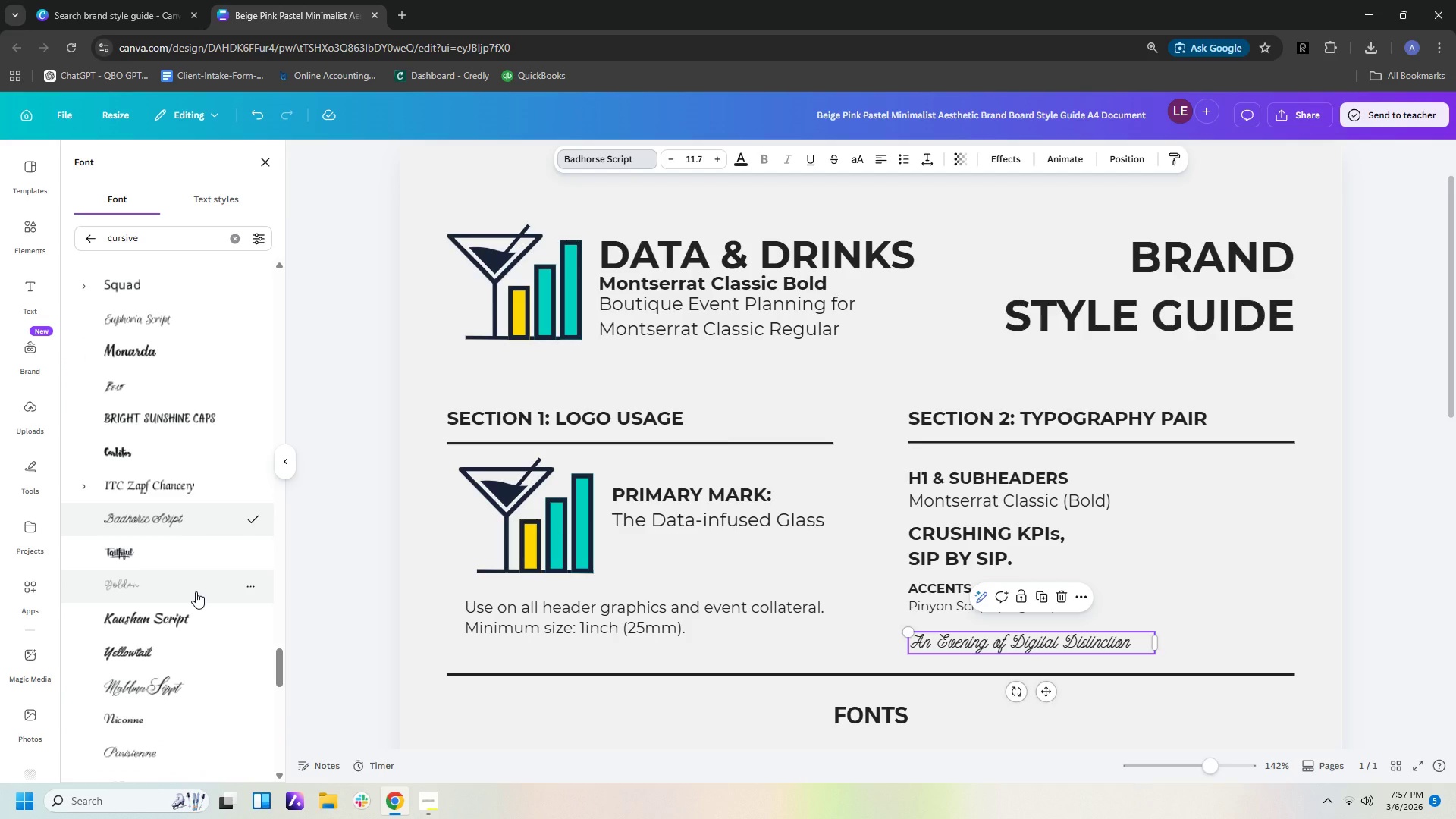 
scroll: coordinate [195, 593], scroll_direction: down, amount: 1.0
 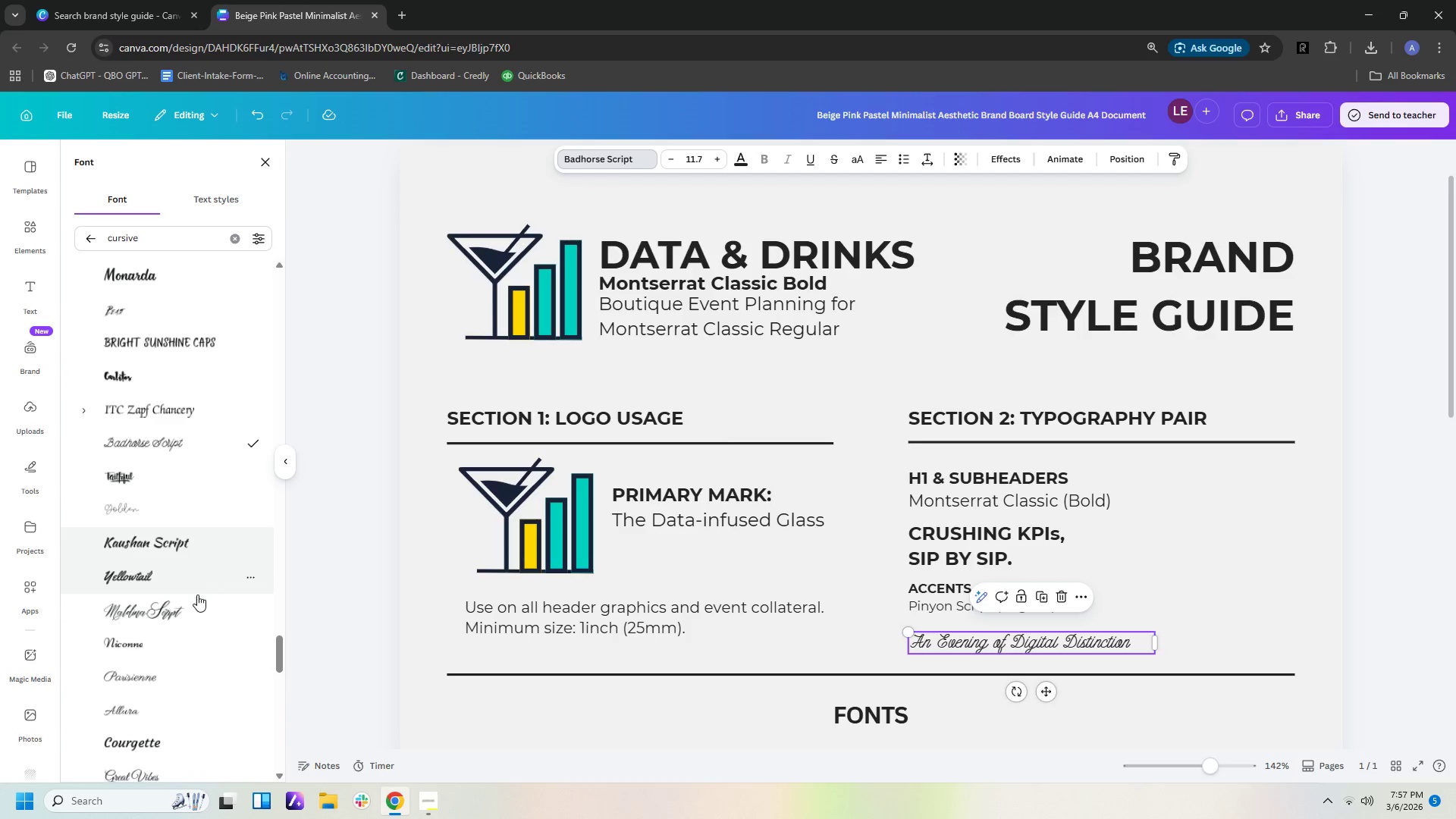 
left_click([197, 611])
 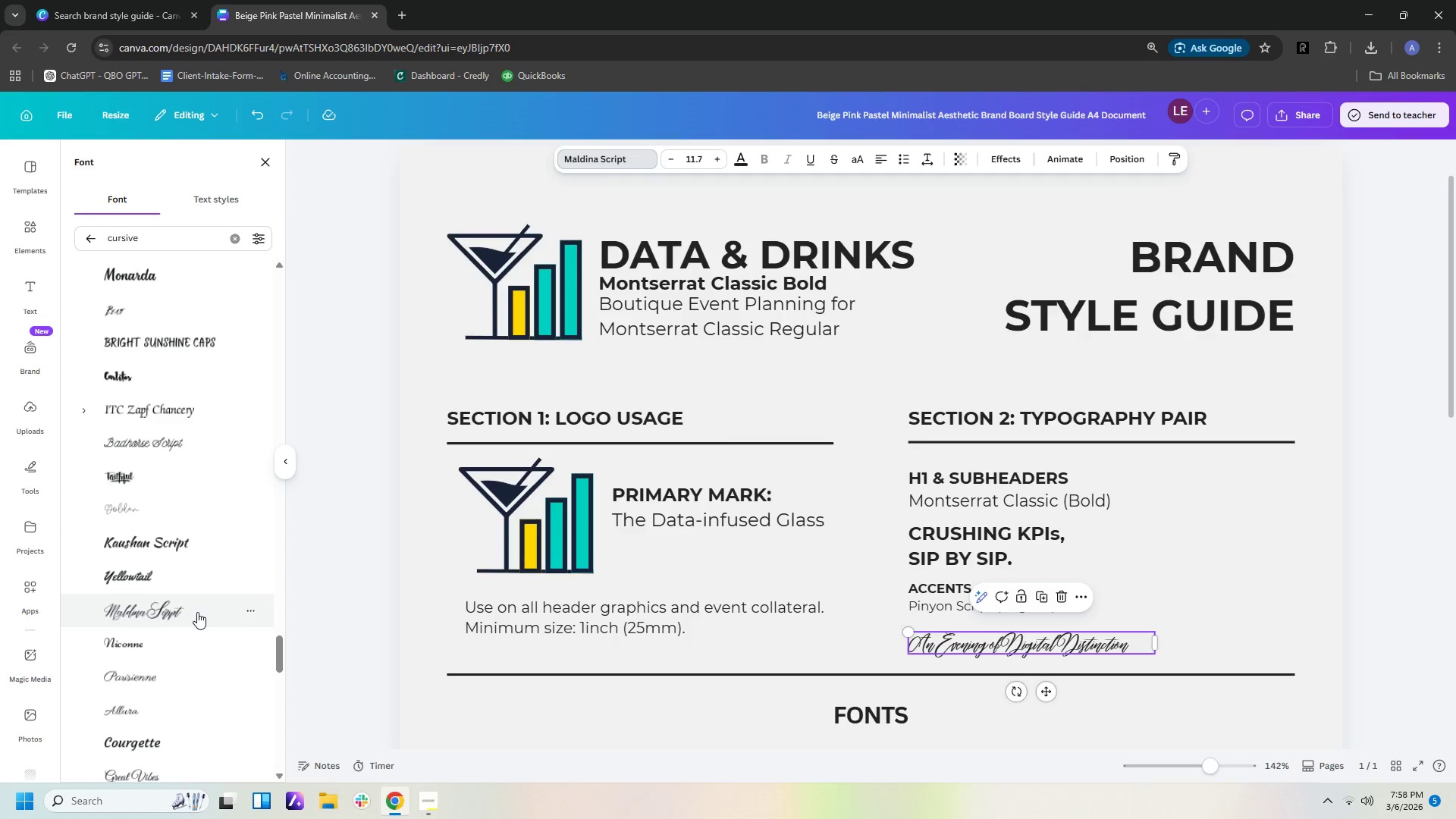 
scroll: coordinate [197, 612], scroll_direction: down, amount: 3.0
 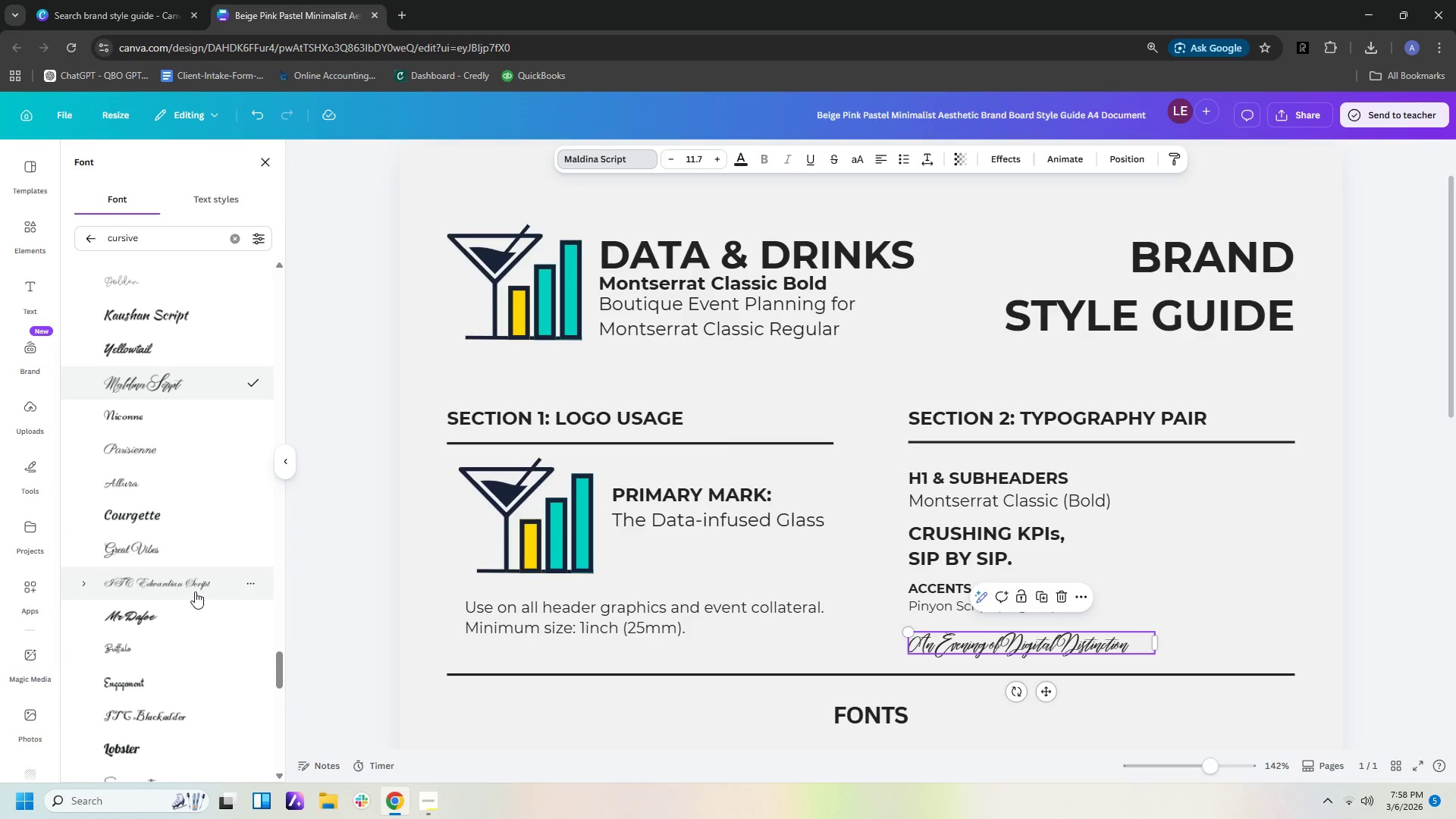 
left_click([195, 592])
 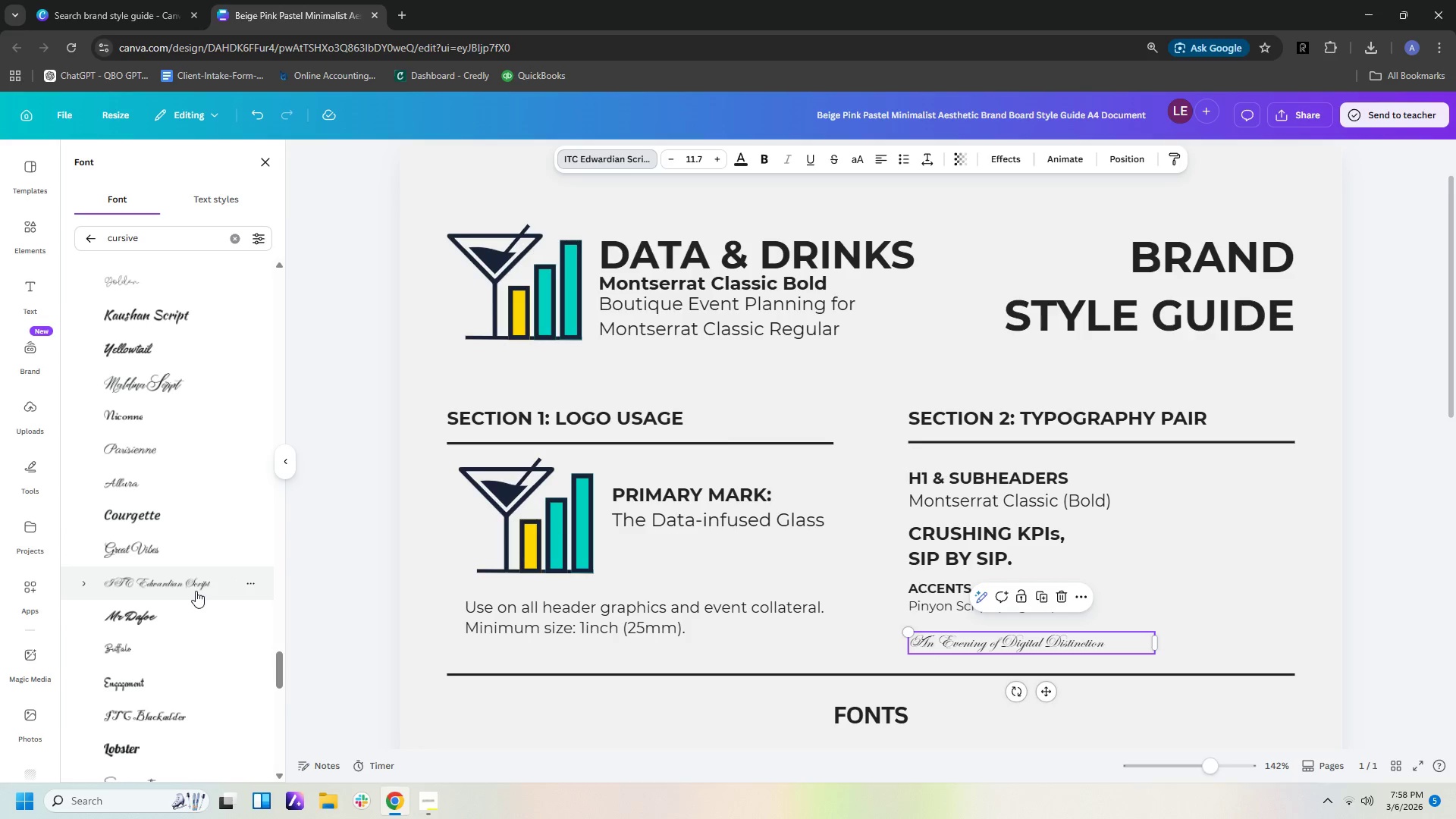 
scroll: coordinate [205, 607], scroll_direction: down, amount: 6.0
 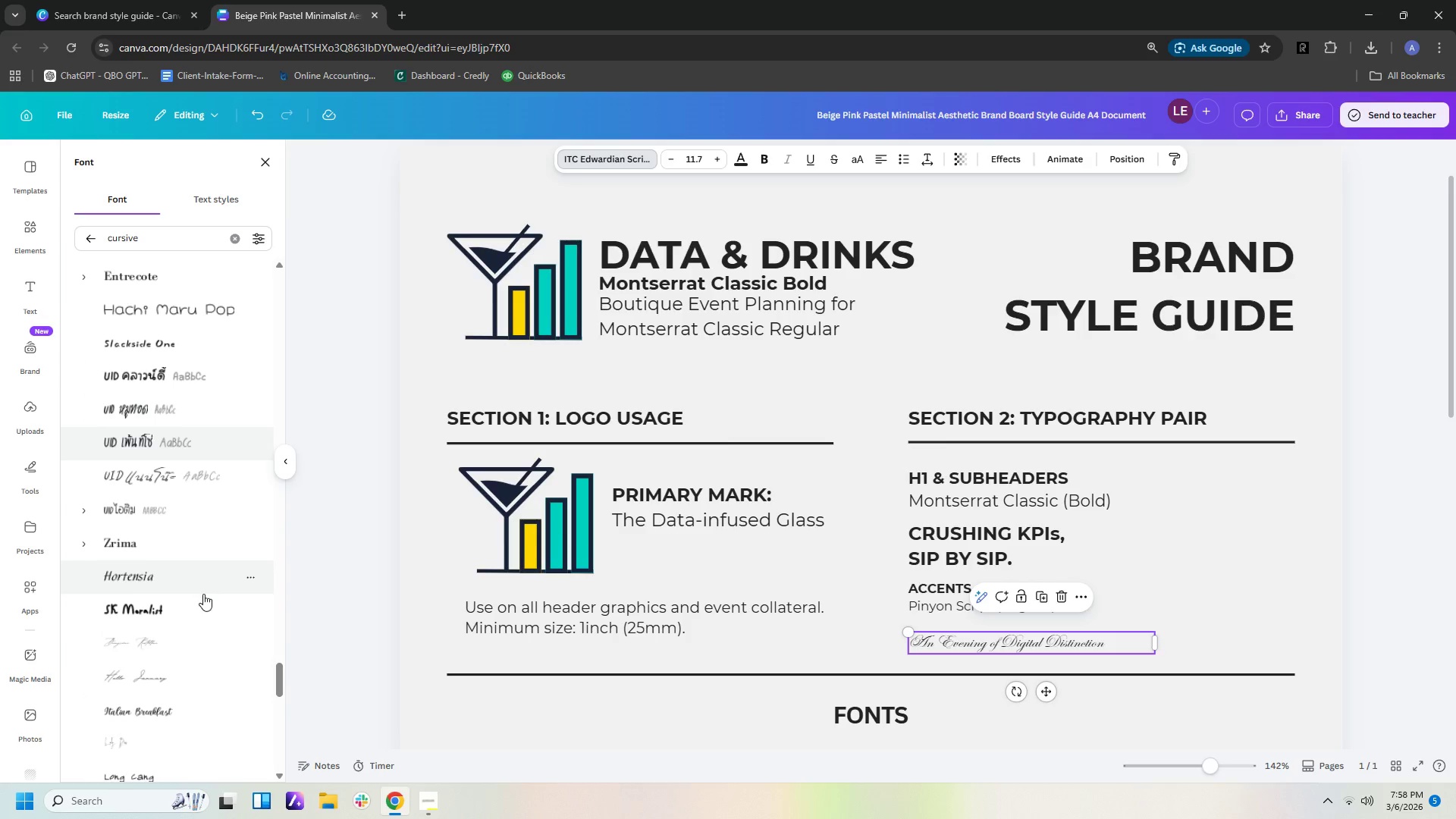 
left_click([204, 585])
 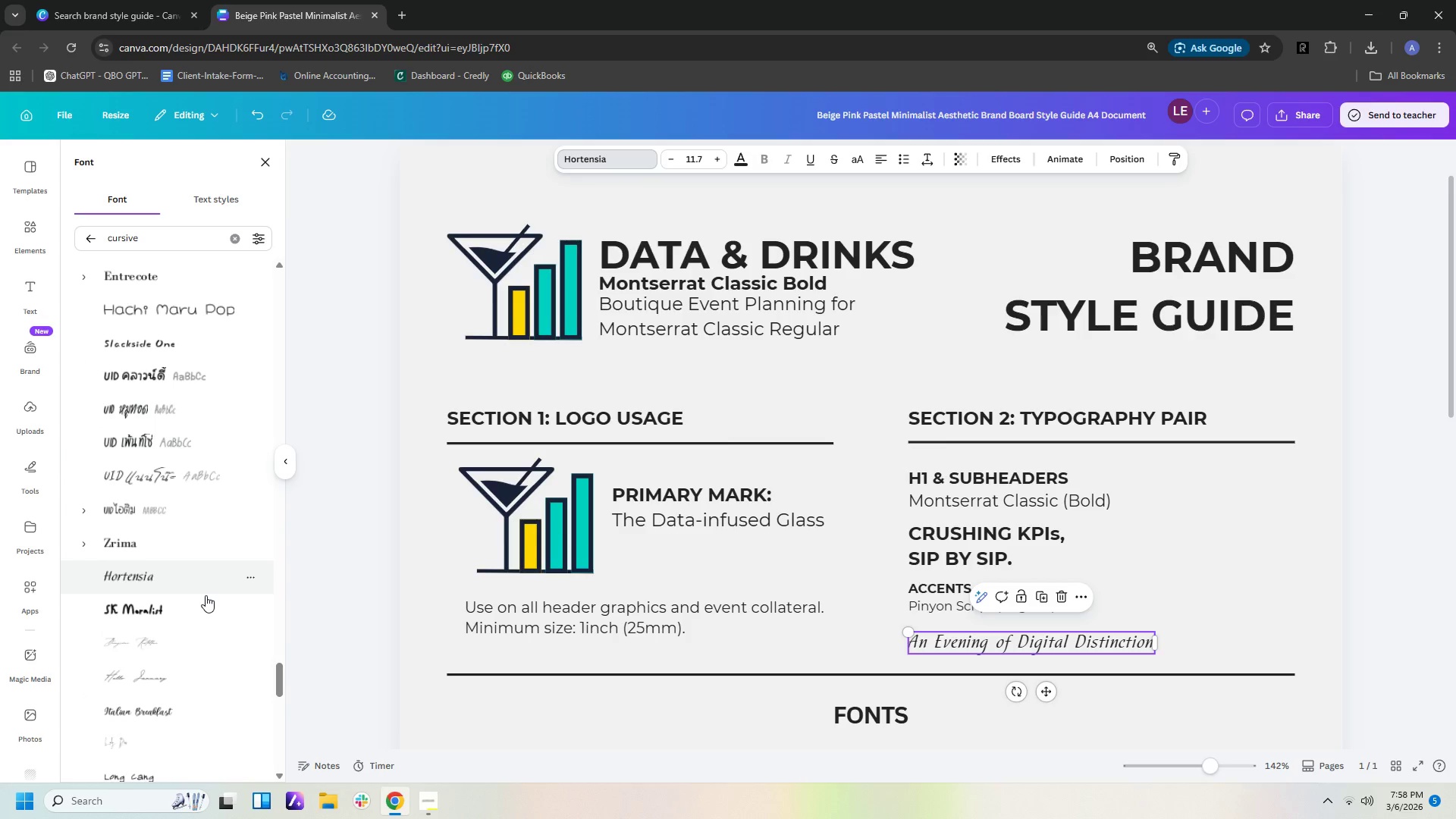 
scroll: coordinate [206, 601], scroll_direction: down, amount: 2.0
 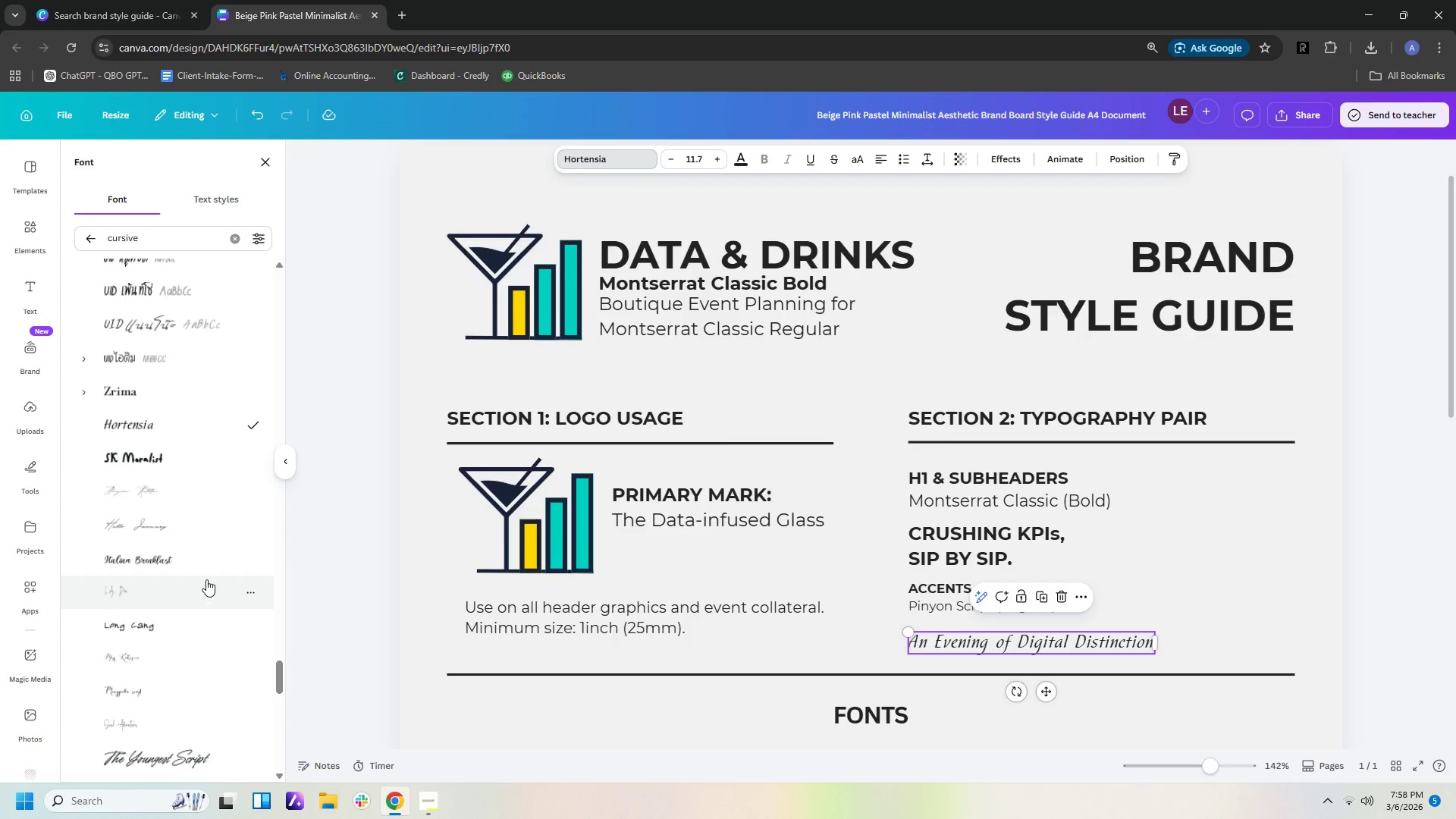 
left_click([207, 563])
 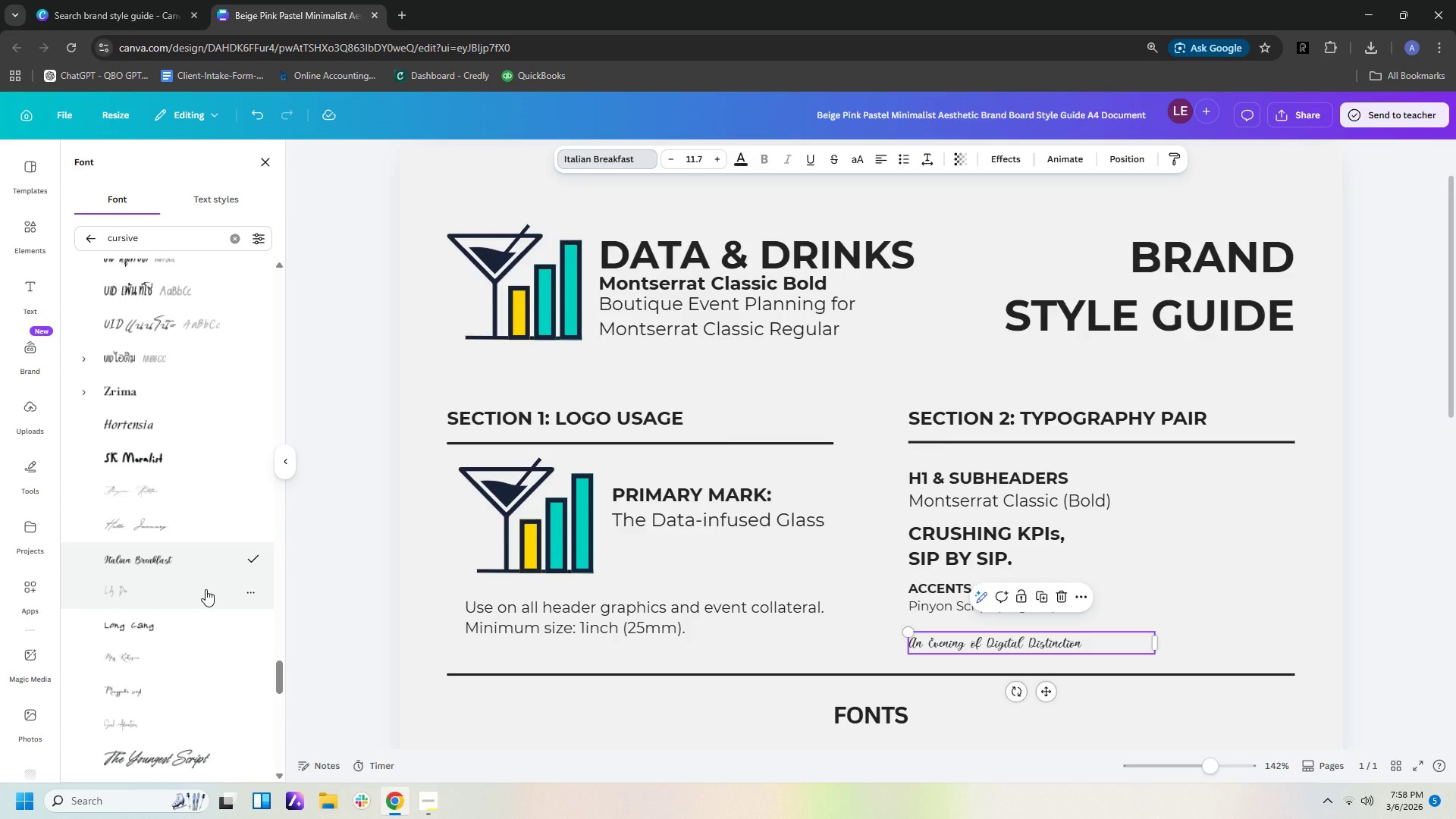 
scroll: coordinate [206, 589], scroll_direction: down, amount: 2.0
 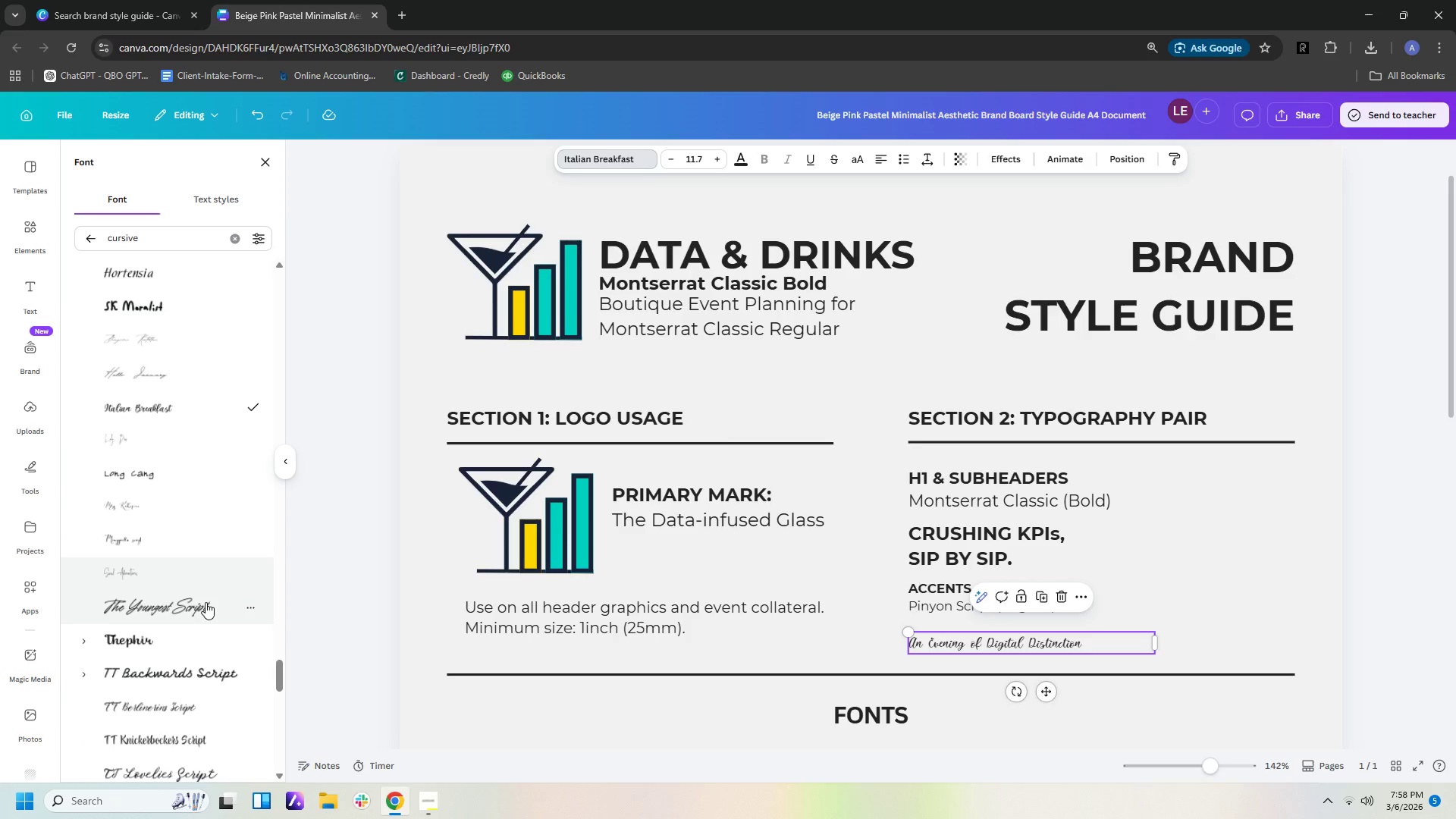 
left_click([206, 602])
 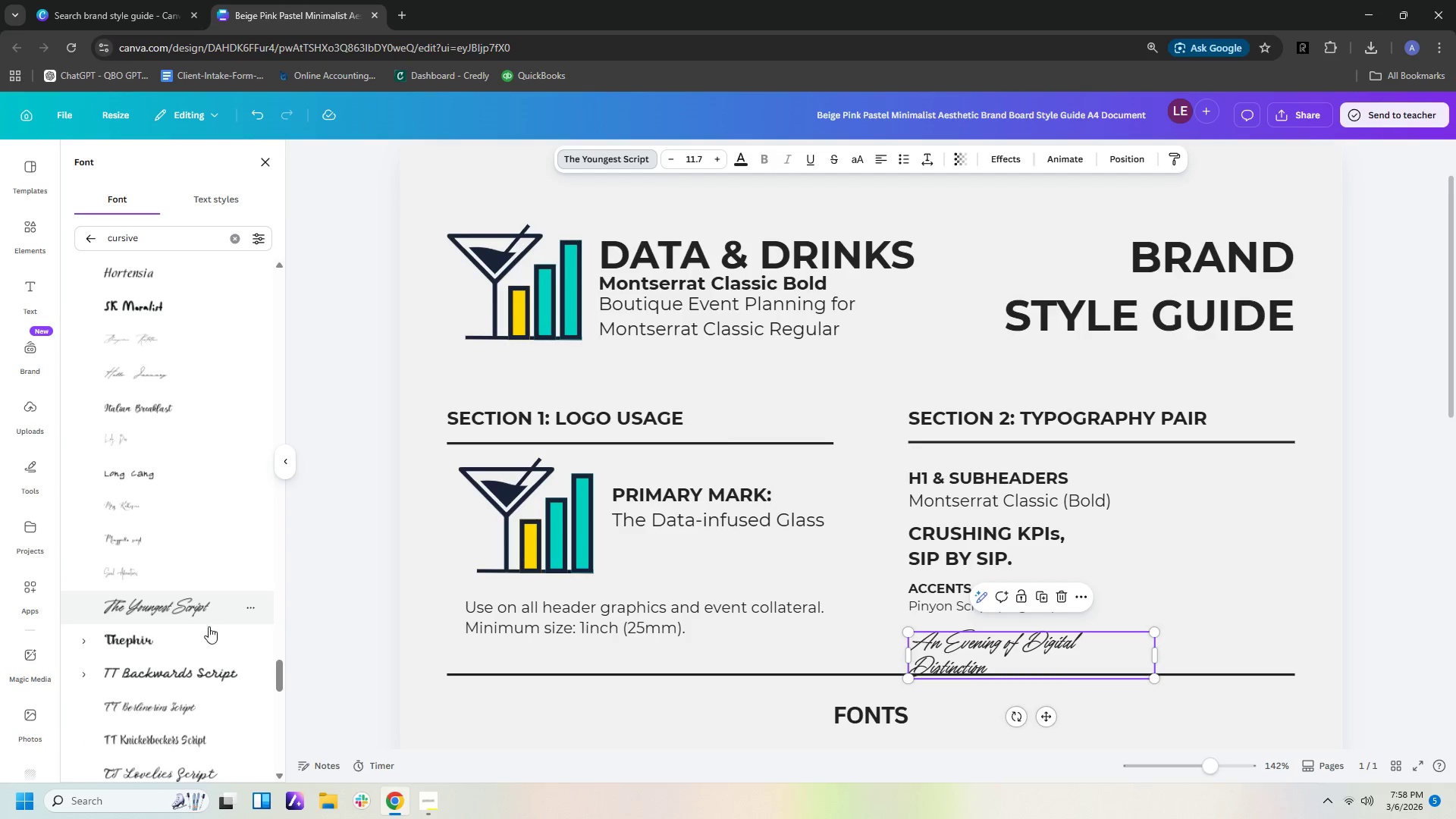 
left_click([215, 677])
 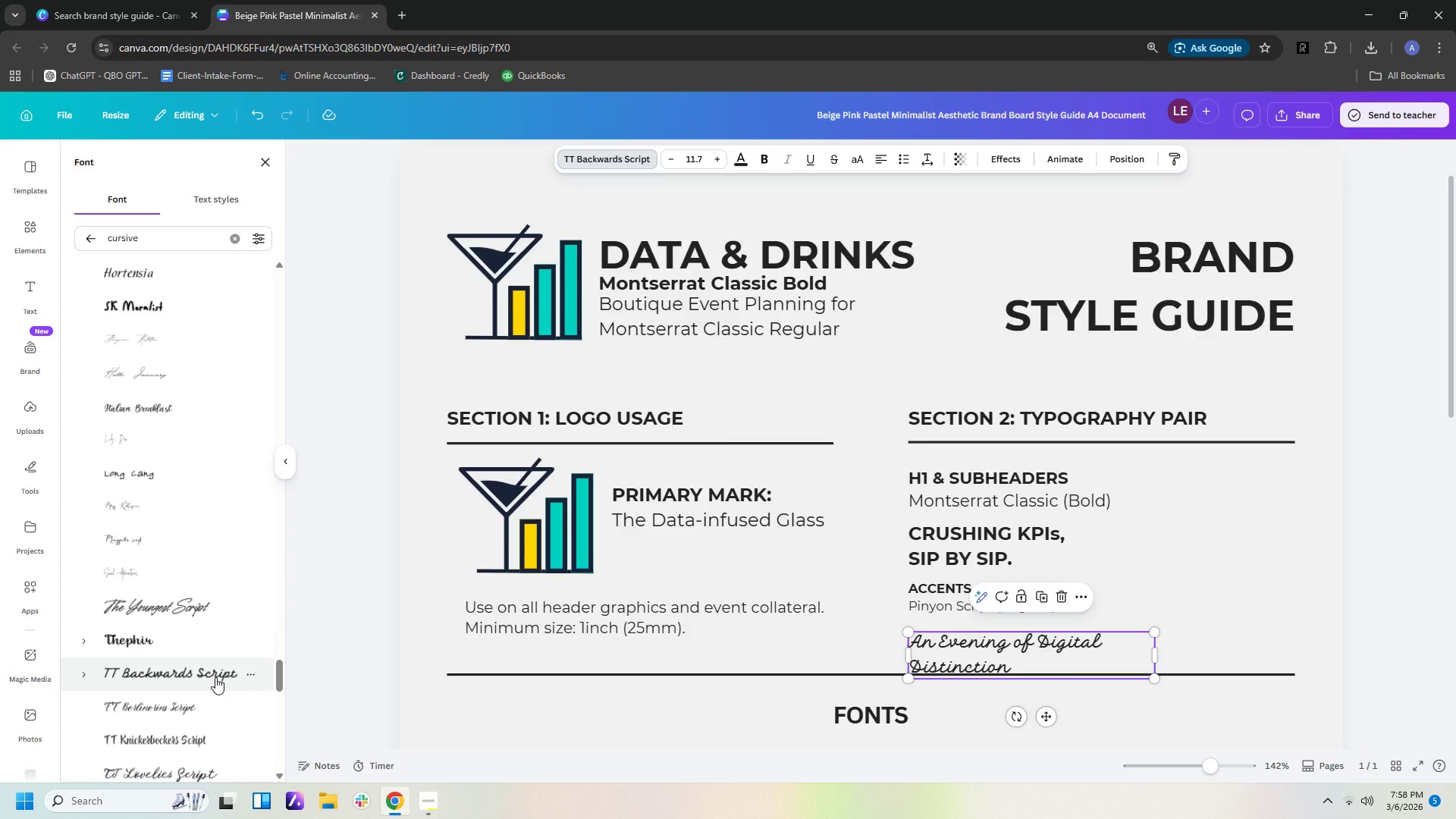 
left_click([215, 638])
 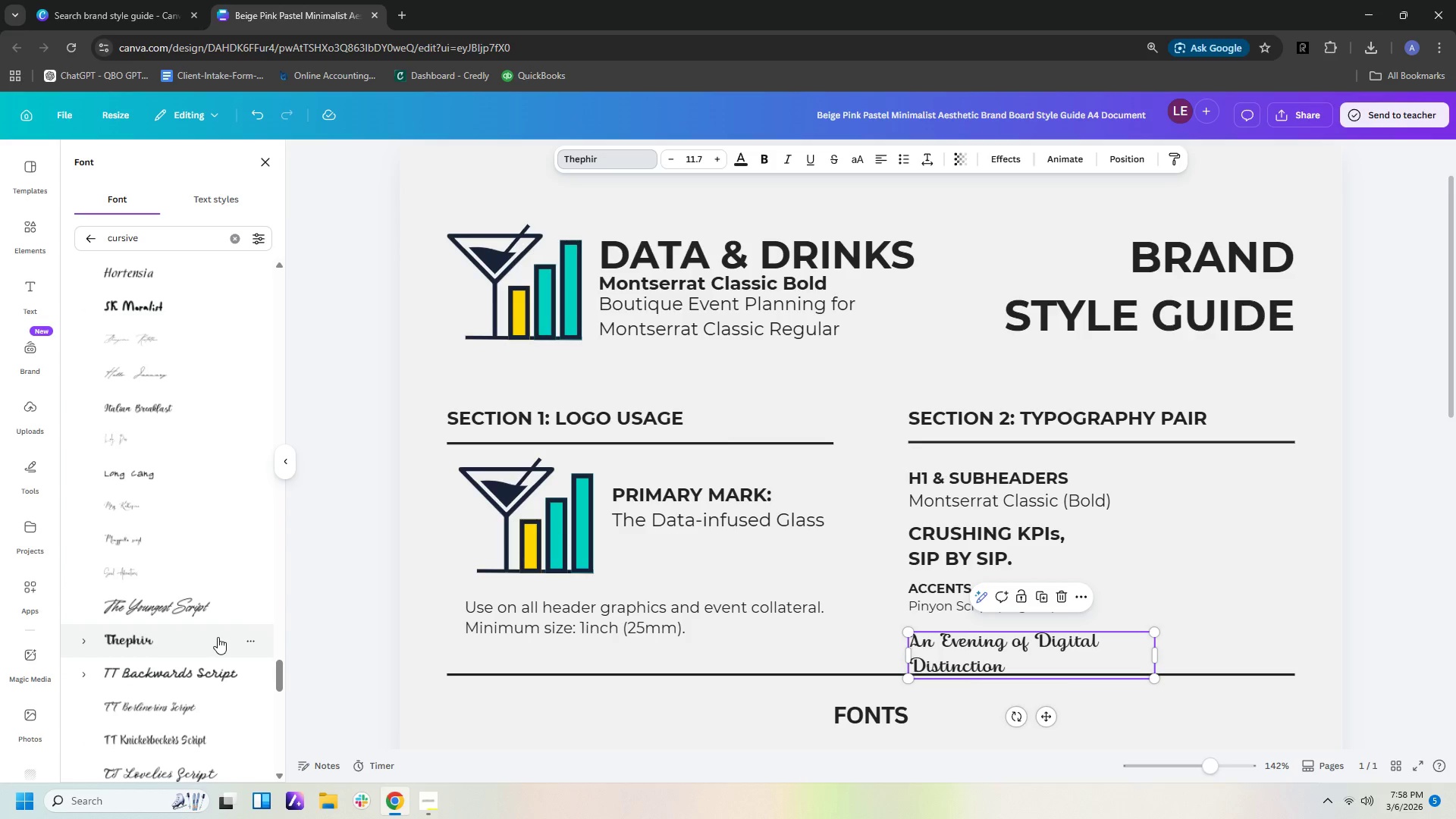 
scroll: coordinate [212, 667], scroll_direction: down, amount: 2.0
 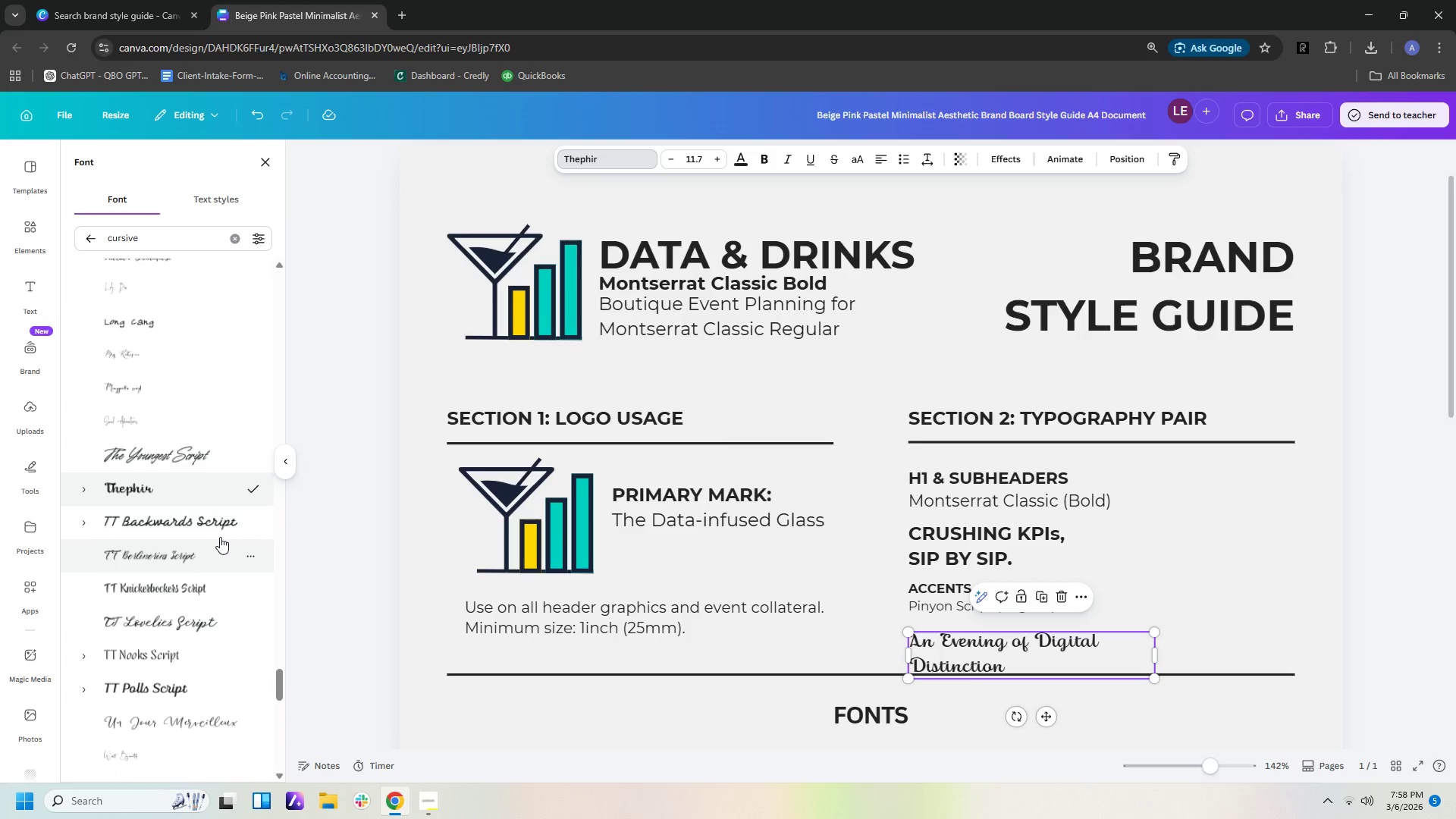 
left_click([220, 523])
 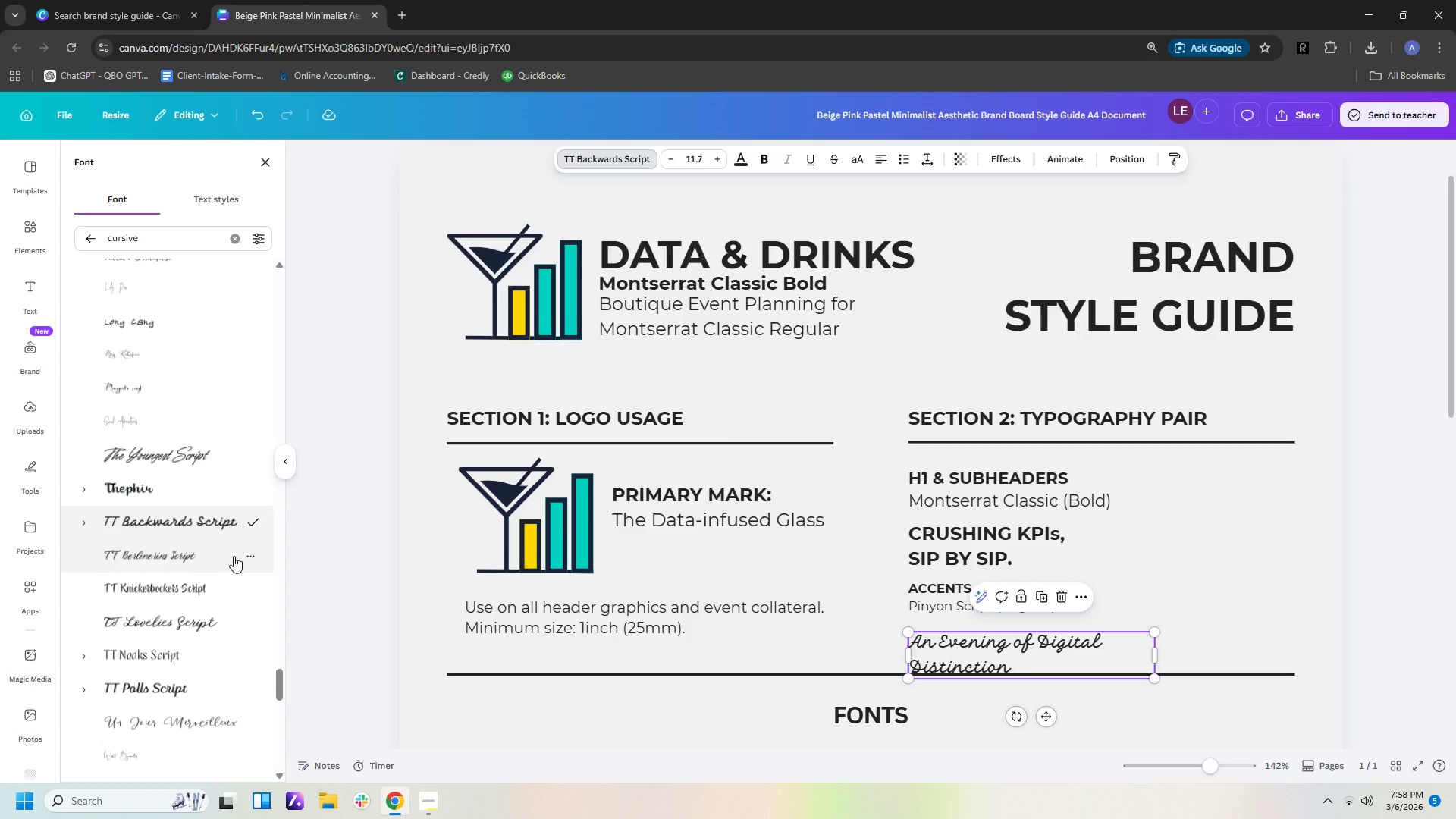 
left_click([234, 555])
 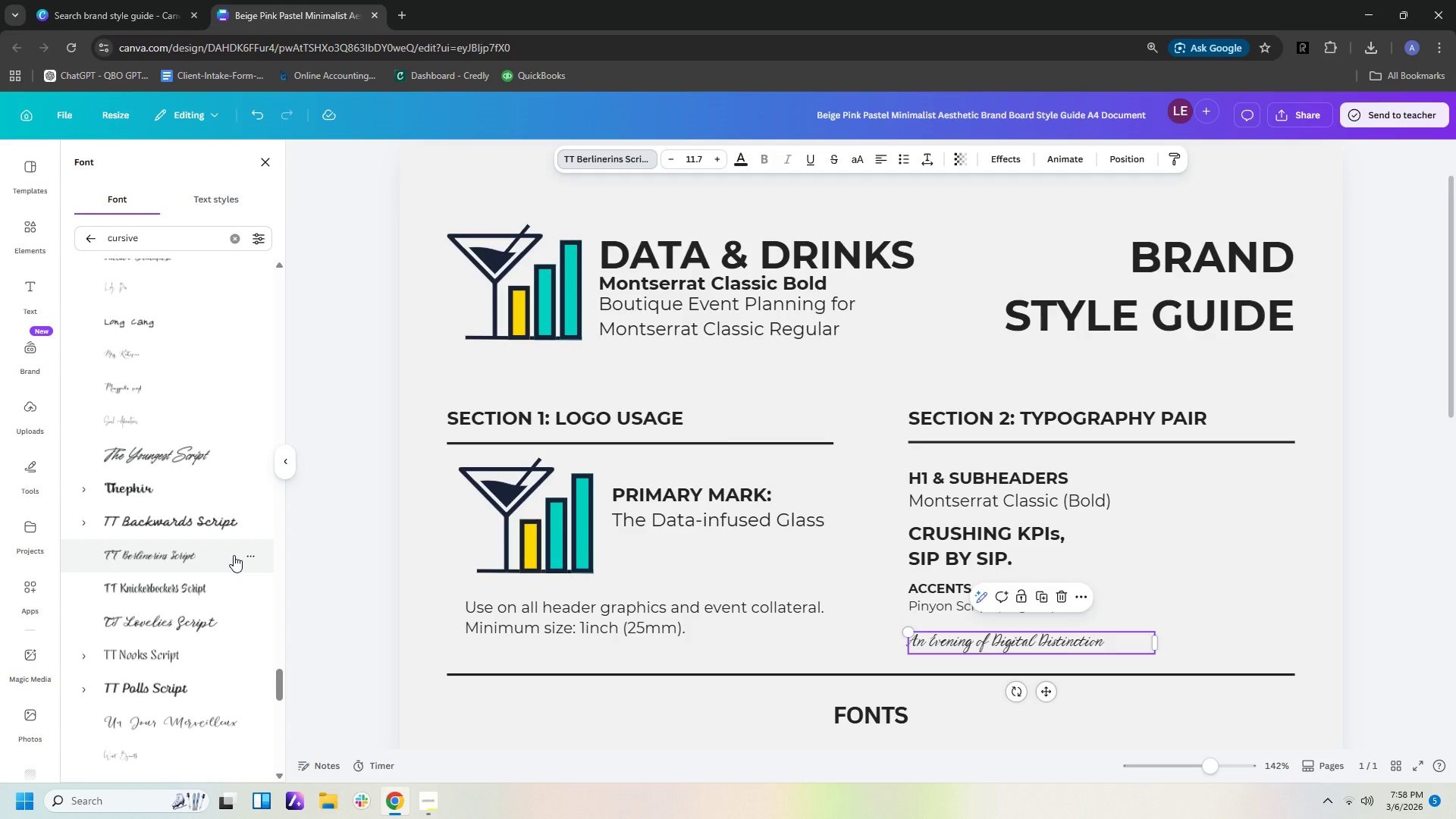 
left_click([234, 618])
 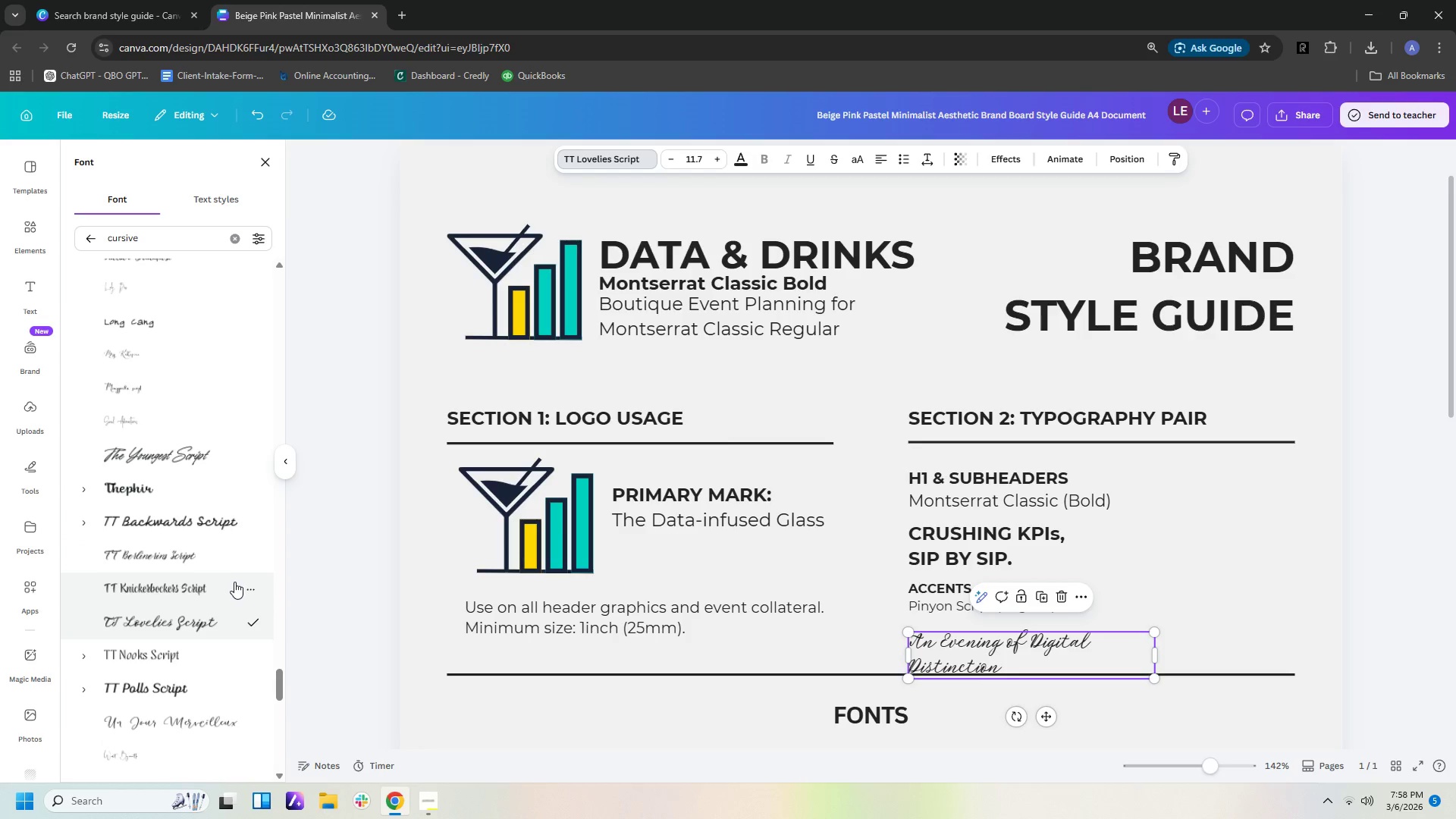 
left_click([233, 582])
 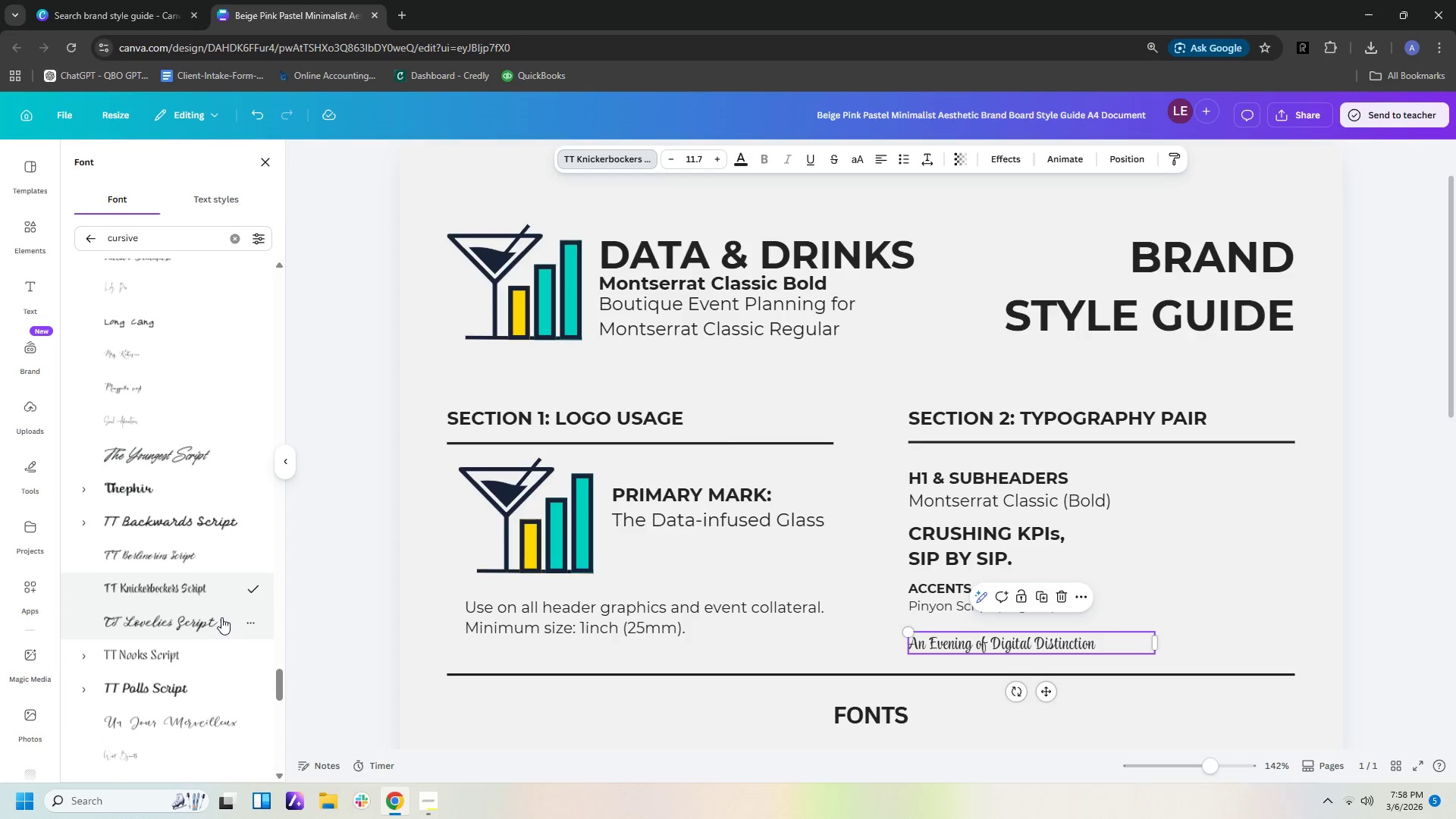 
left_click([220, 658])
 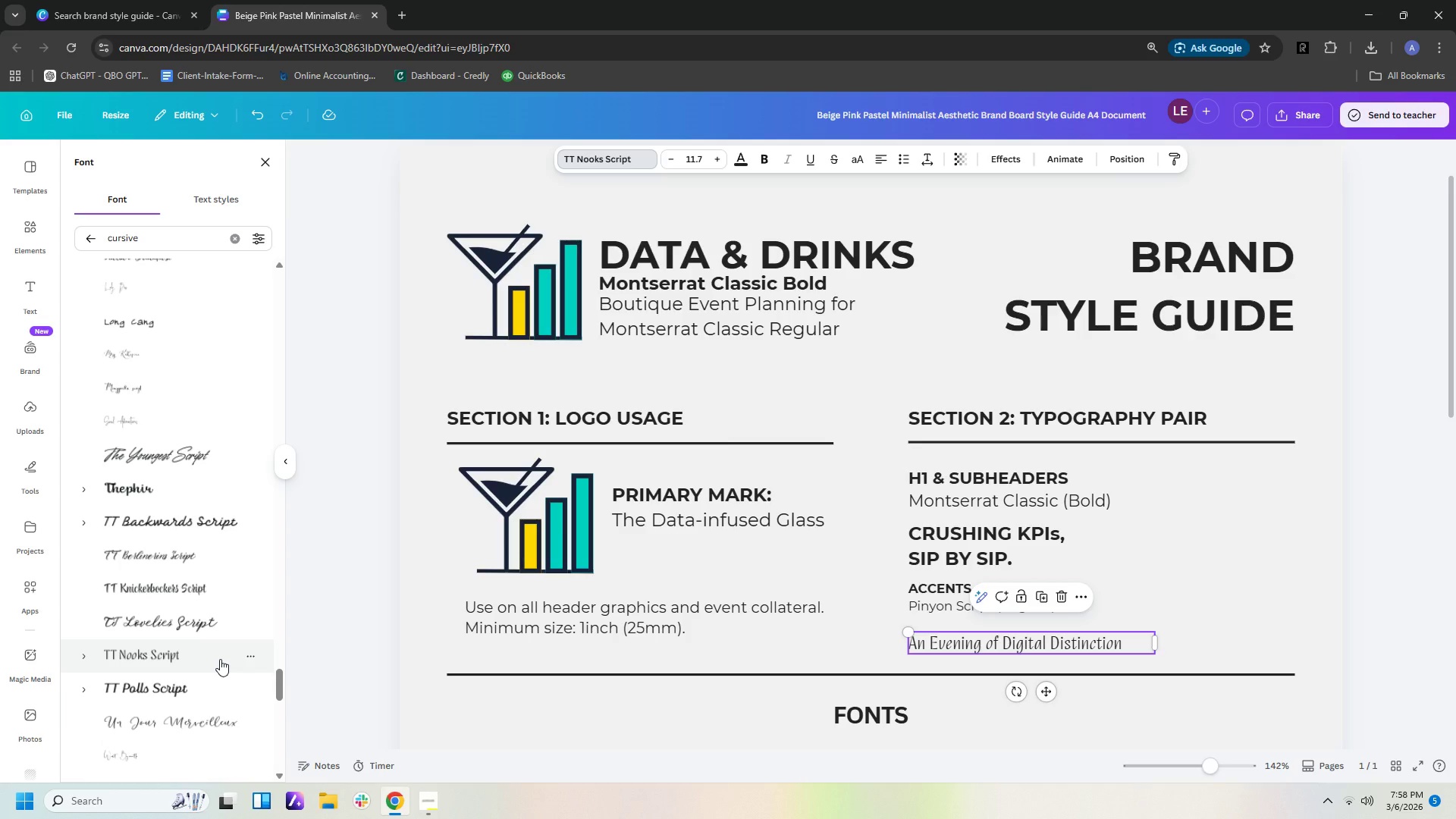 
left_click([213, 693])
 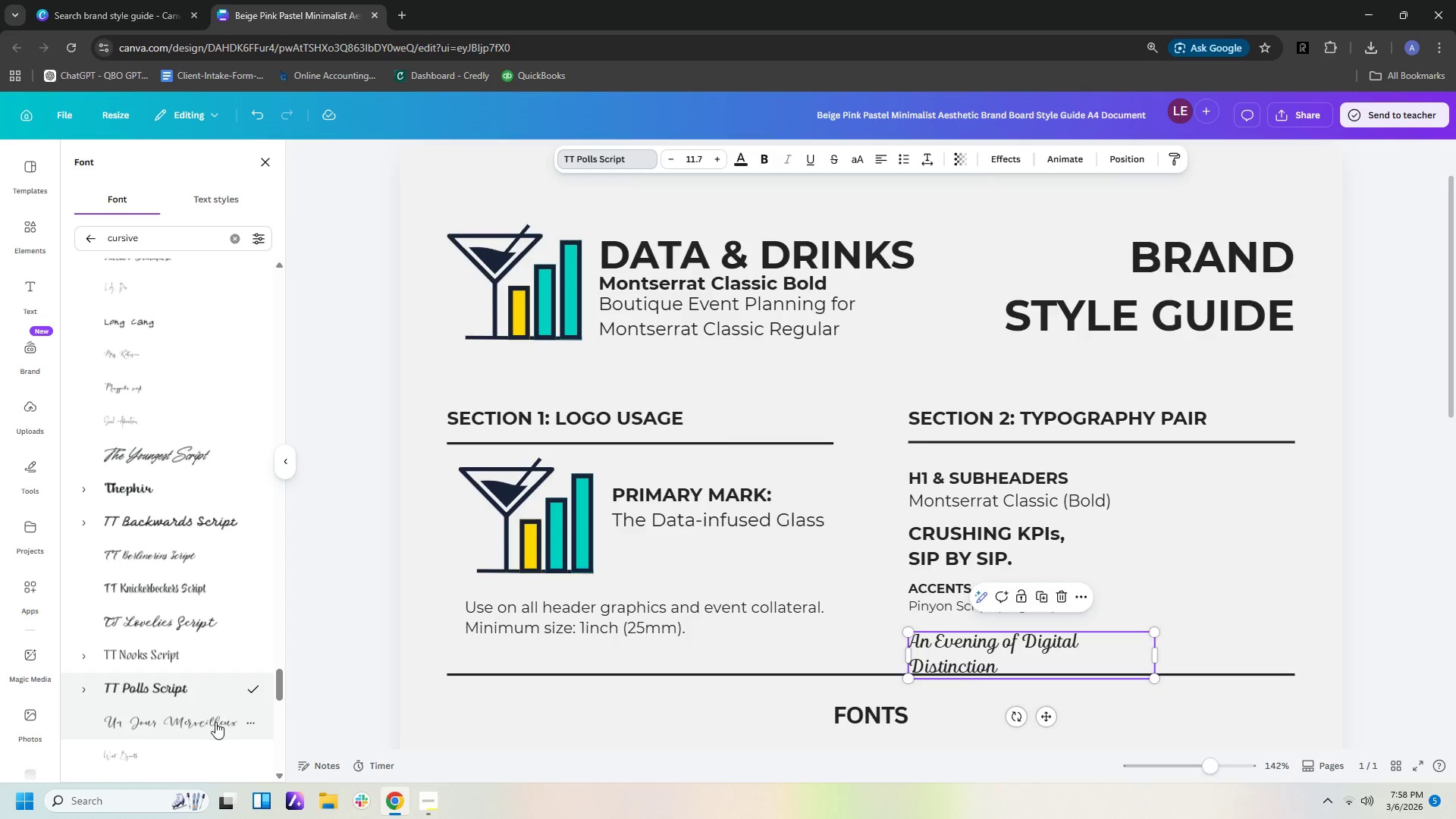 
scroll: coordinate [219, 702], scroll_direction: down, amount: 2.0
 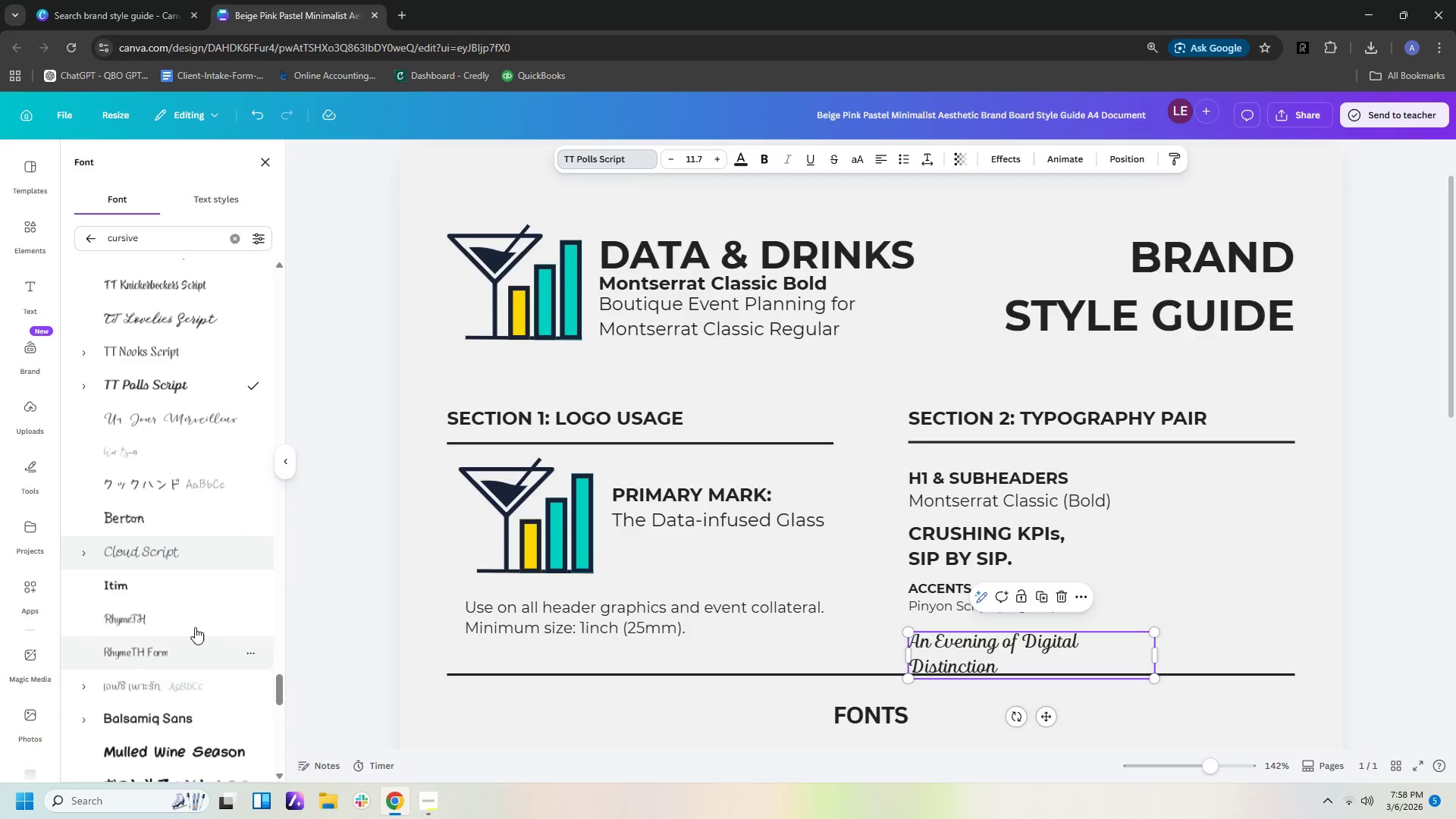 
left_click([192, 570])
 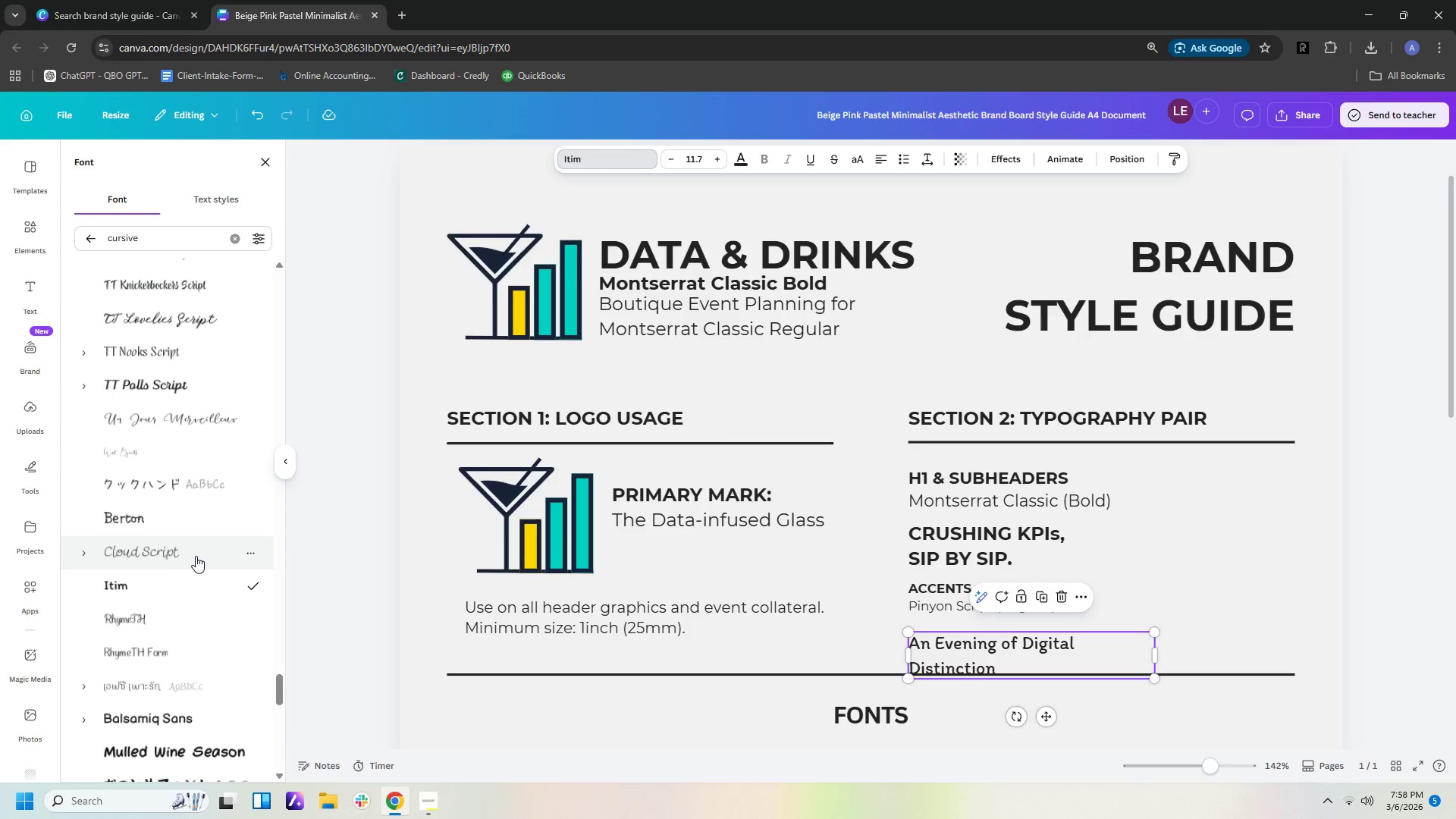 
left_click([196, 556])
 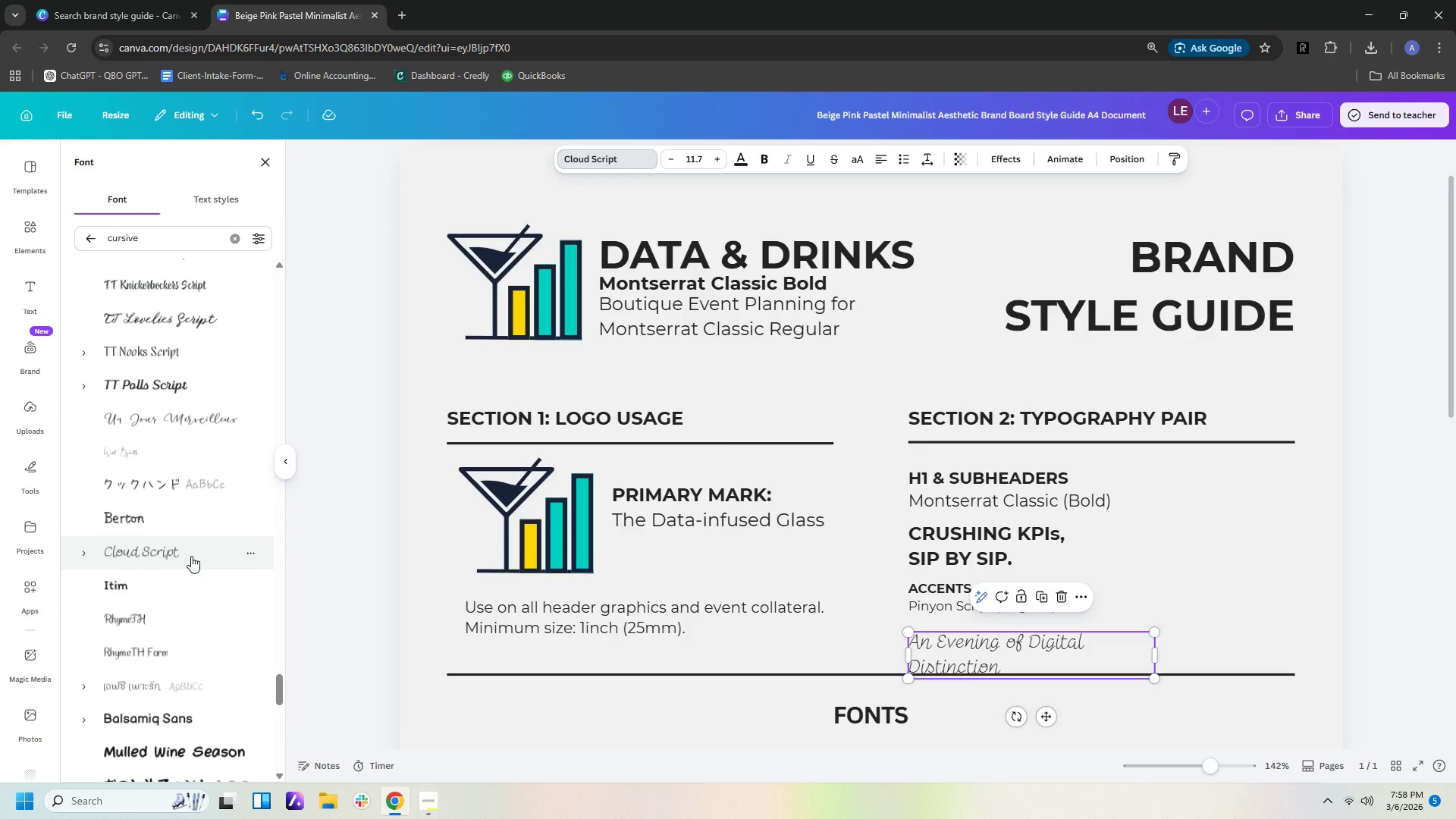 
scroll: coordinate [191, 556], scroll_direction: down, amount: 1.0
 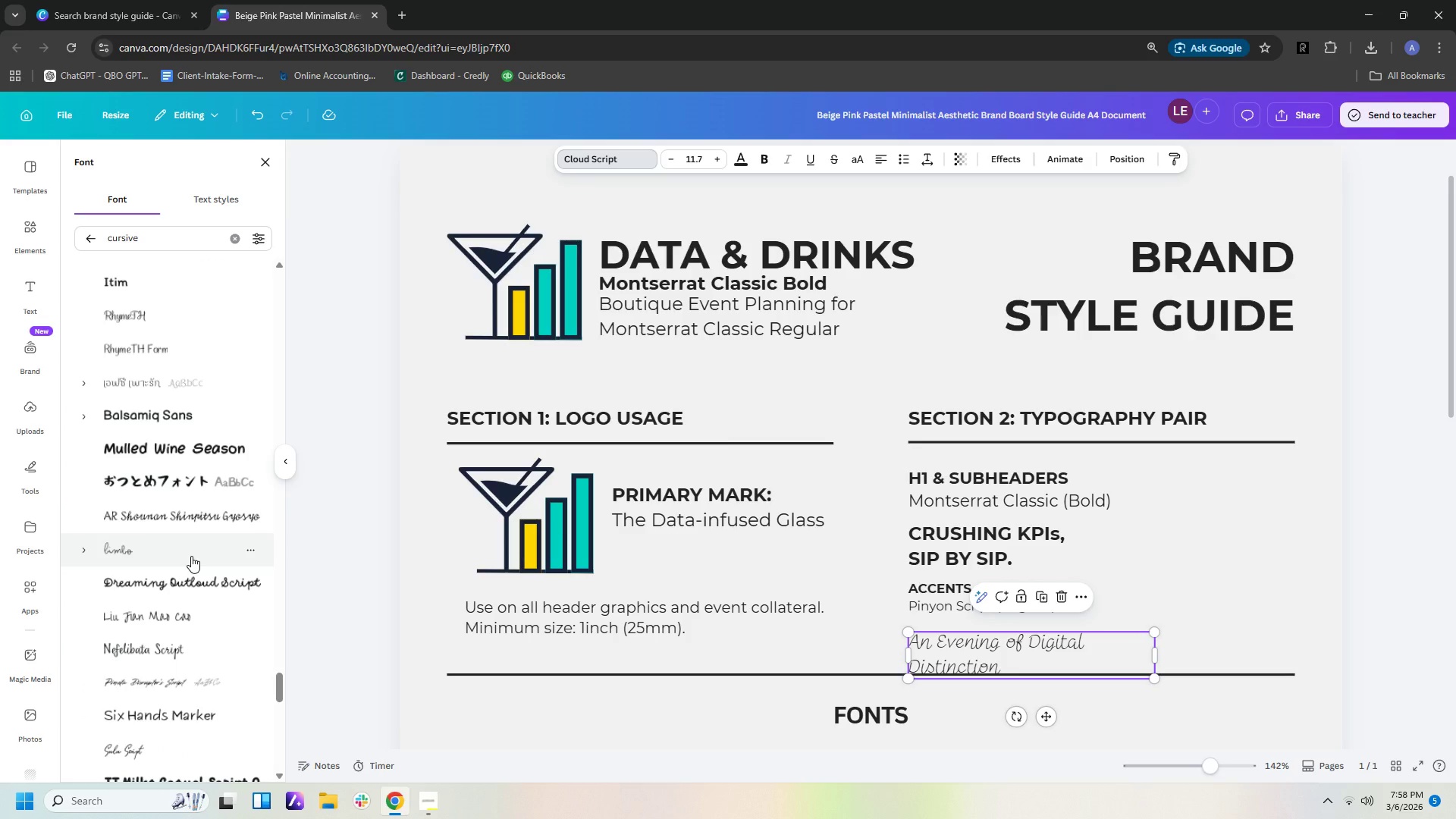 
left_click([189, 578])
 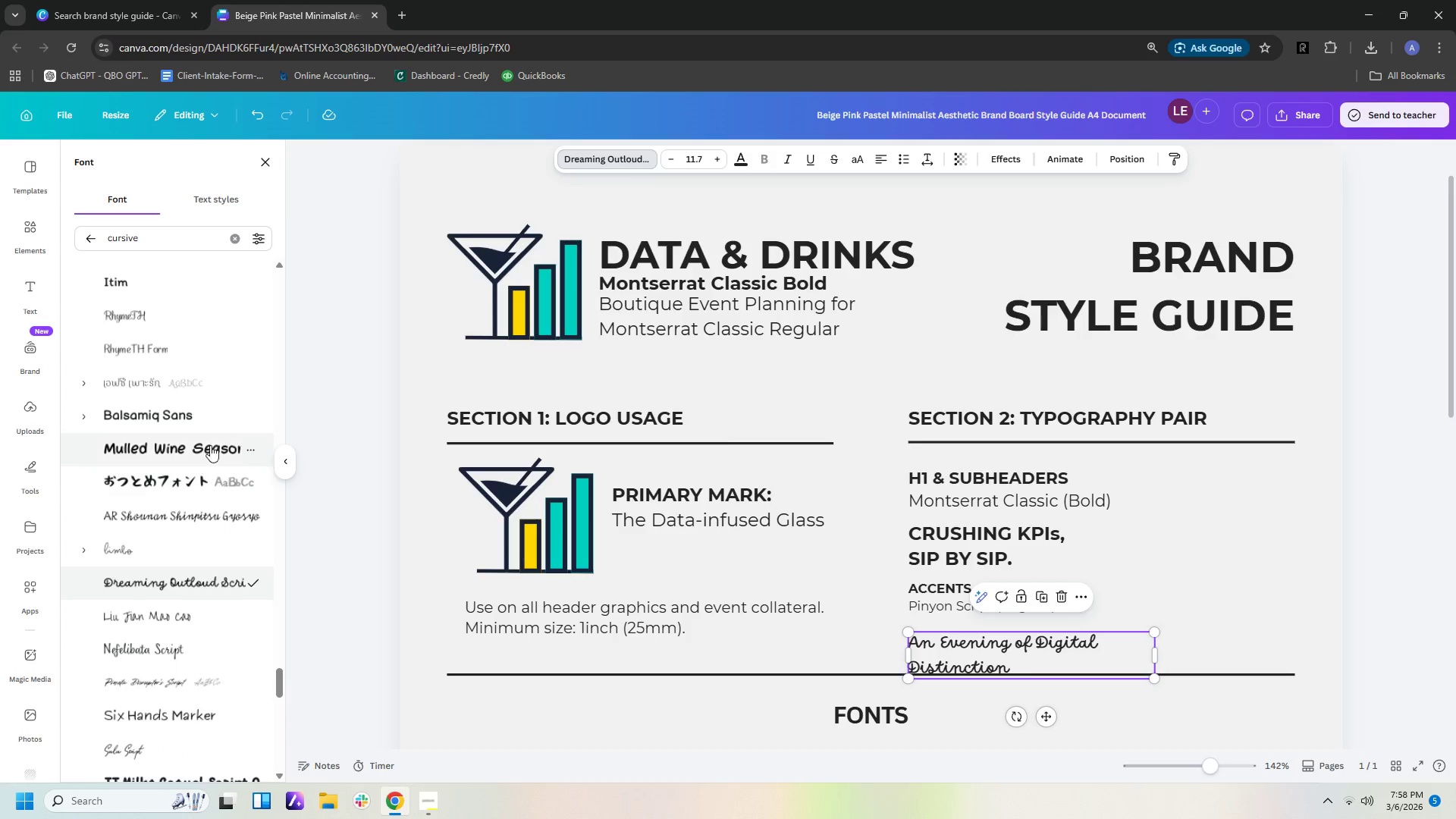 
left_click([207, 523])
 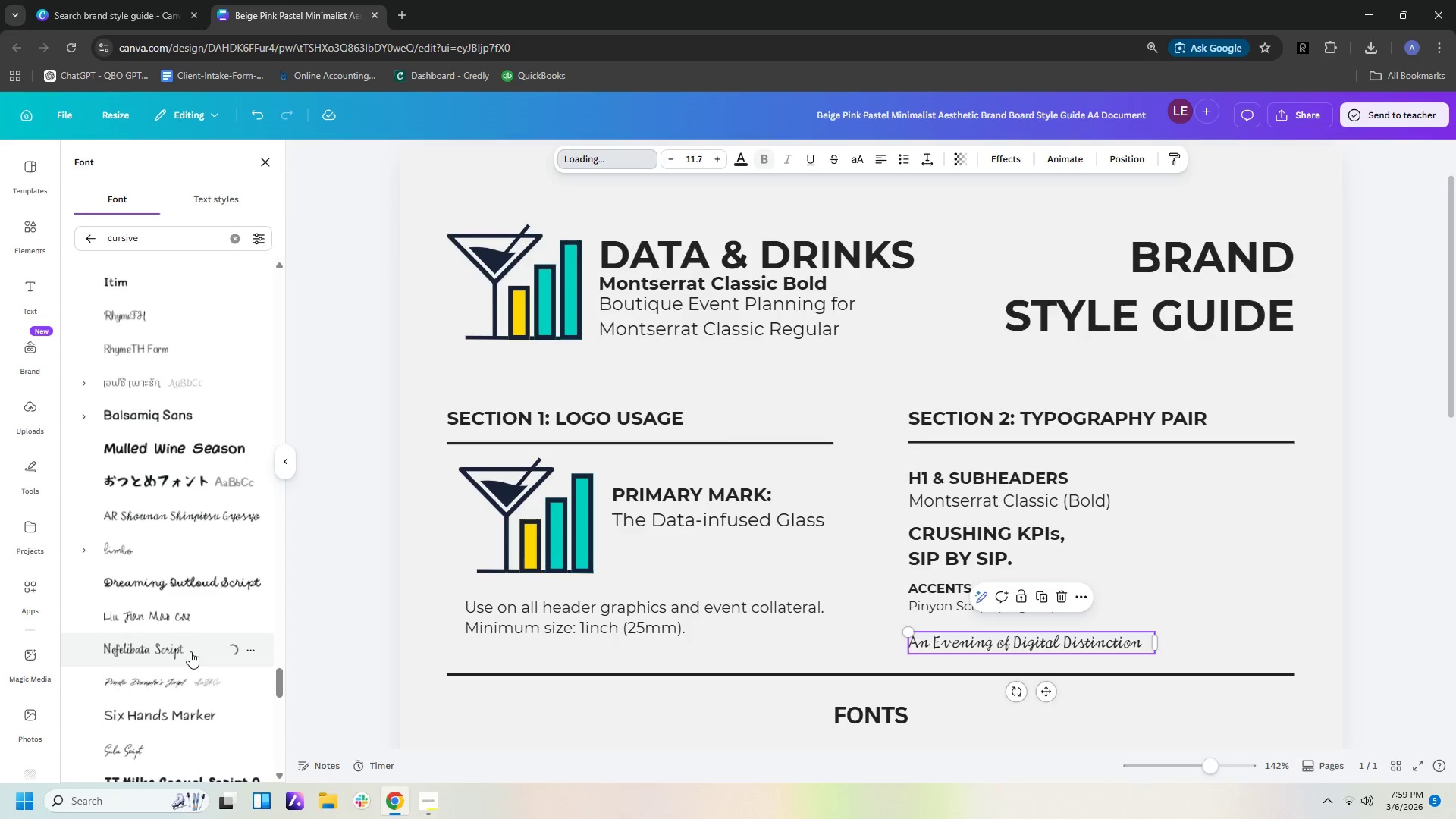 
wait(5.77)
 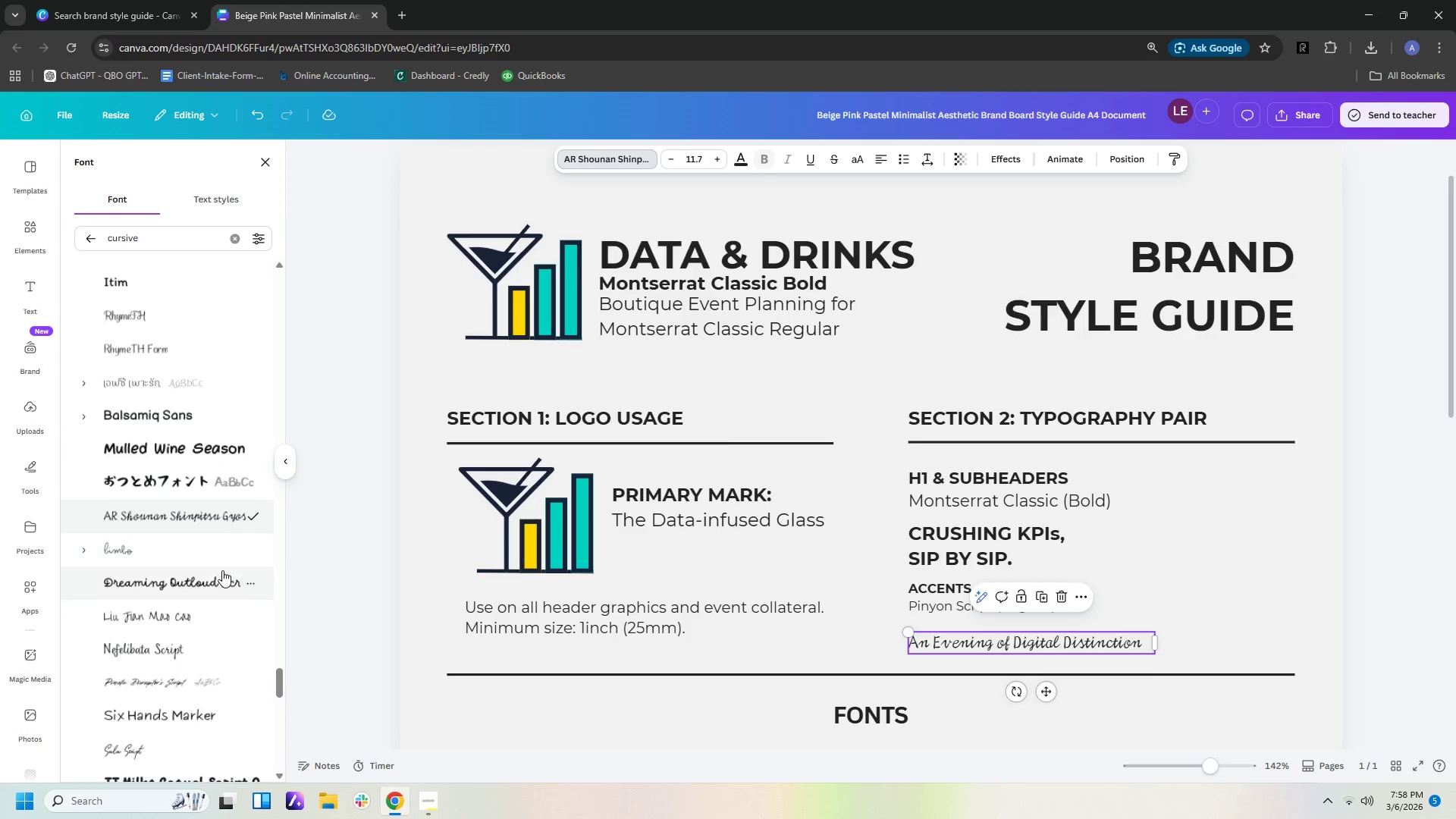 
scroll: coordinate [193, 656], scroll_direction: down, amount: 1.0
 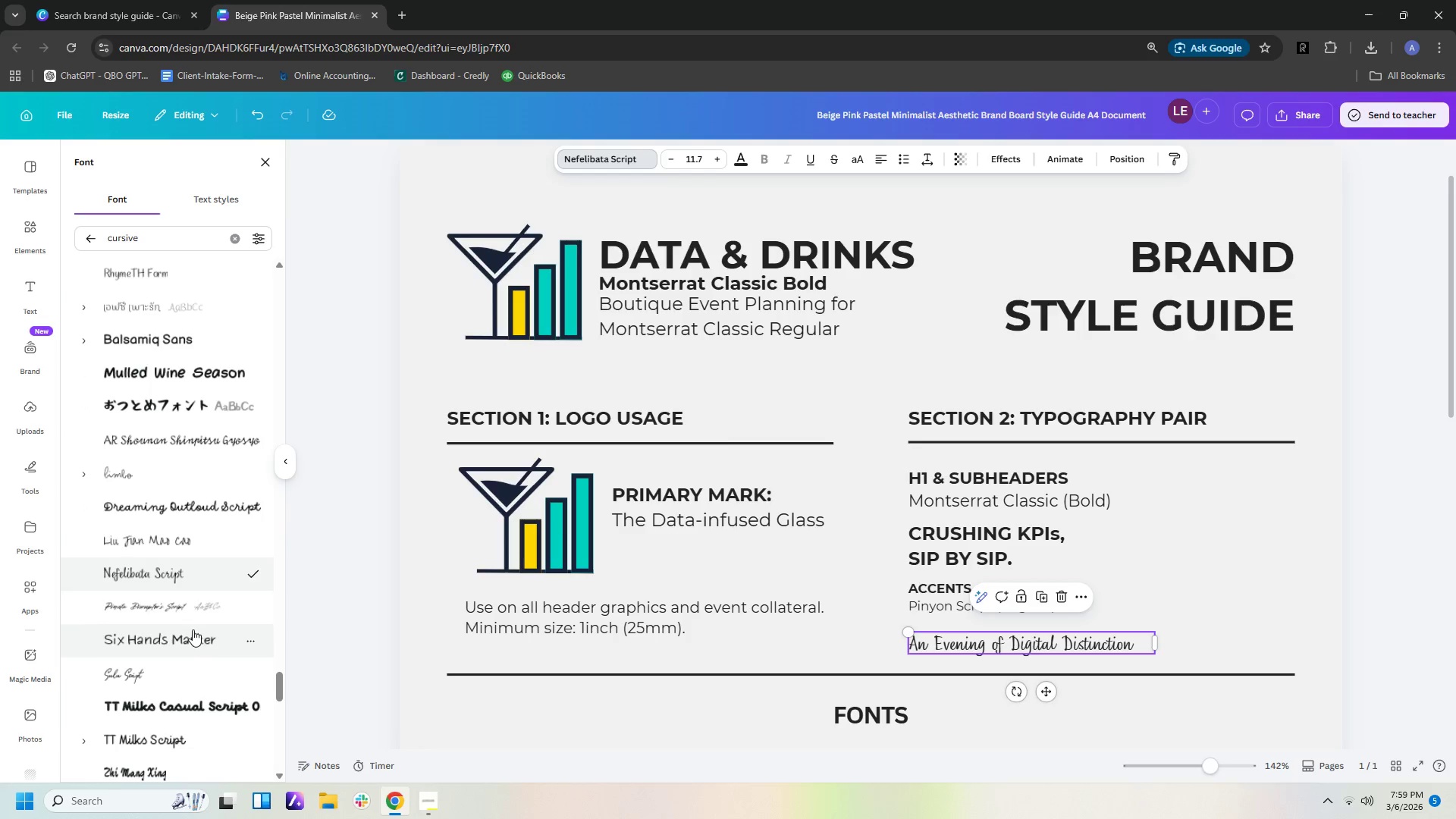 
left_click([190, 608])
 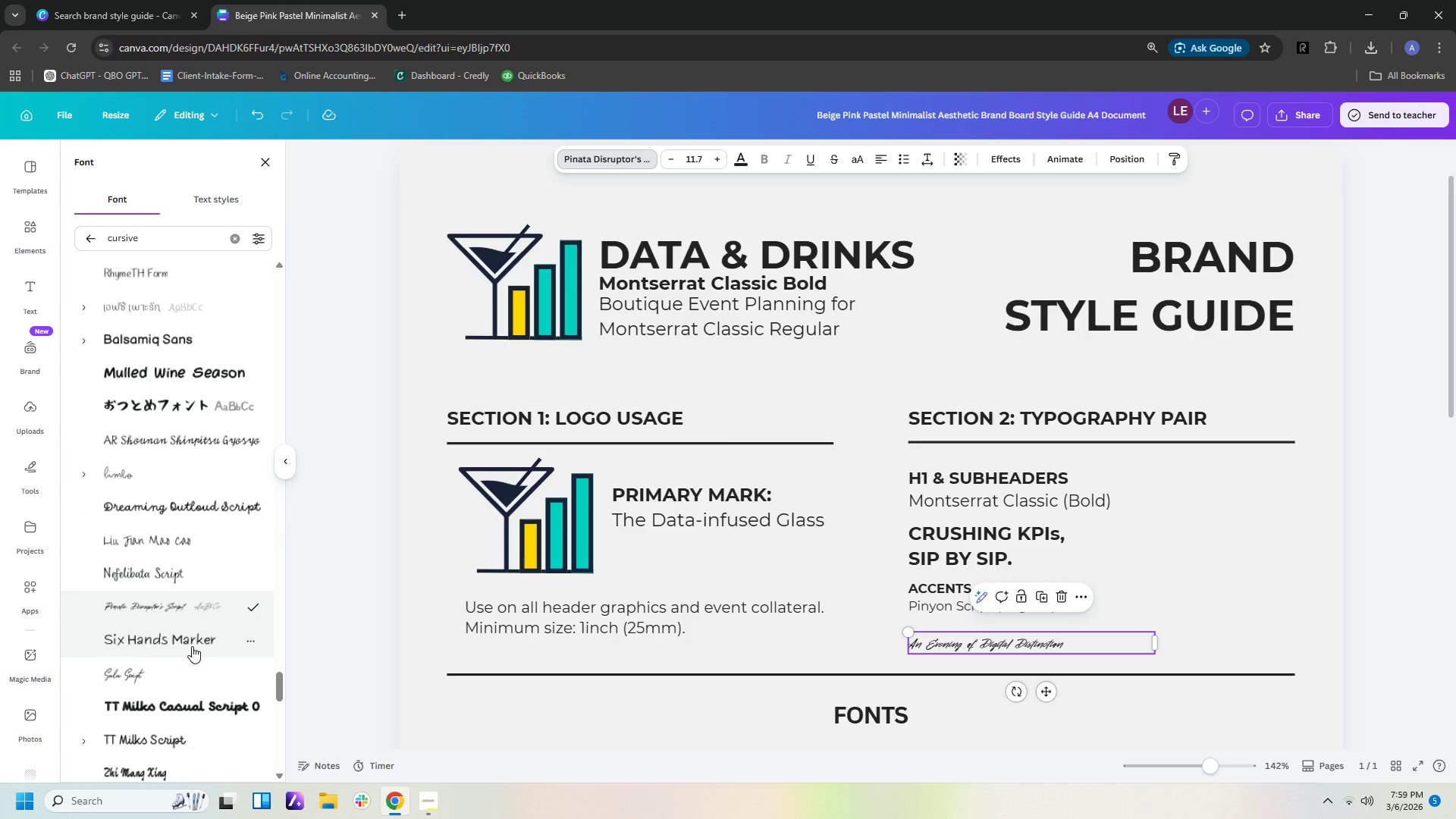 
left_click([187, 702])
 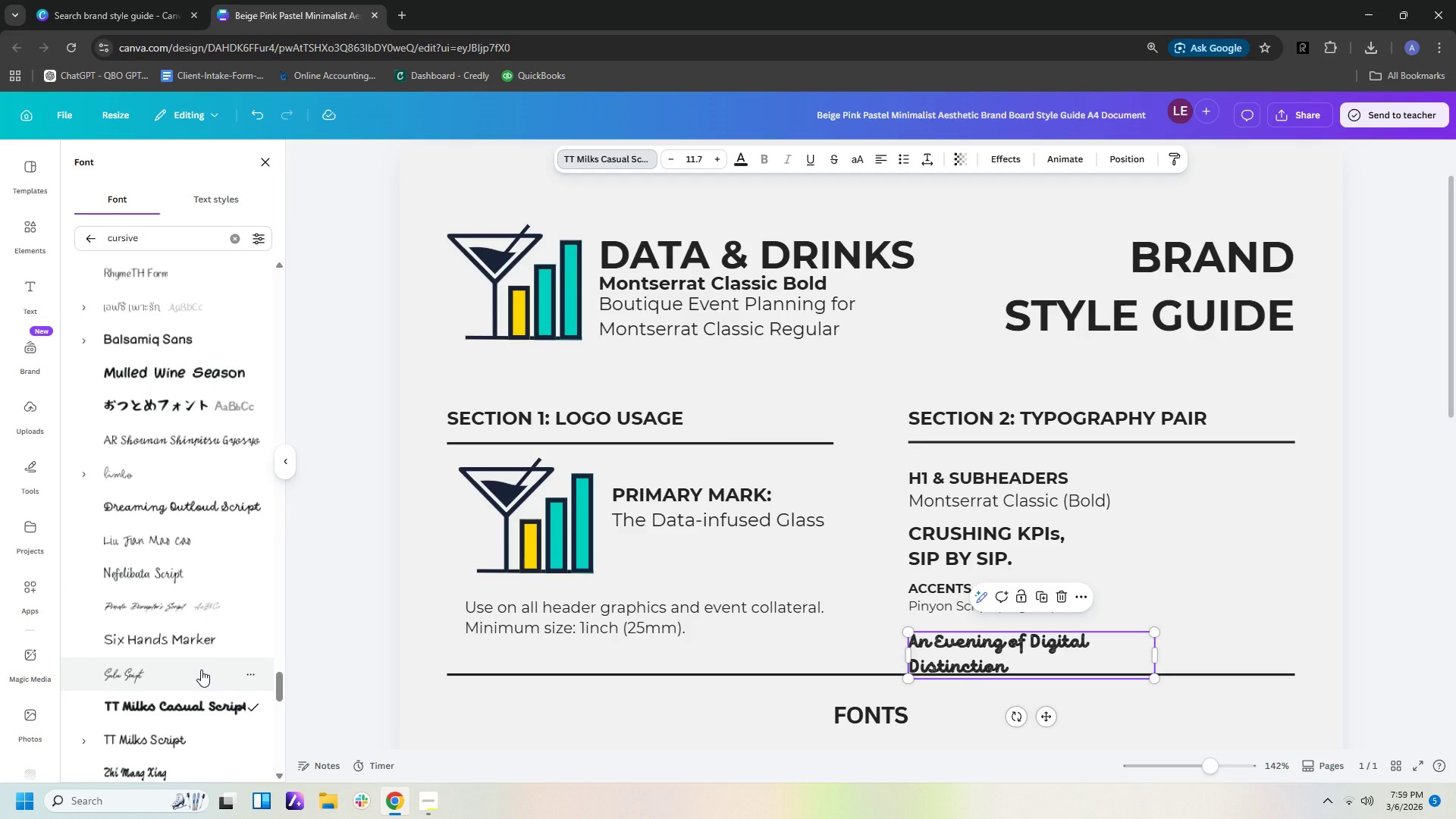 
left_click([201, 670])
 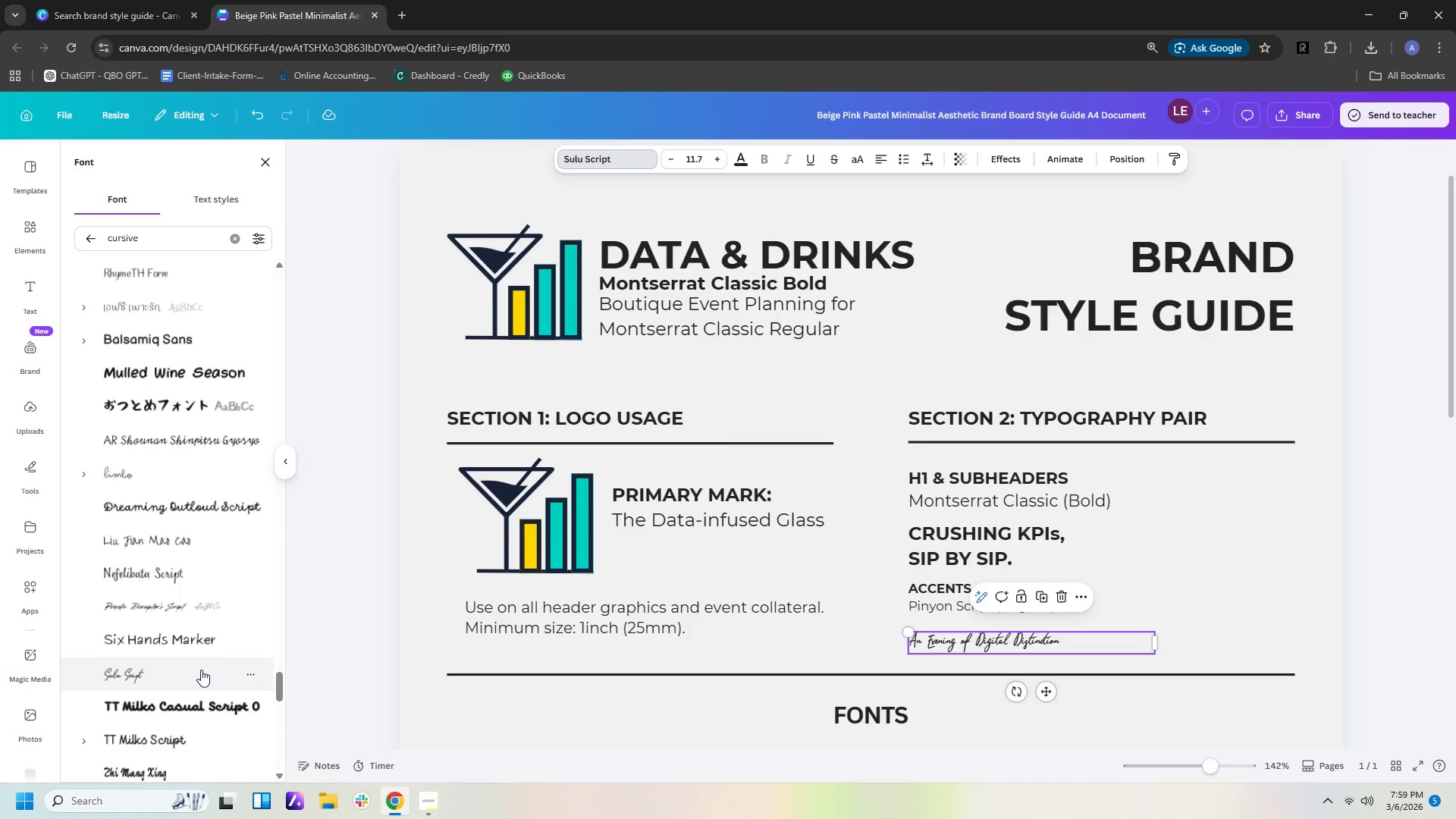 
scroll: coordinate [201, 670], scroll_direction: down, amount: 2.0
 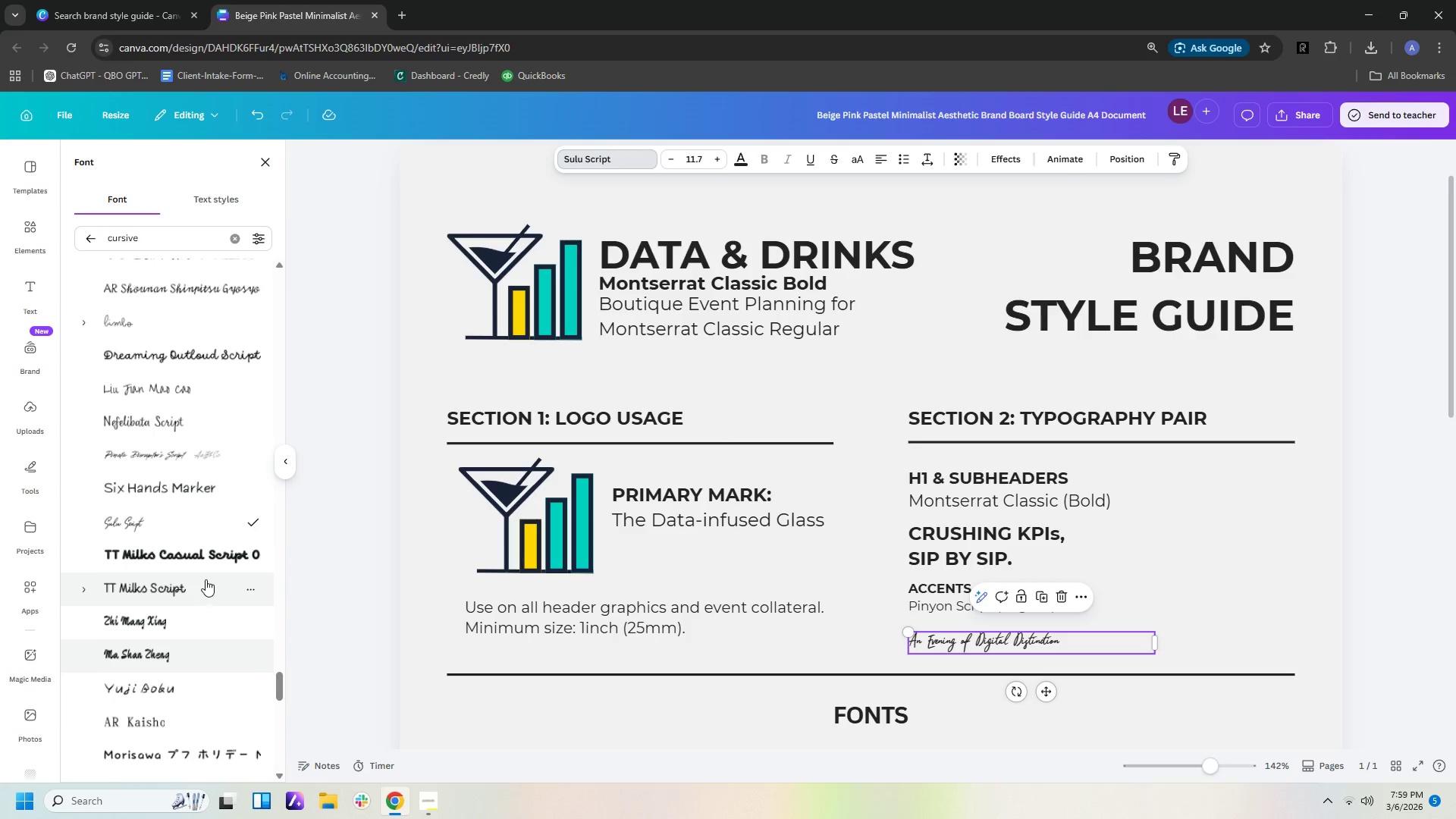 
left_click([206, 582])
 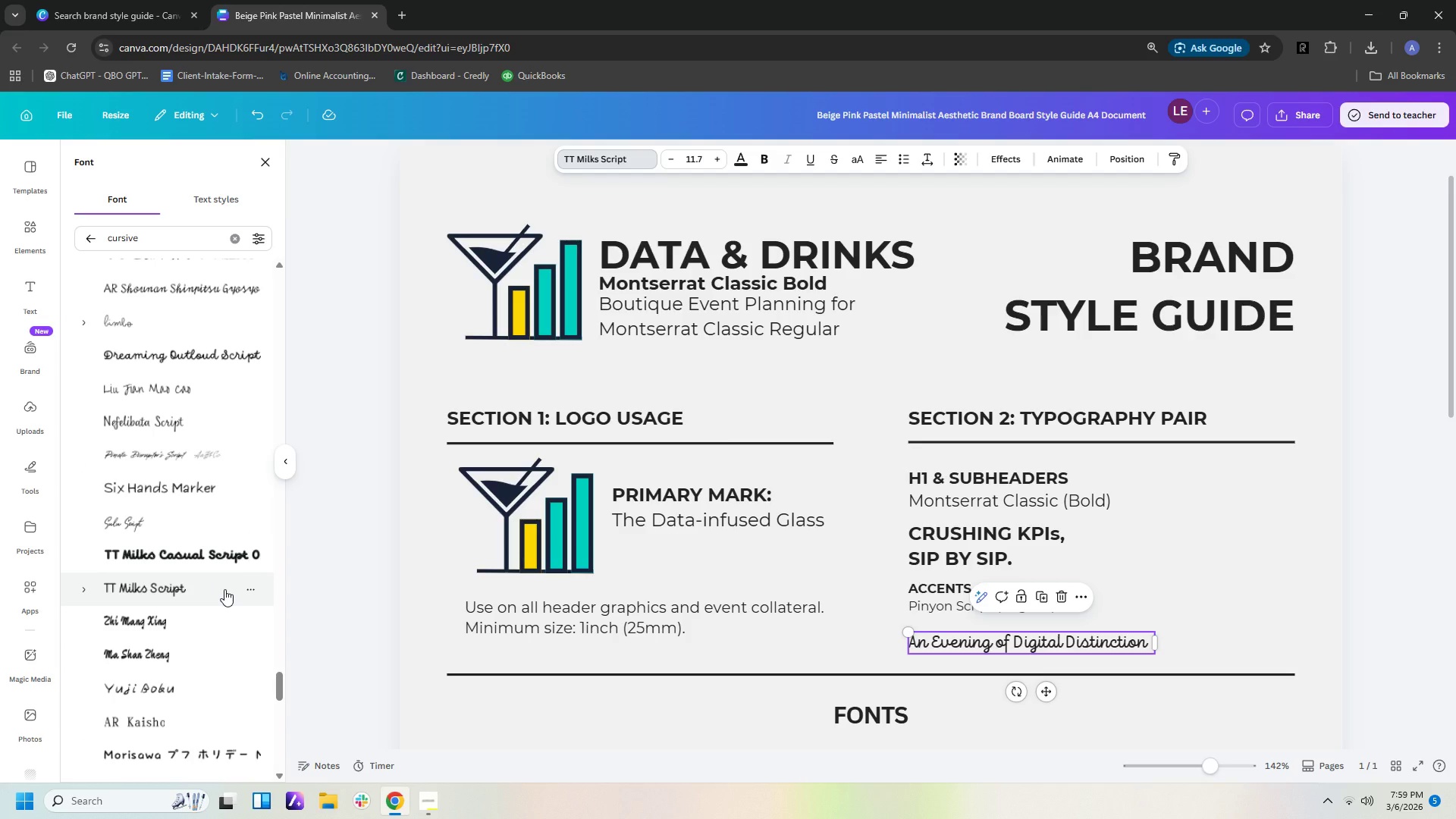 
wait(5.53)
 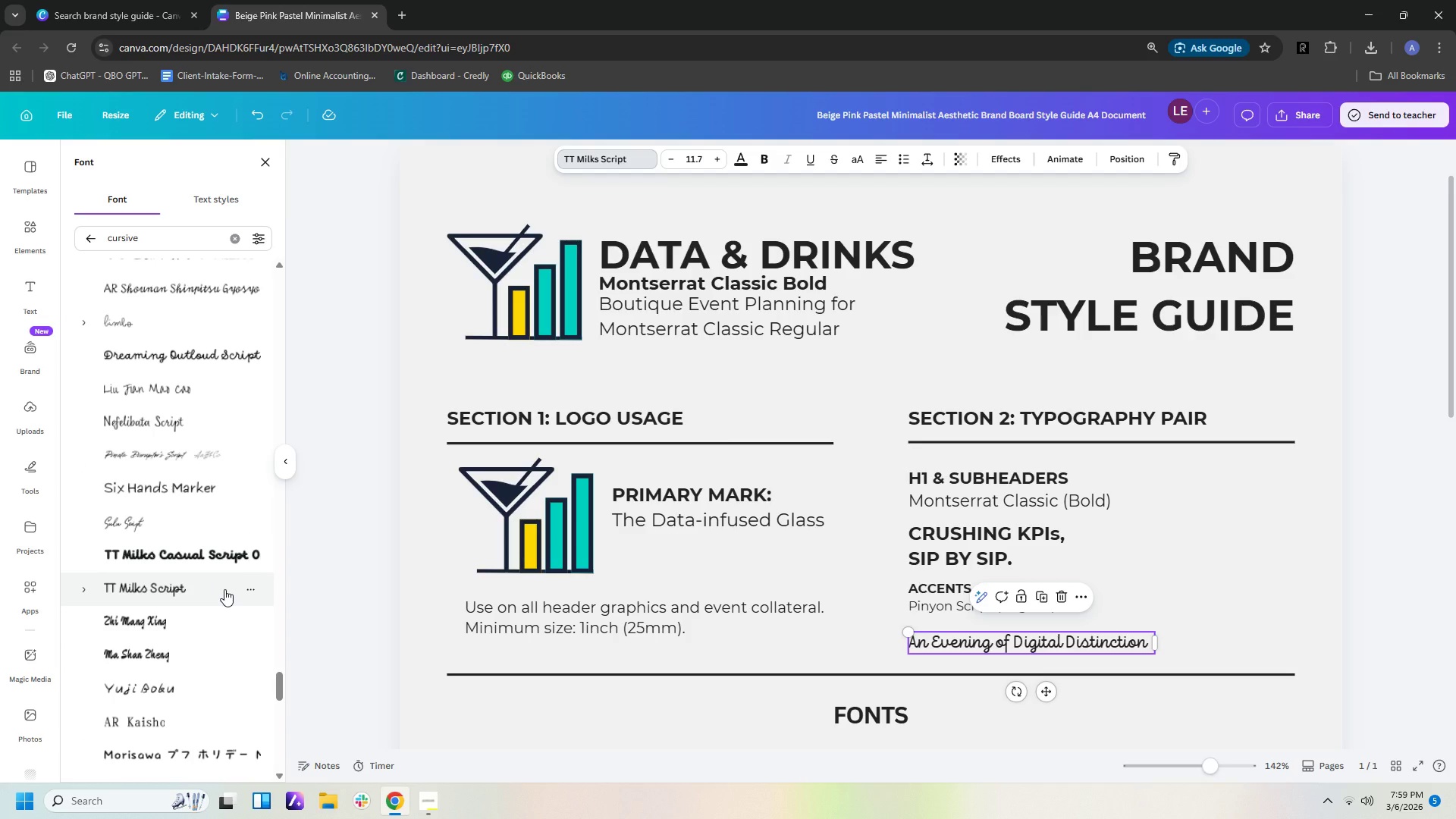 
scroll: coordinate [216, 655], scroll_direction: down, amount: 5.0
 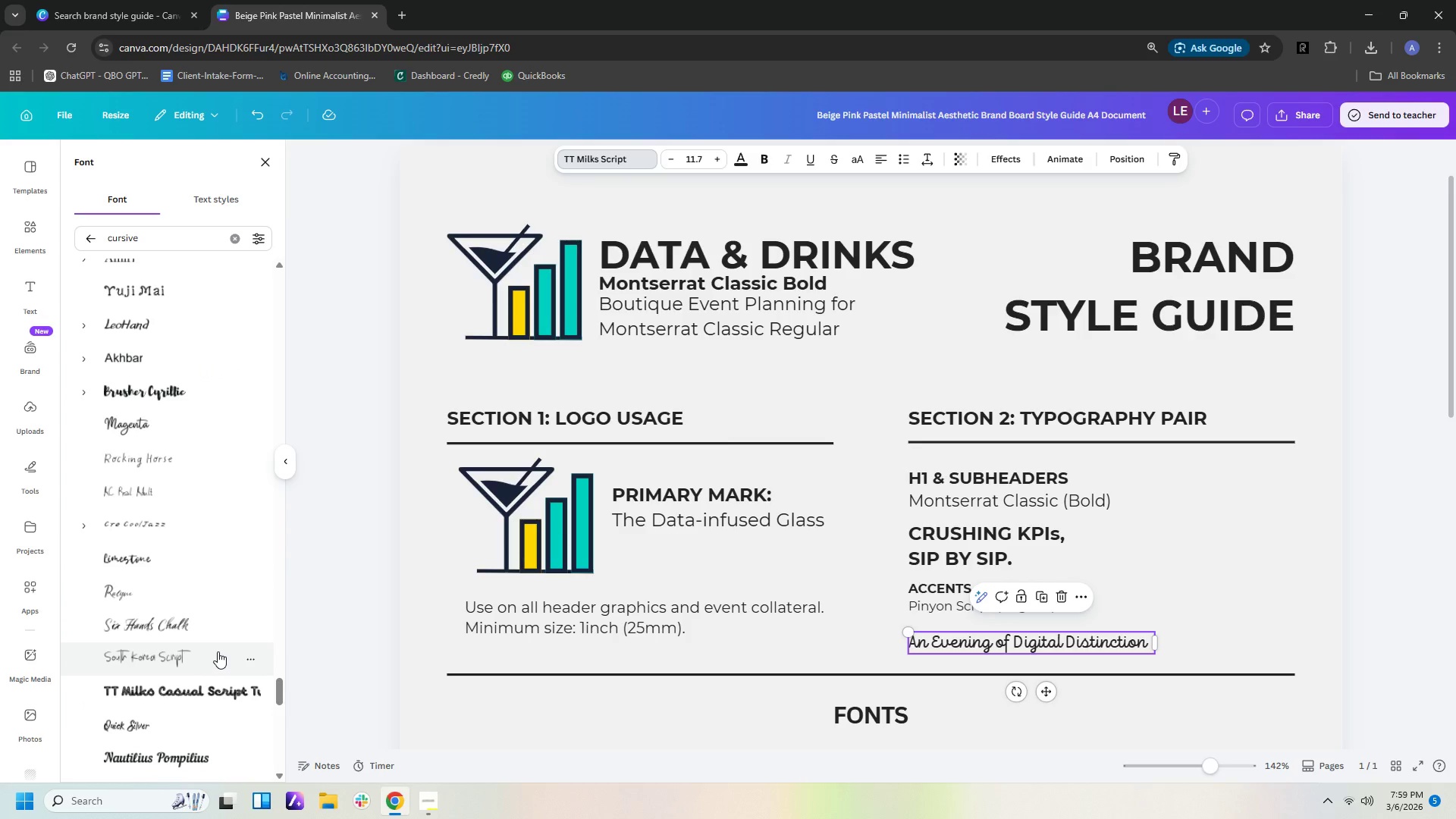 
left_click([205, 620])
 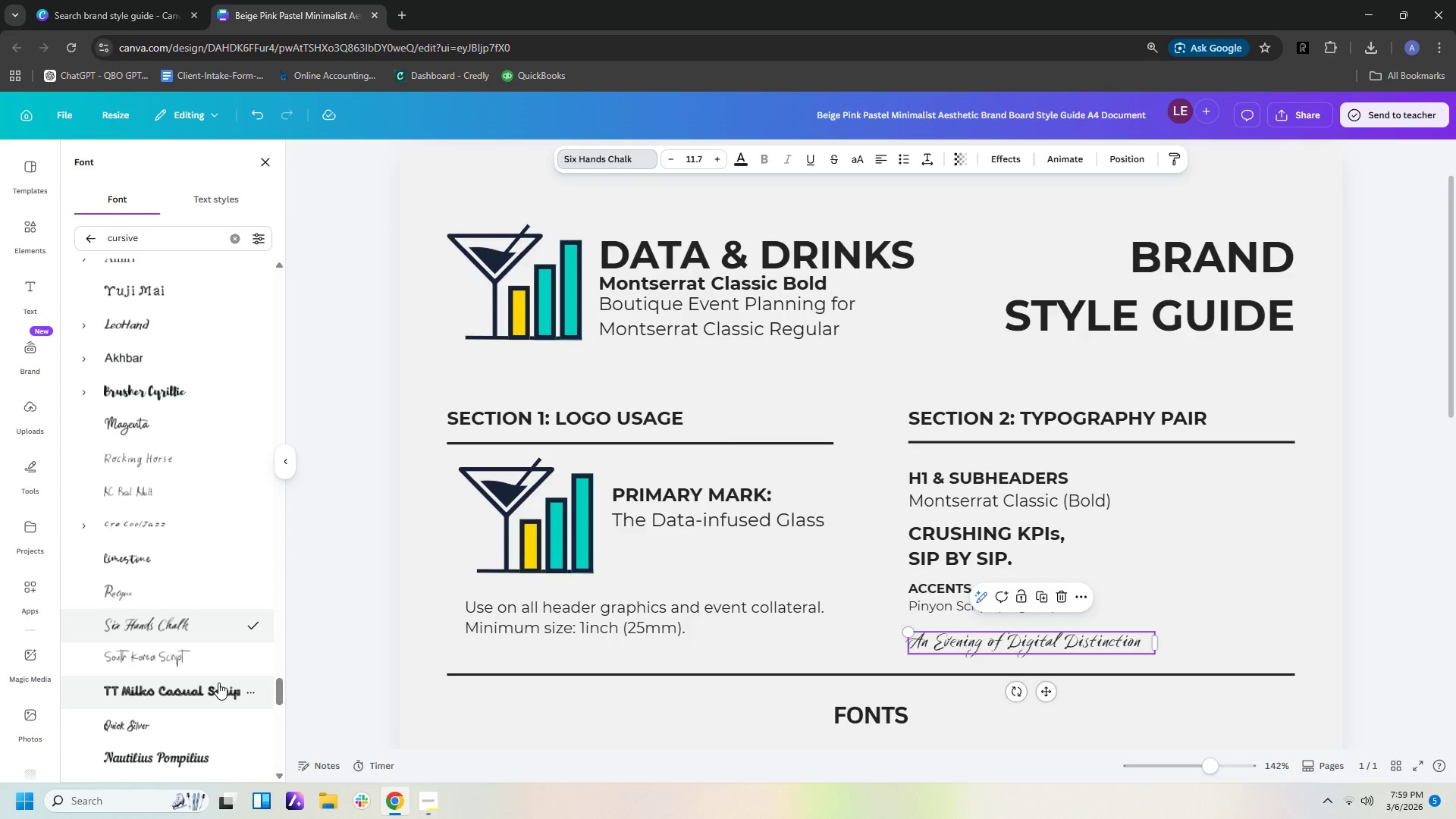 
scroll: coordinate [218, 682], scroll_direction: down, amount: 1.0
 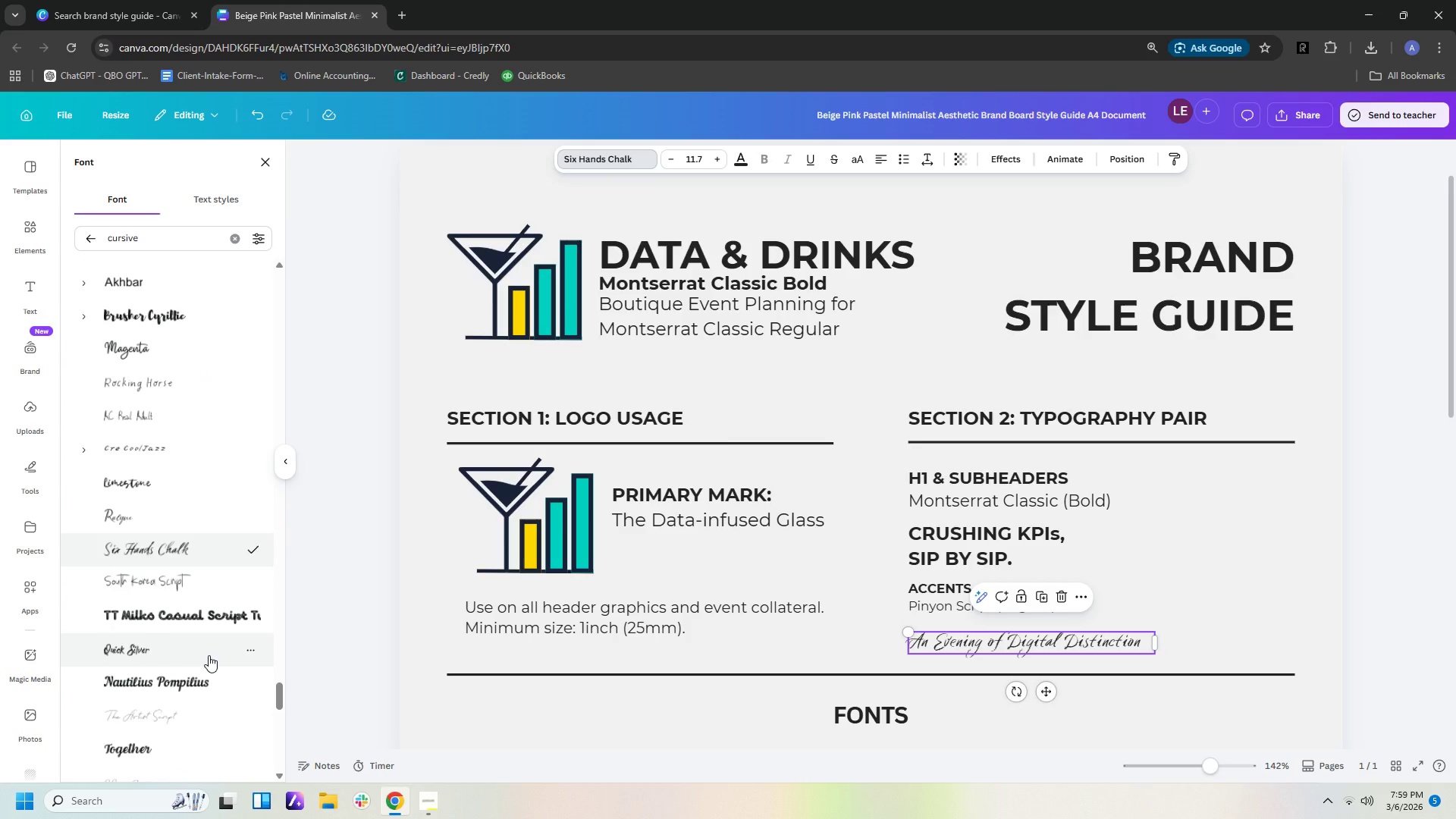 
left_click([209, 655])
 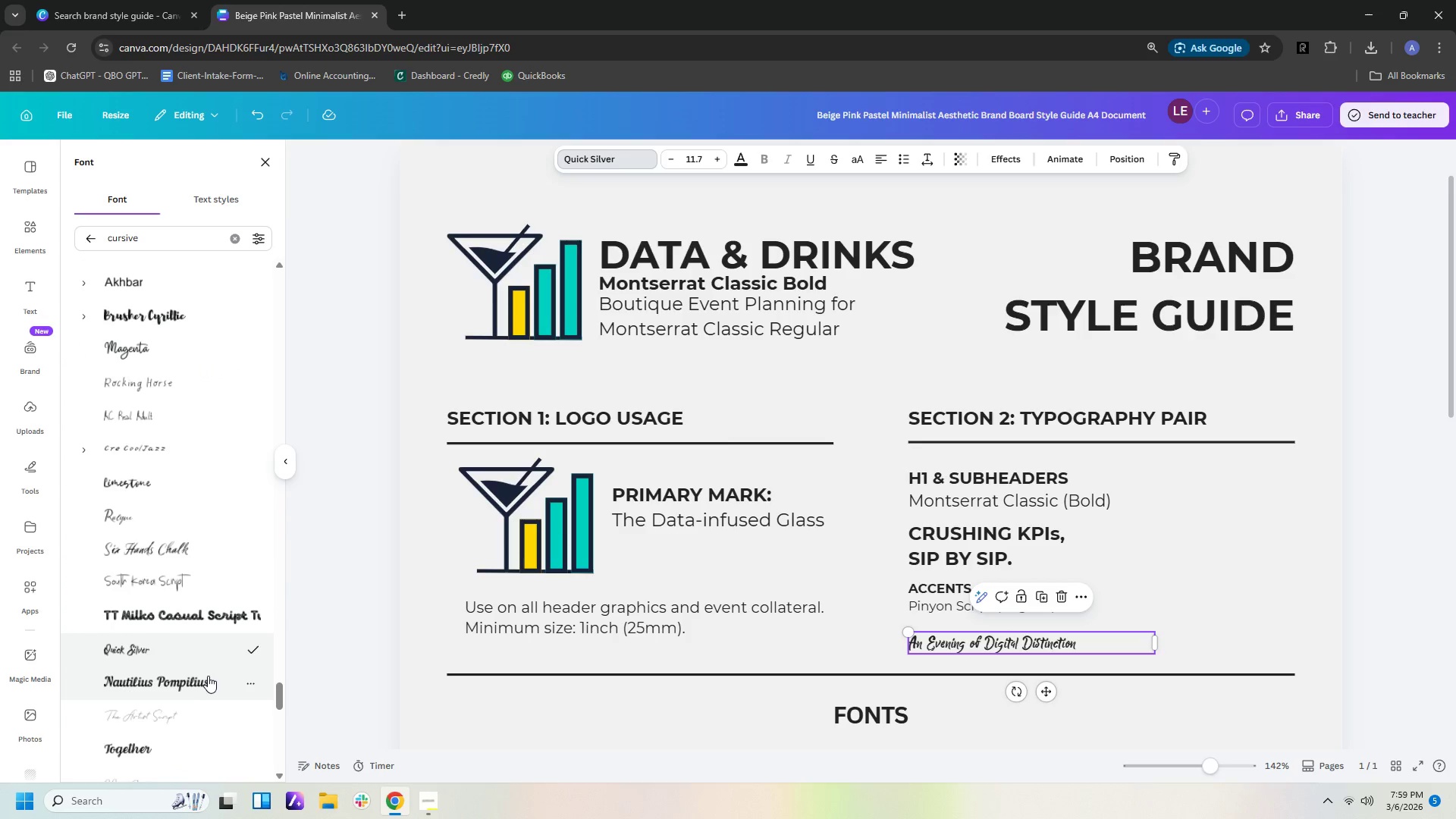 
left_click([208, 679])
 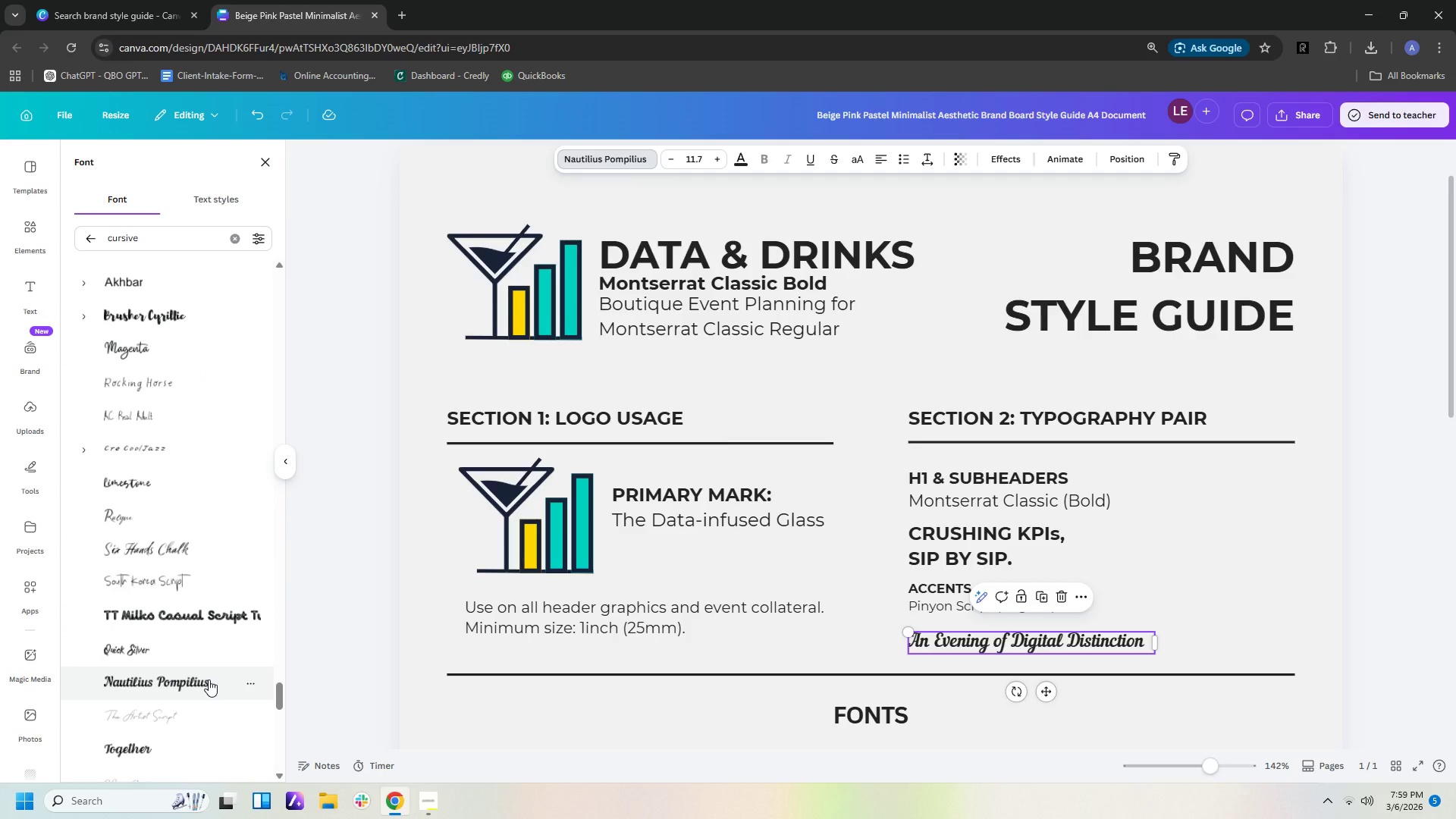 
scroll: coordinate [209, 679], scroll_direction: down, amount: 3.0
 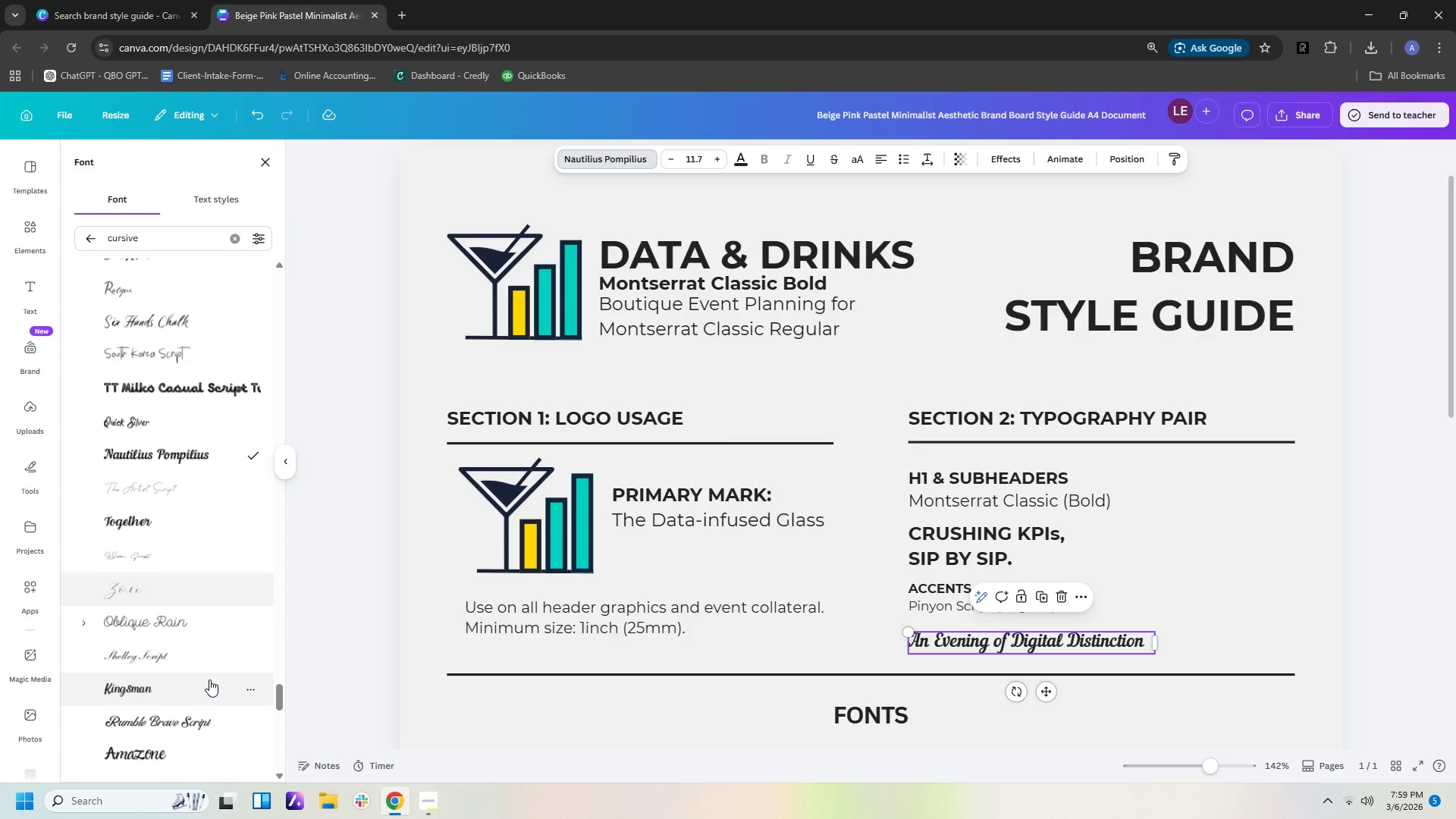 
left_click([211, 659])
 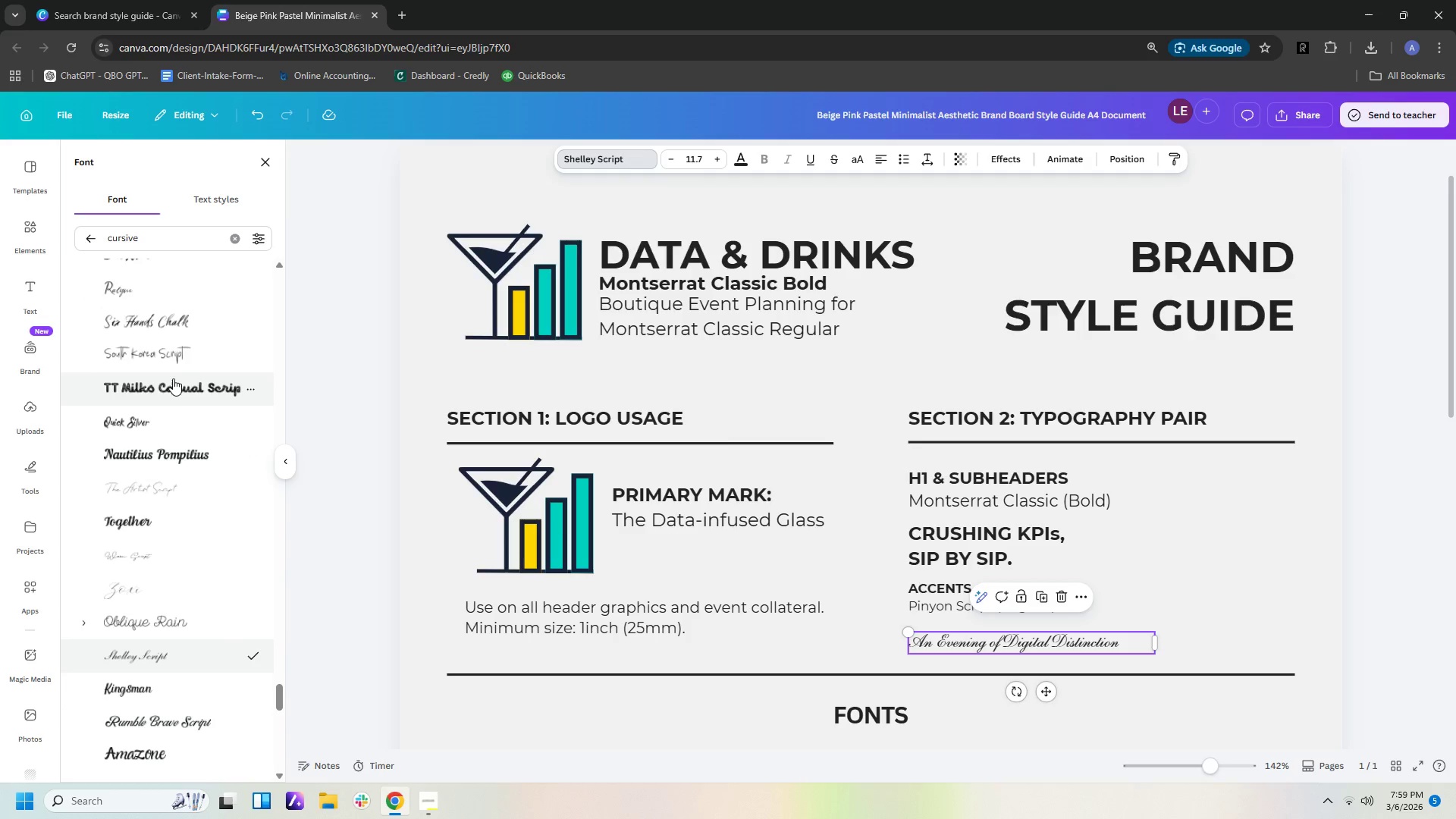 
left_click([173, 713])
 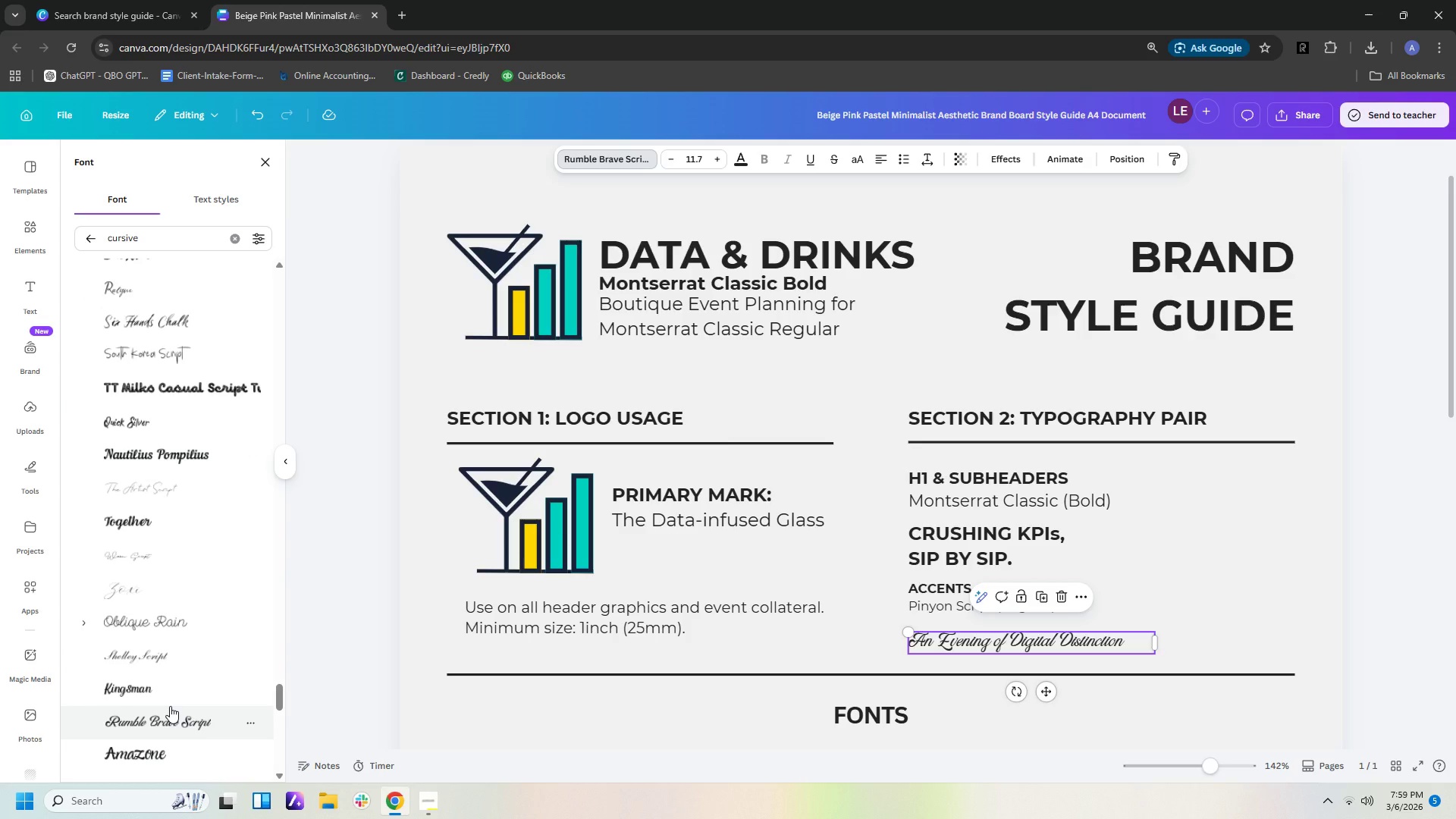 
scroll: coordinate [170, 706], scroll_direction: down, amount: 2.0
 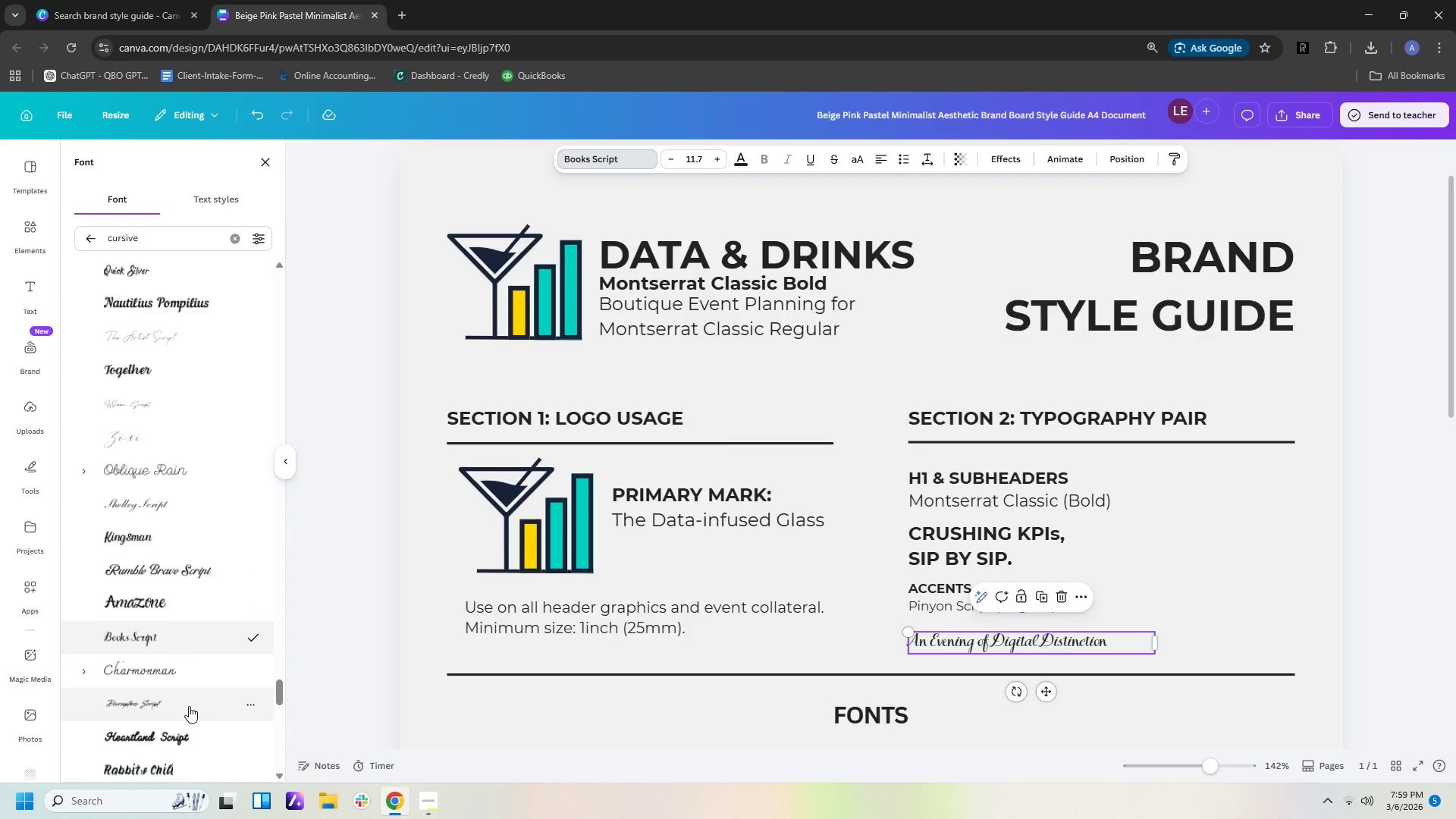 
left_click([189, 707])
 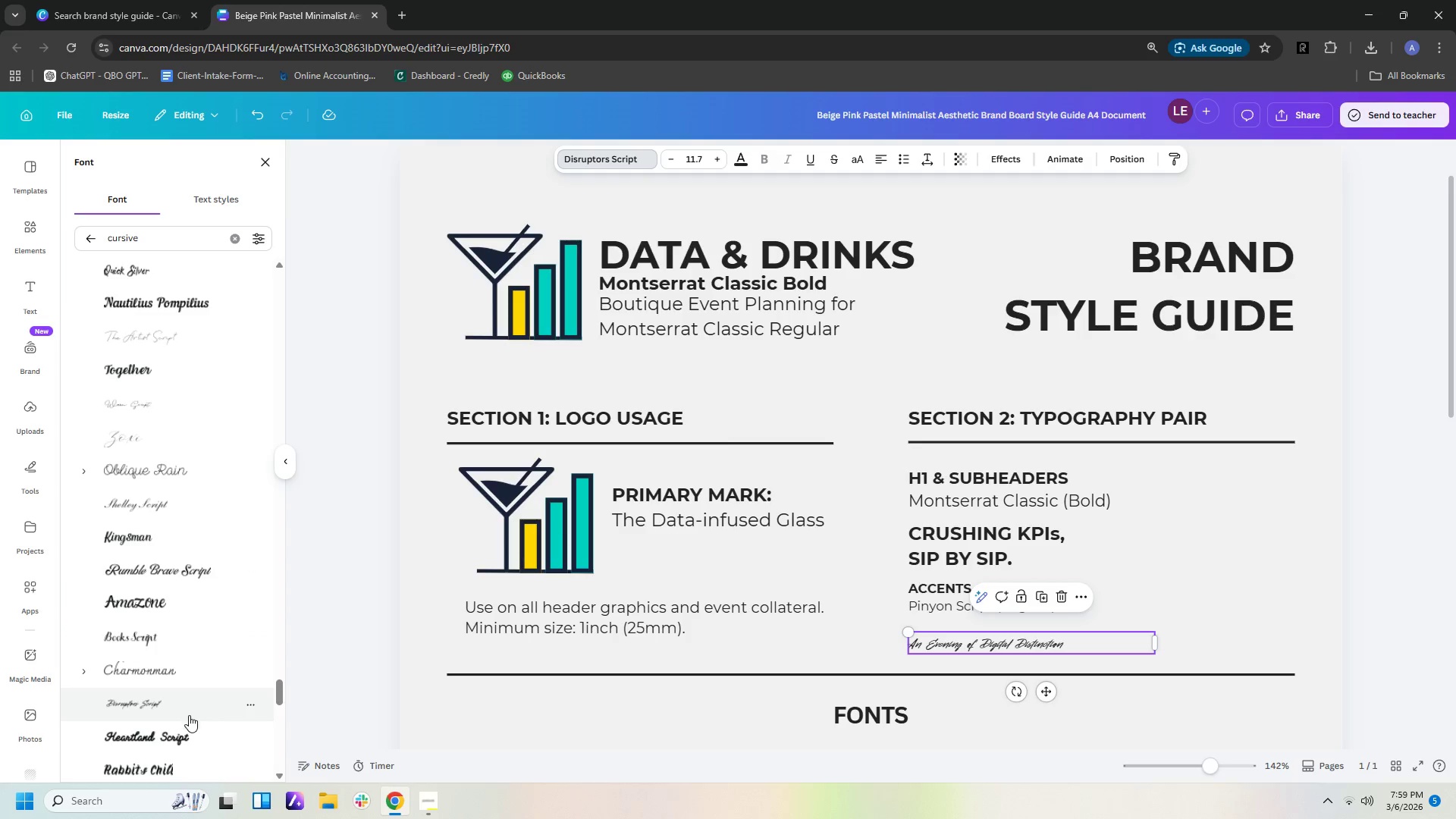 
left_click([189, 734])
 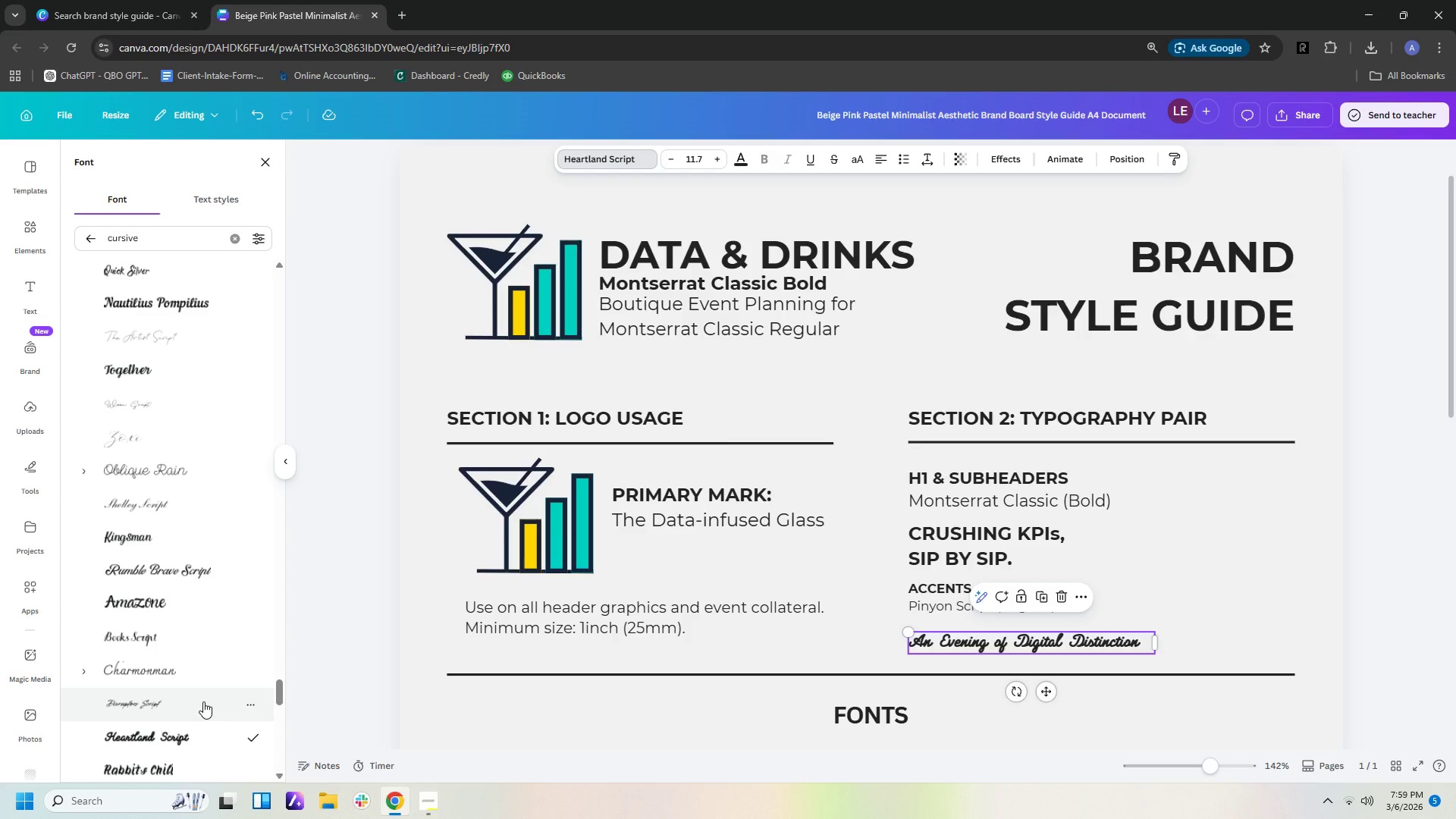 
scroll: coordinate [206, 666], scroll_direction: down, amount: 5.0
 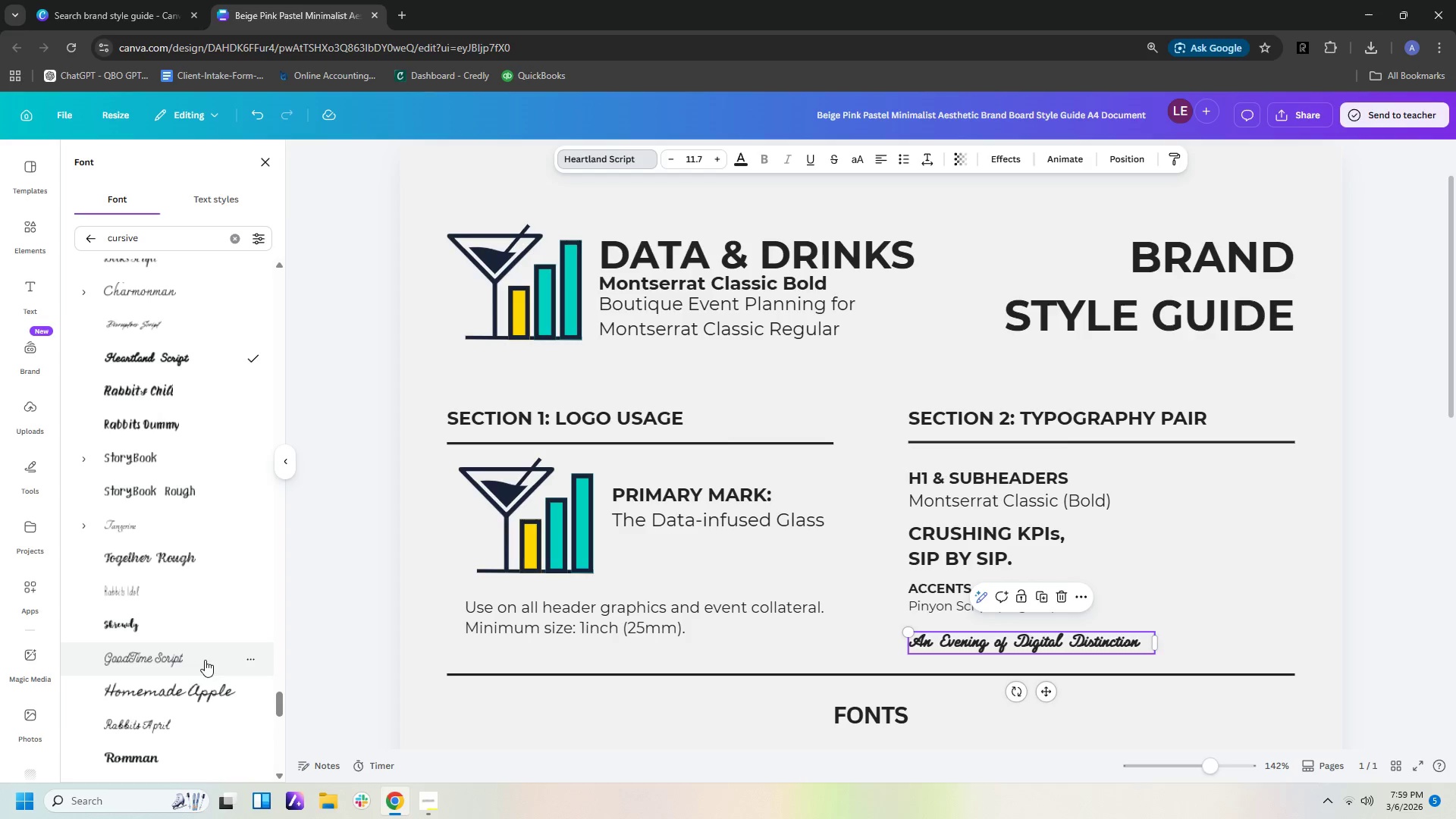 
left_click([202, 653])
 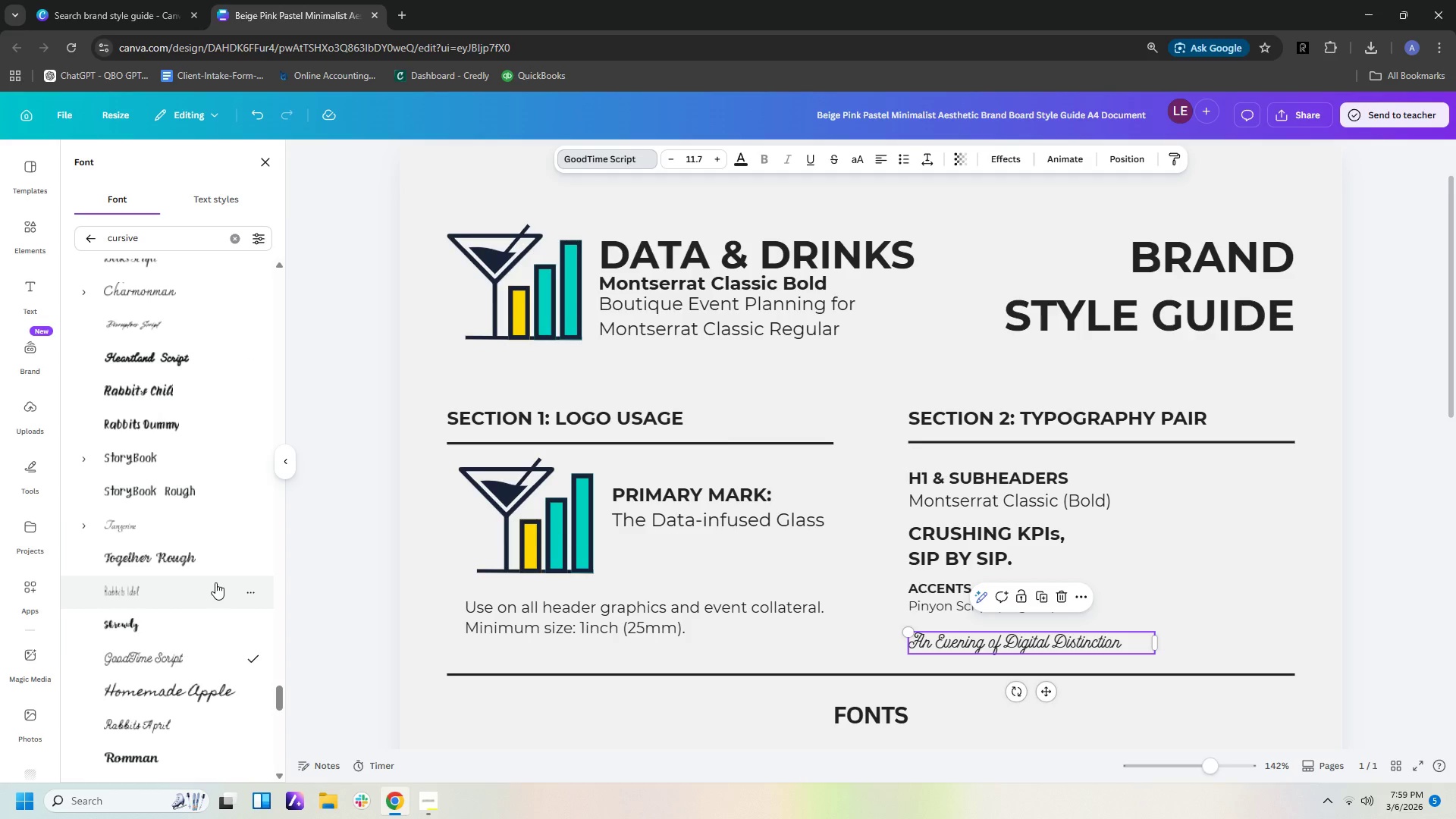 
scroll: coordinate [187, 566], scroll_direction: down, amount: 2.0
 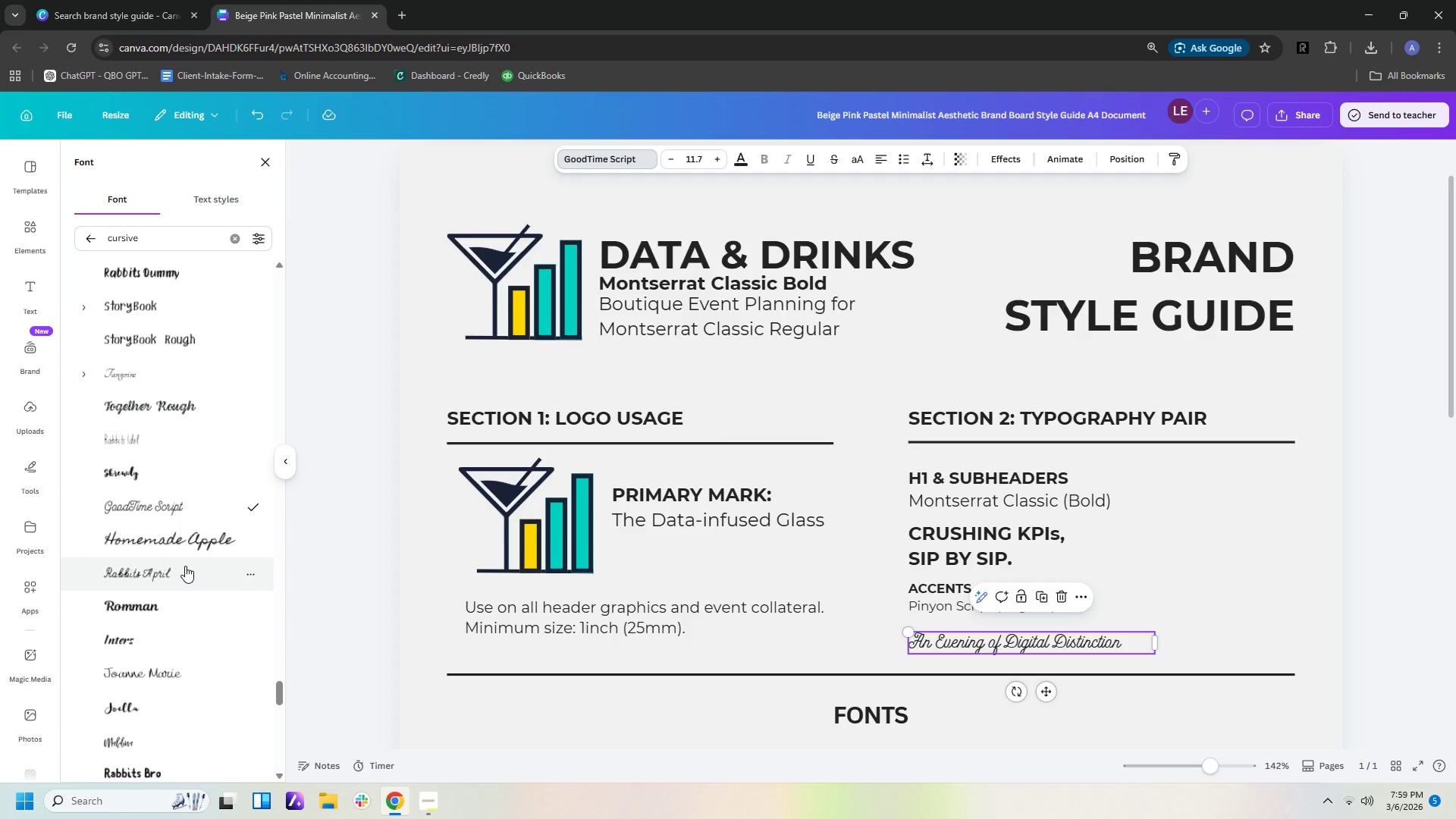 
left_click([185, 566])
 